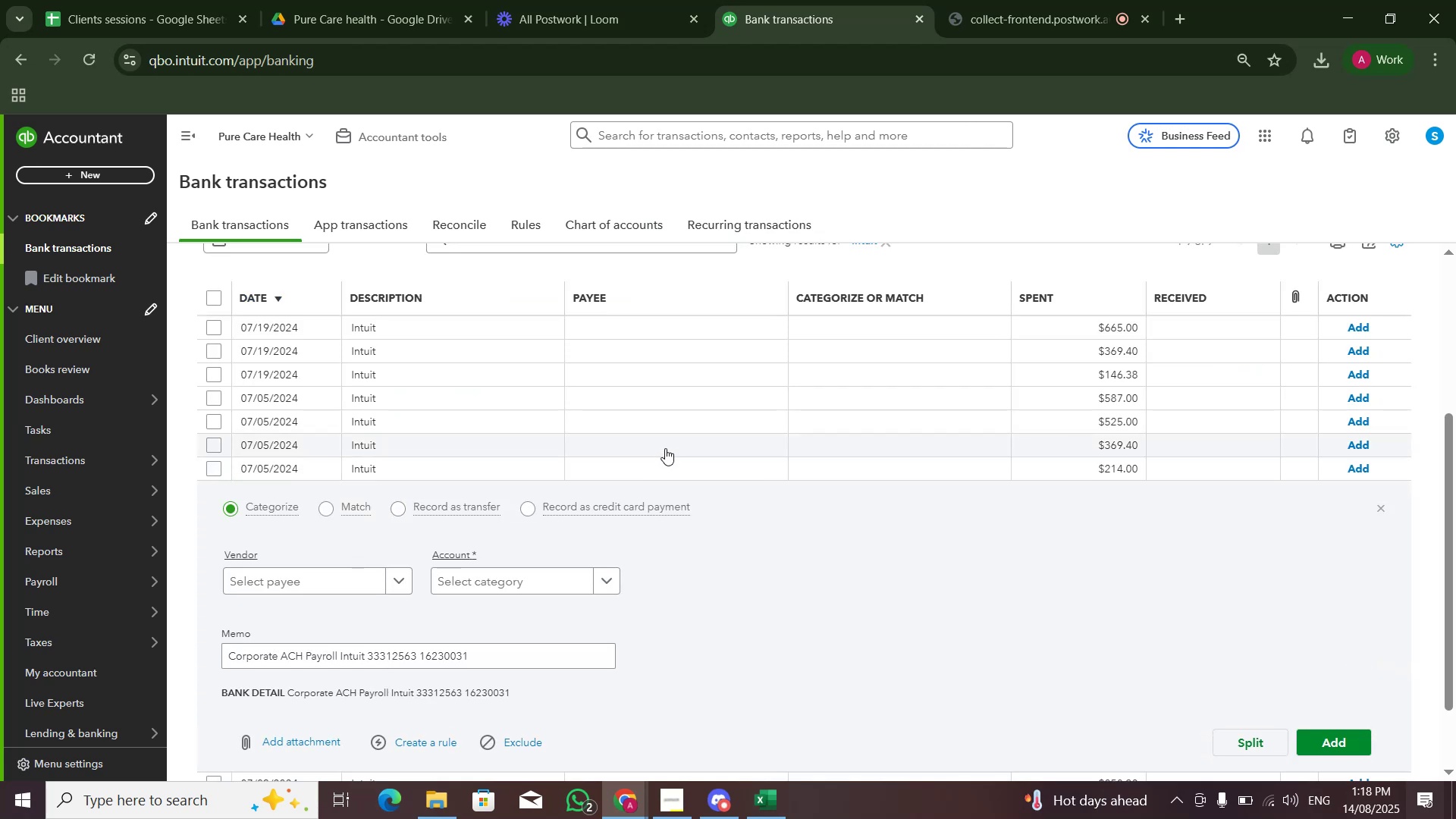 
left_click([666, 447])
 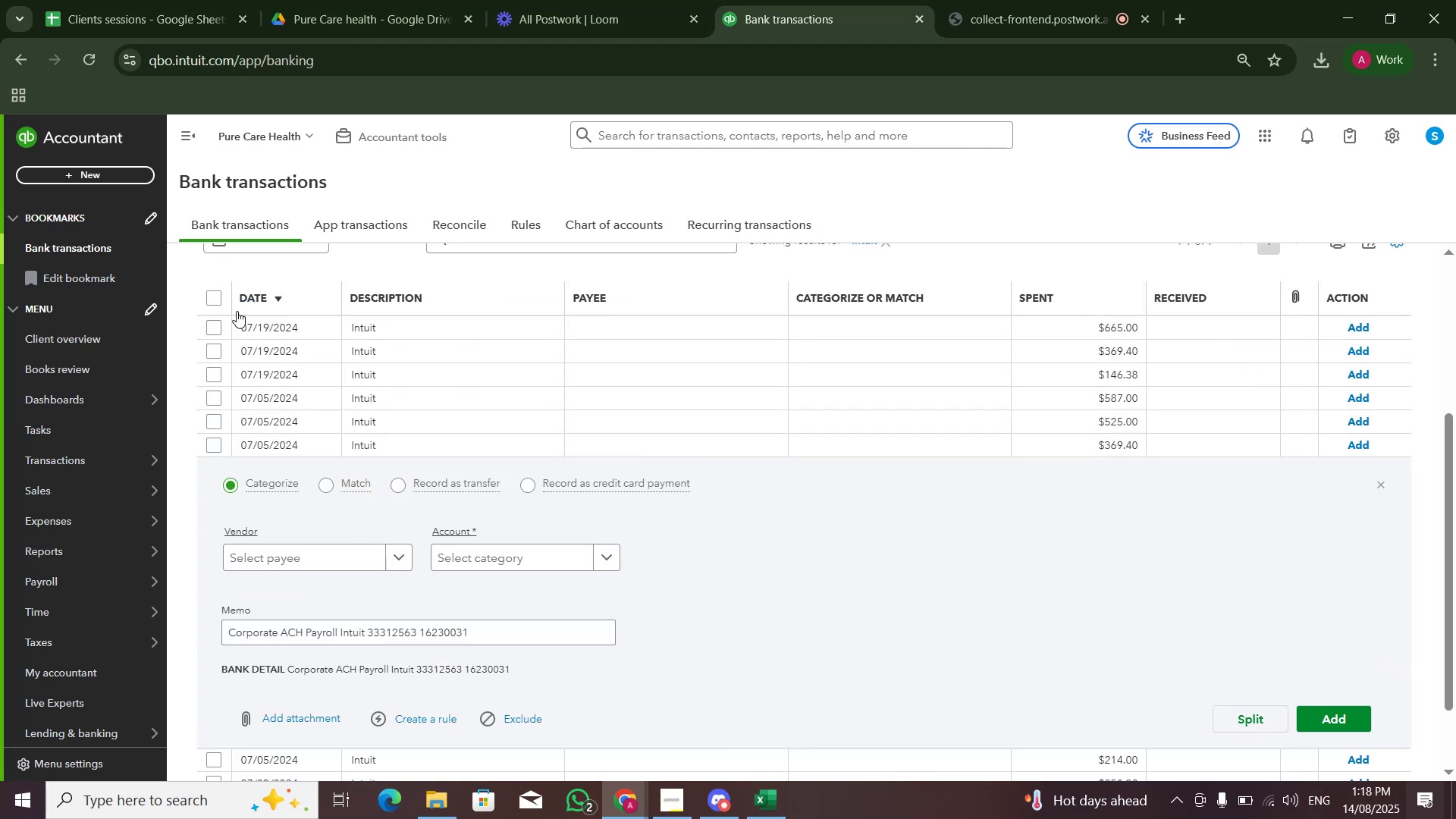 
left_click([206, 297])
 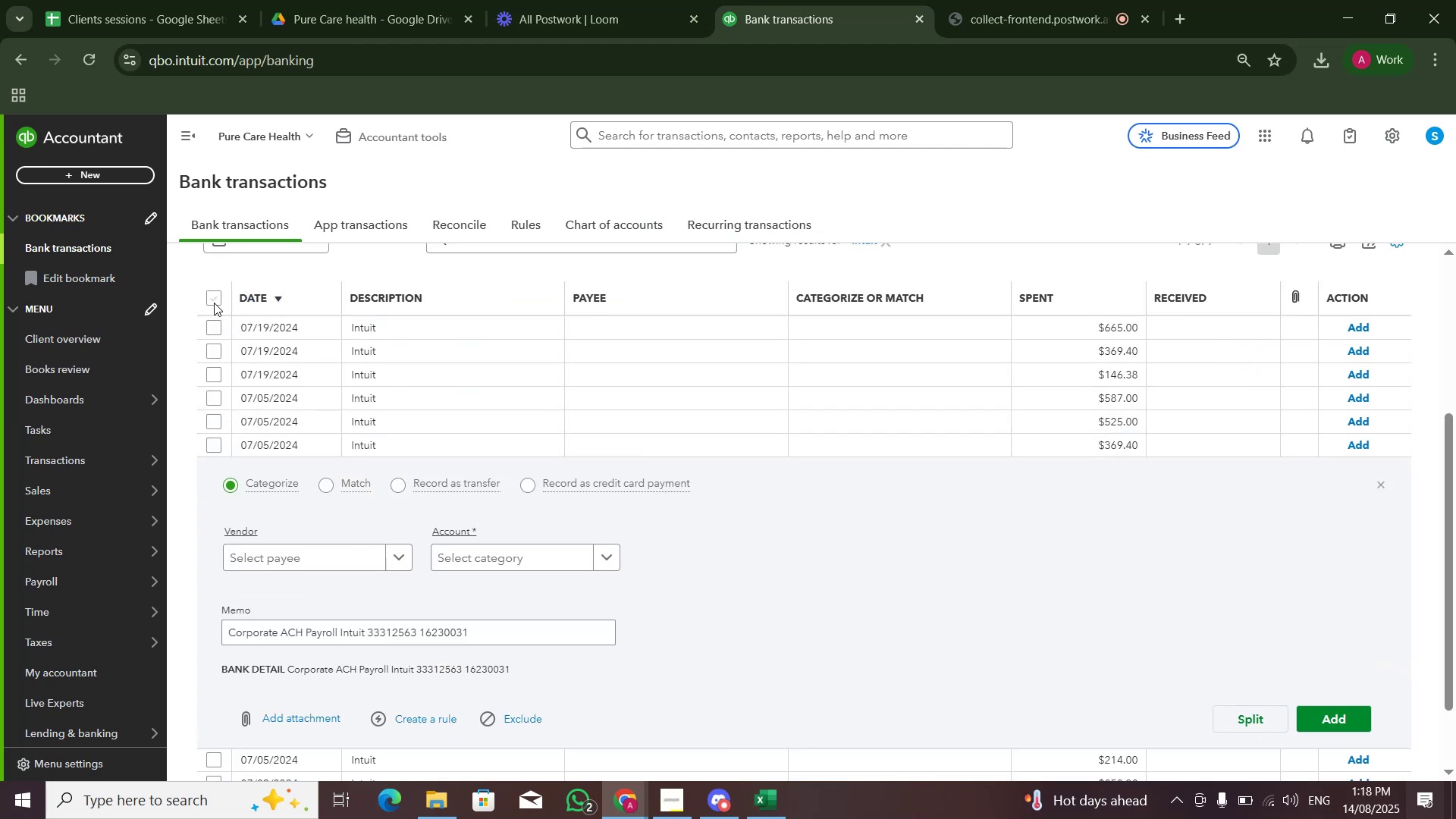 
left_click([214, 303])
 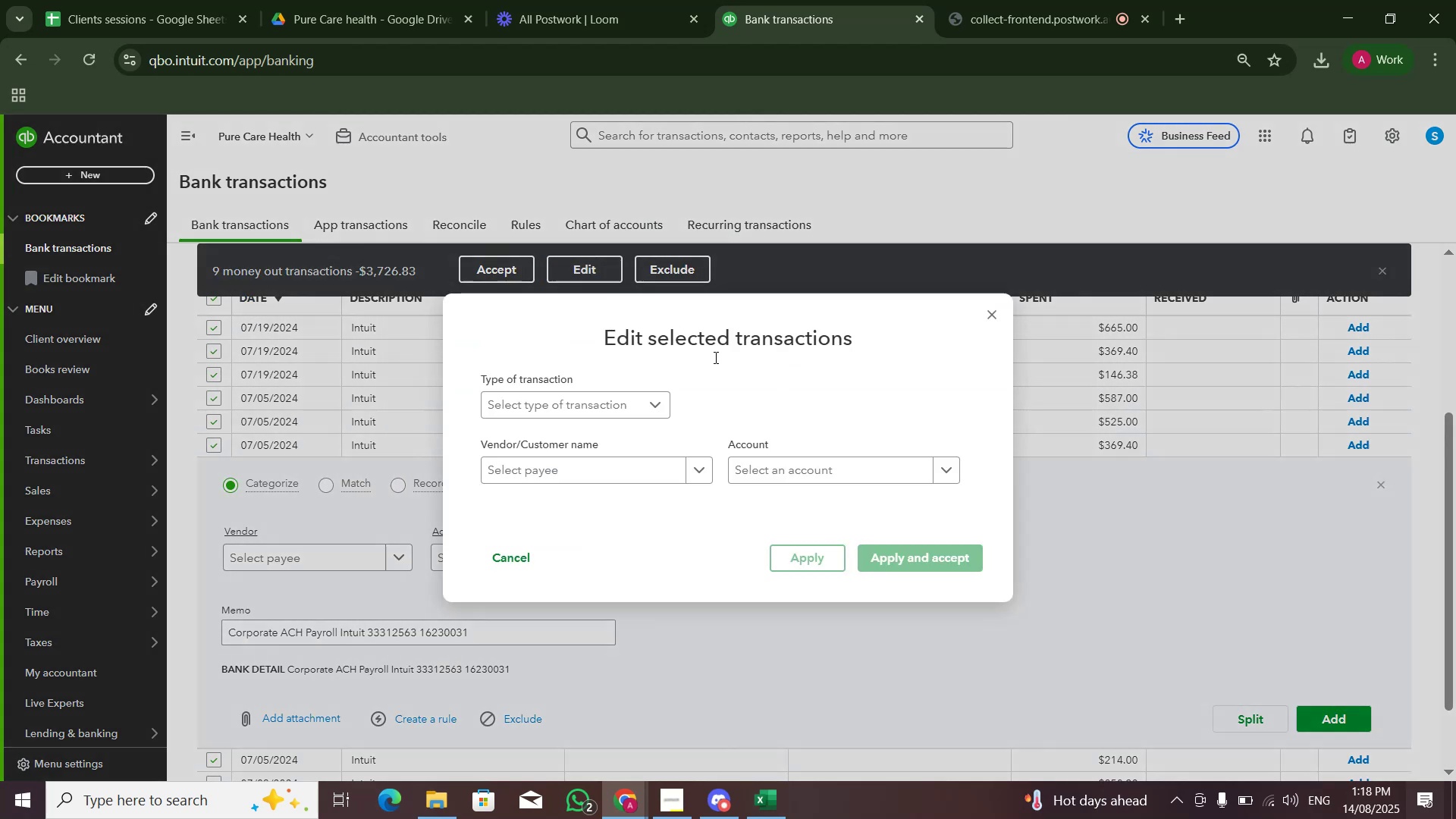 
left_click([774, 466])
 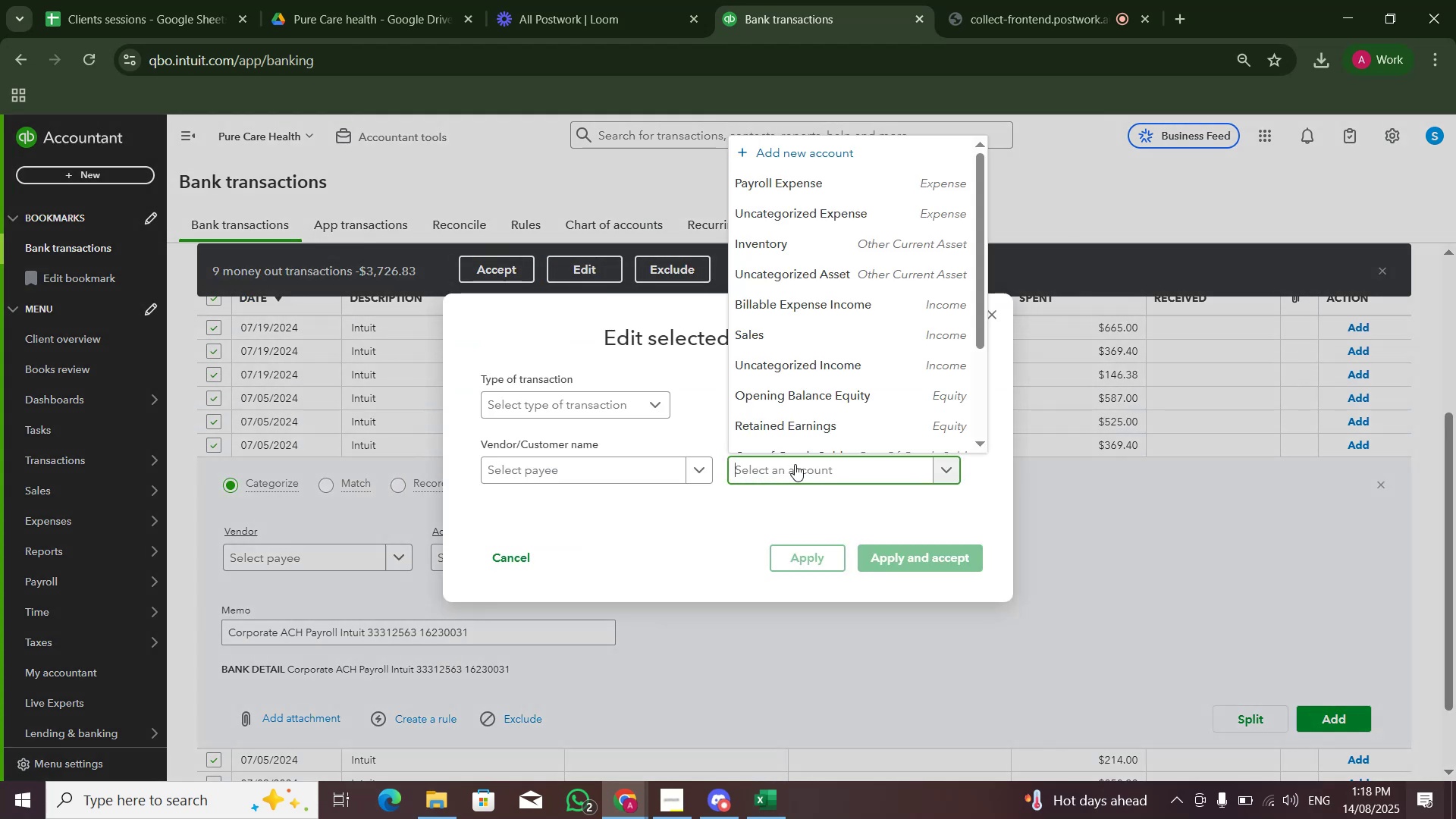 
type(Payroll)
 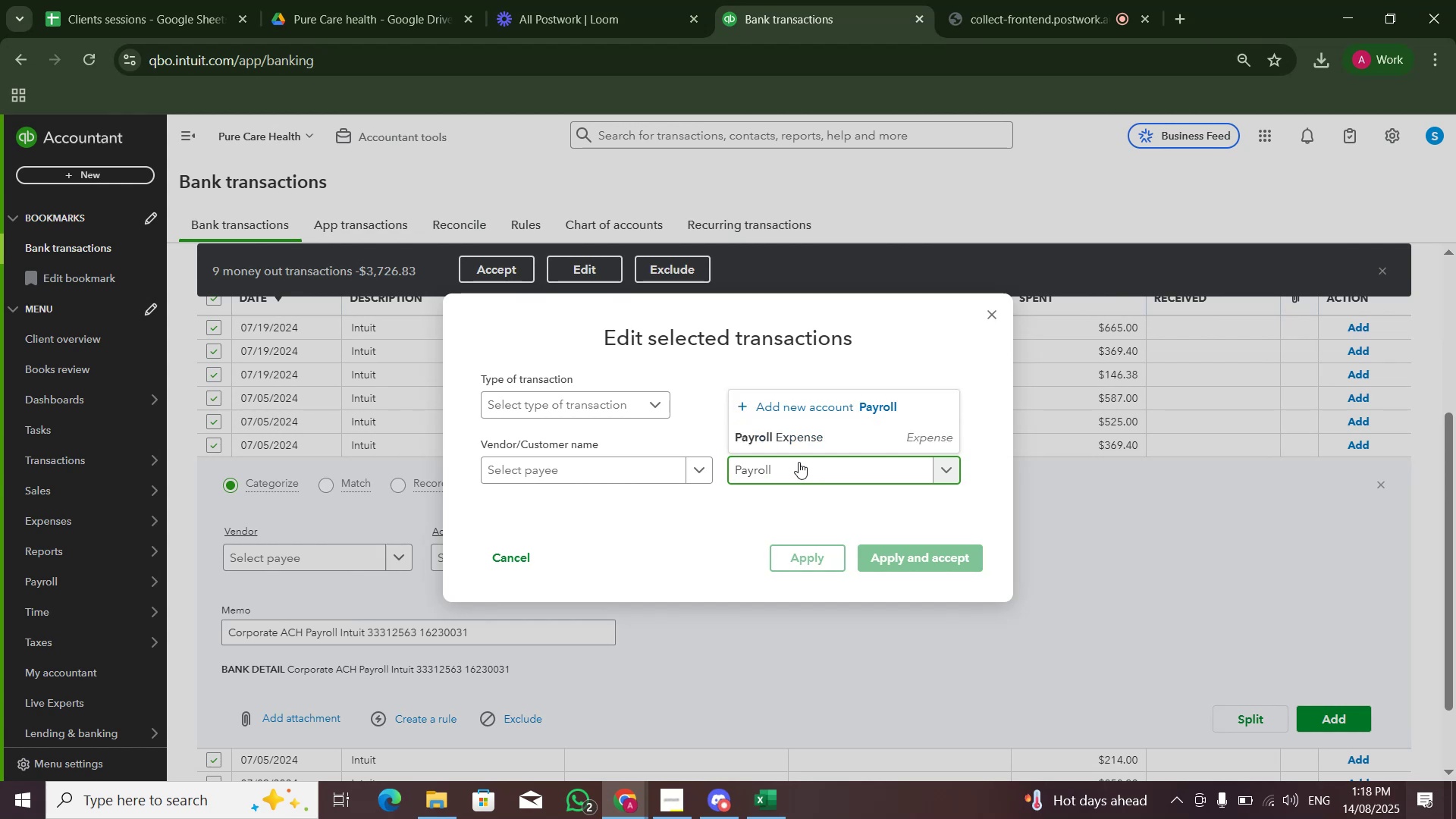 
left_click([821, 444])
 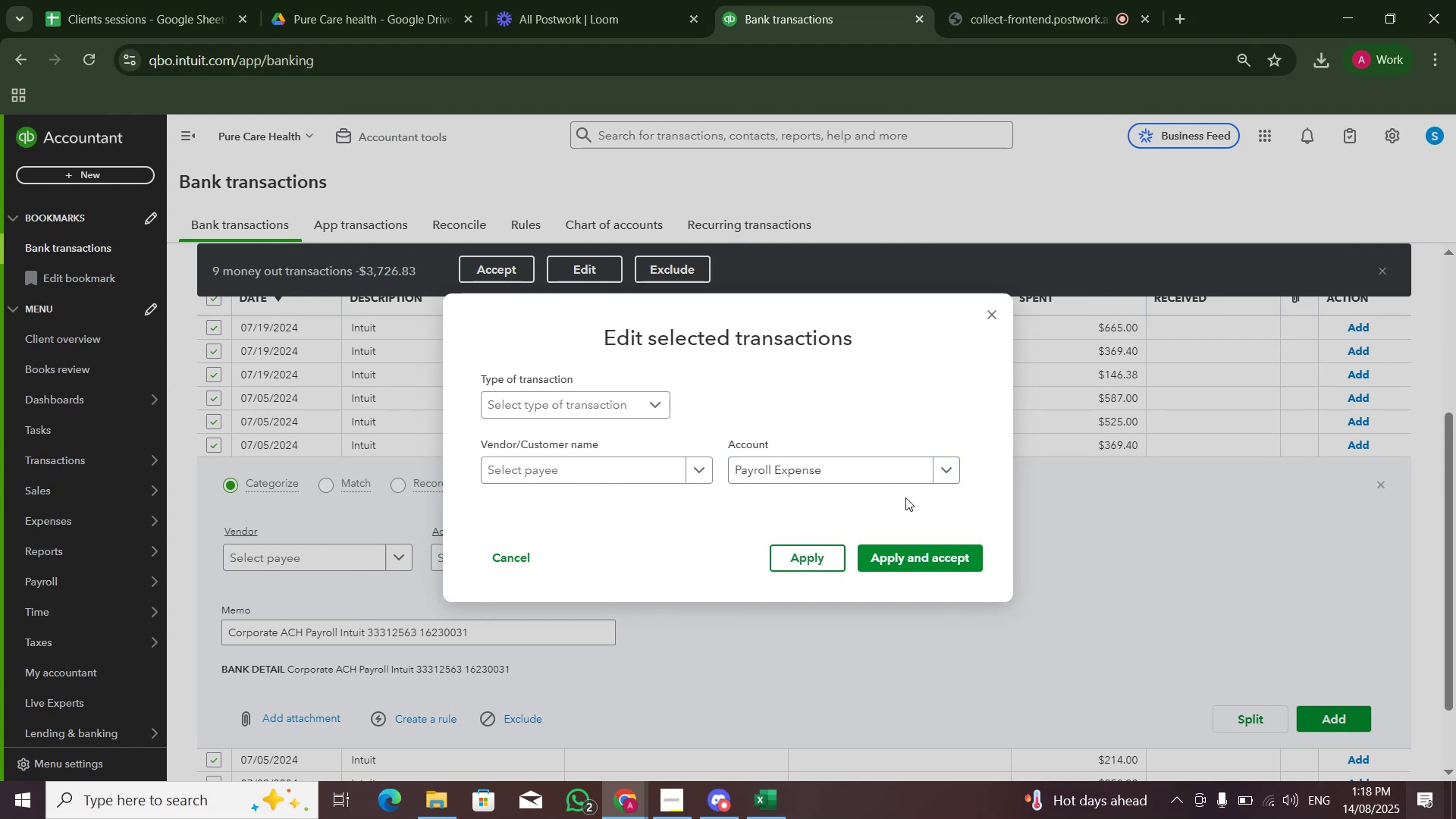 
double_click([909, 502])
 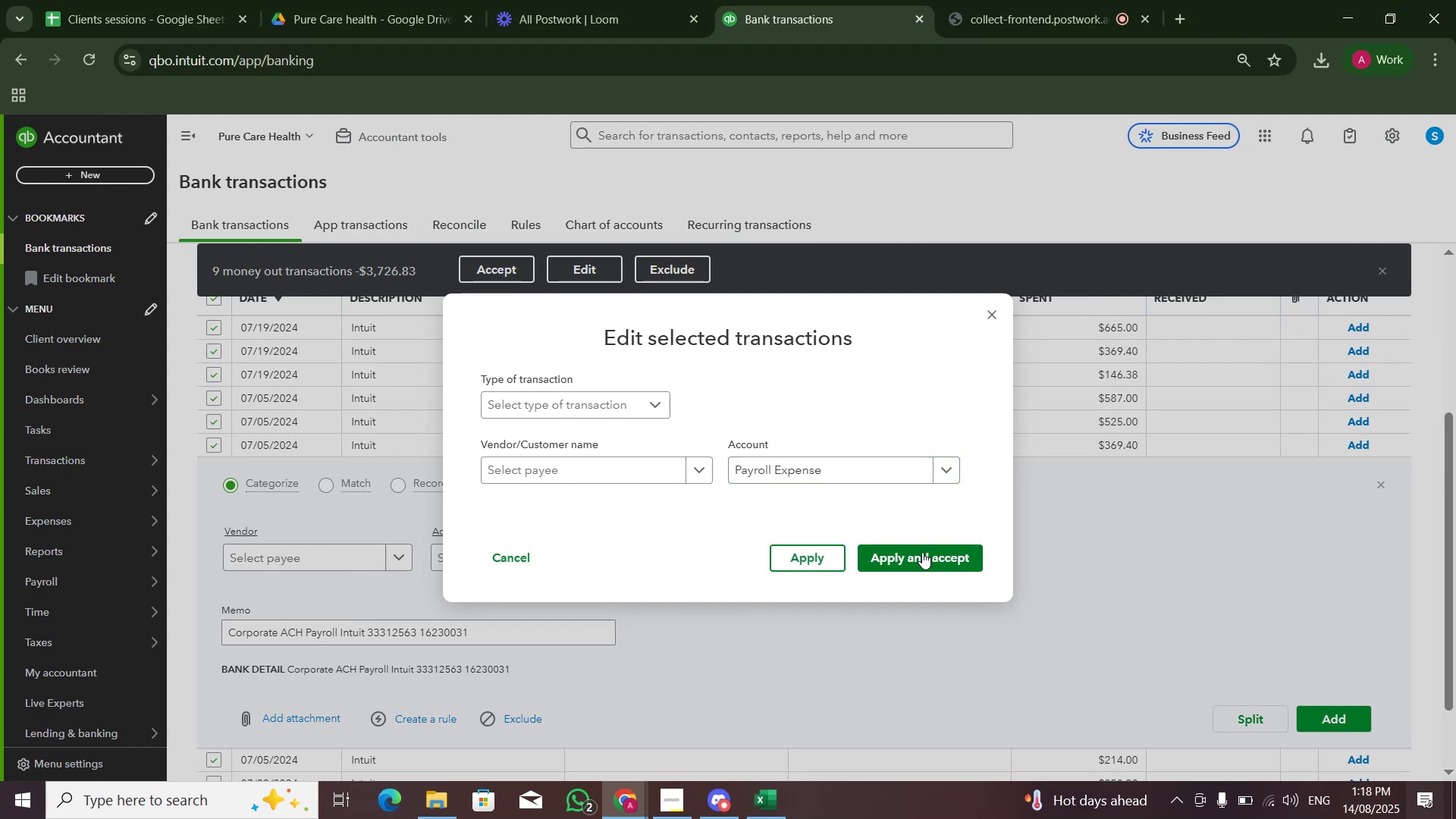 
triple_click([922, 552])
 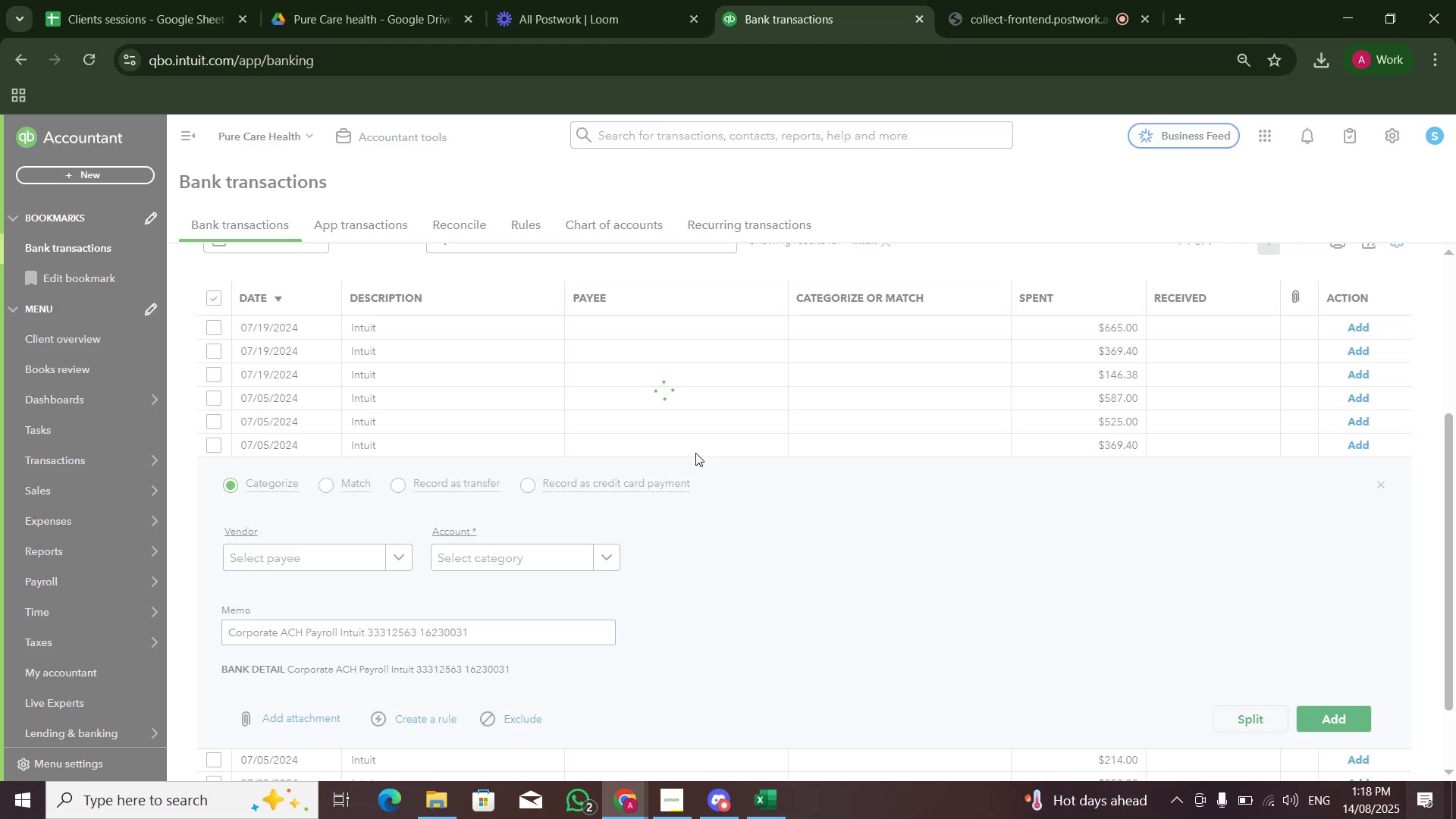 
left_click([372, 440])
 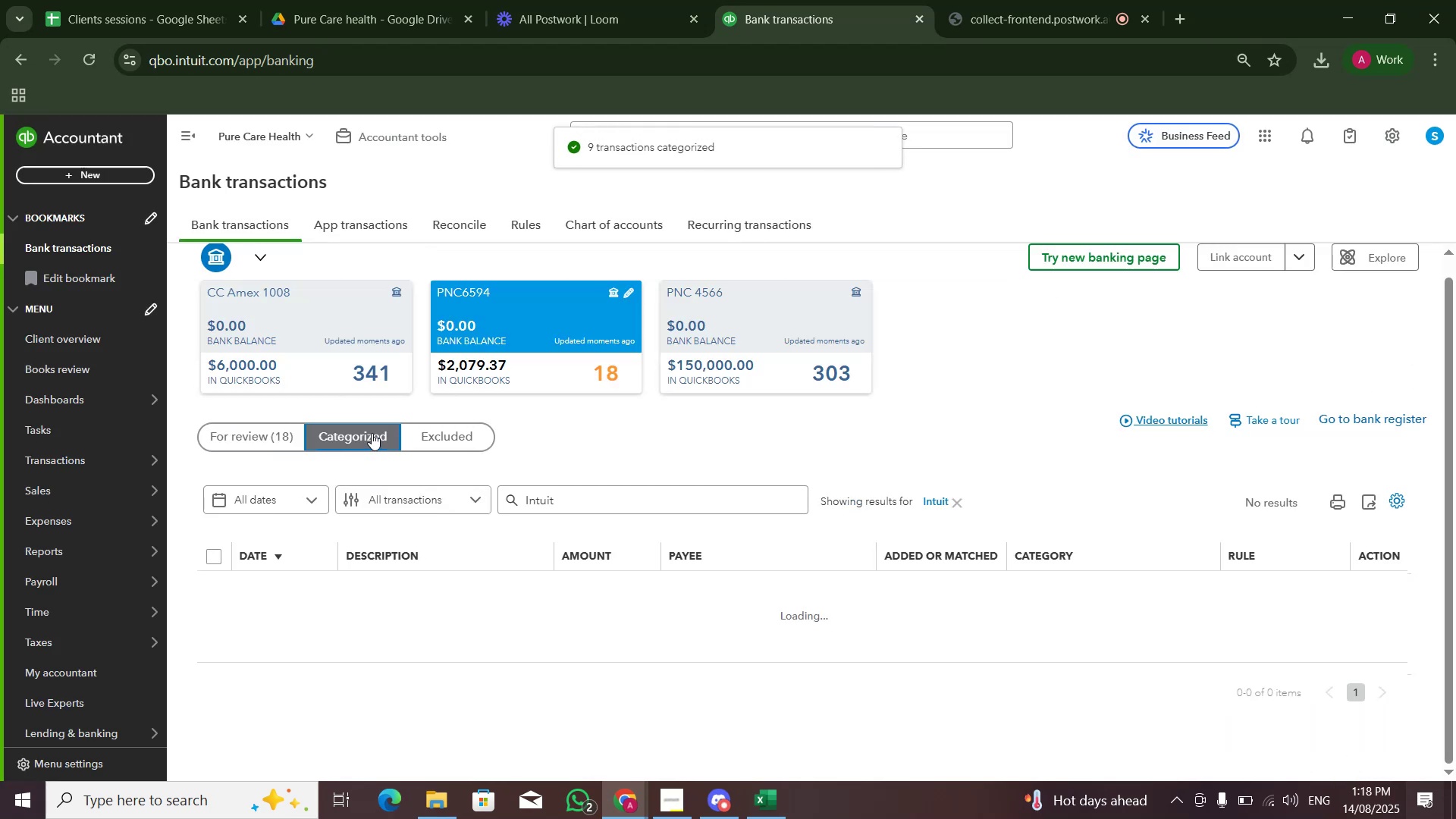 
scroll: coordinate [380, 436], scroll_direction: down, amount: 3.0
 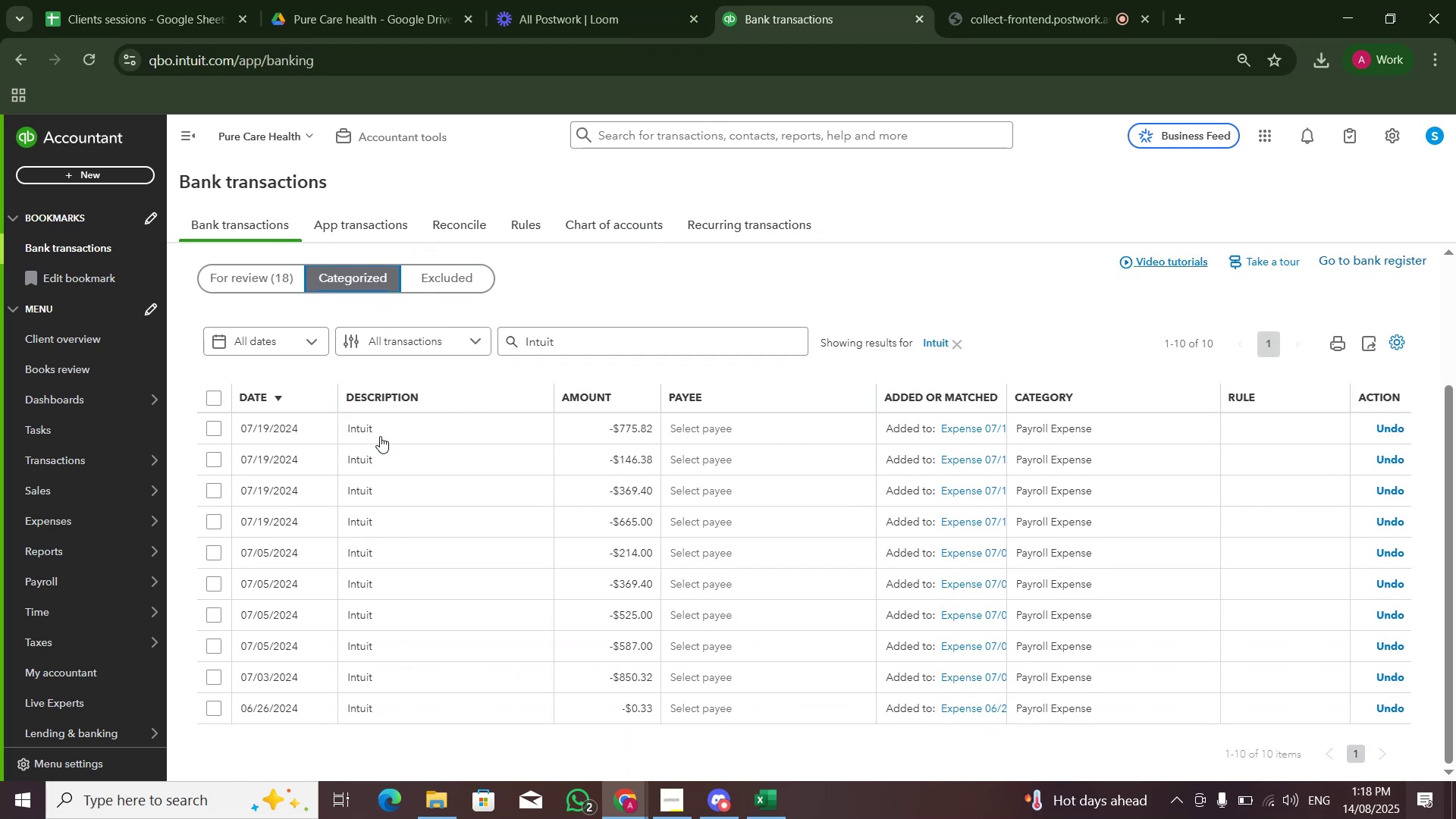 
scroll: coordinate [369, 425], scroll_direction: up, amount: 3.0
 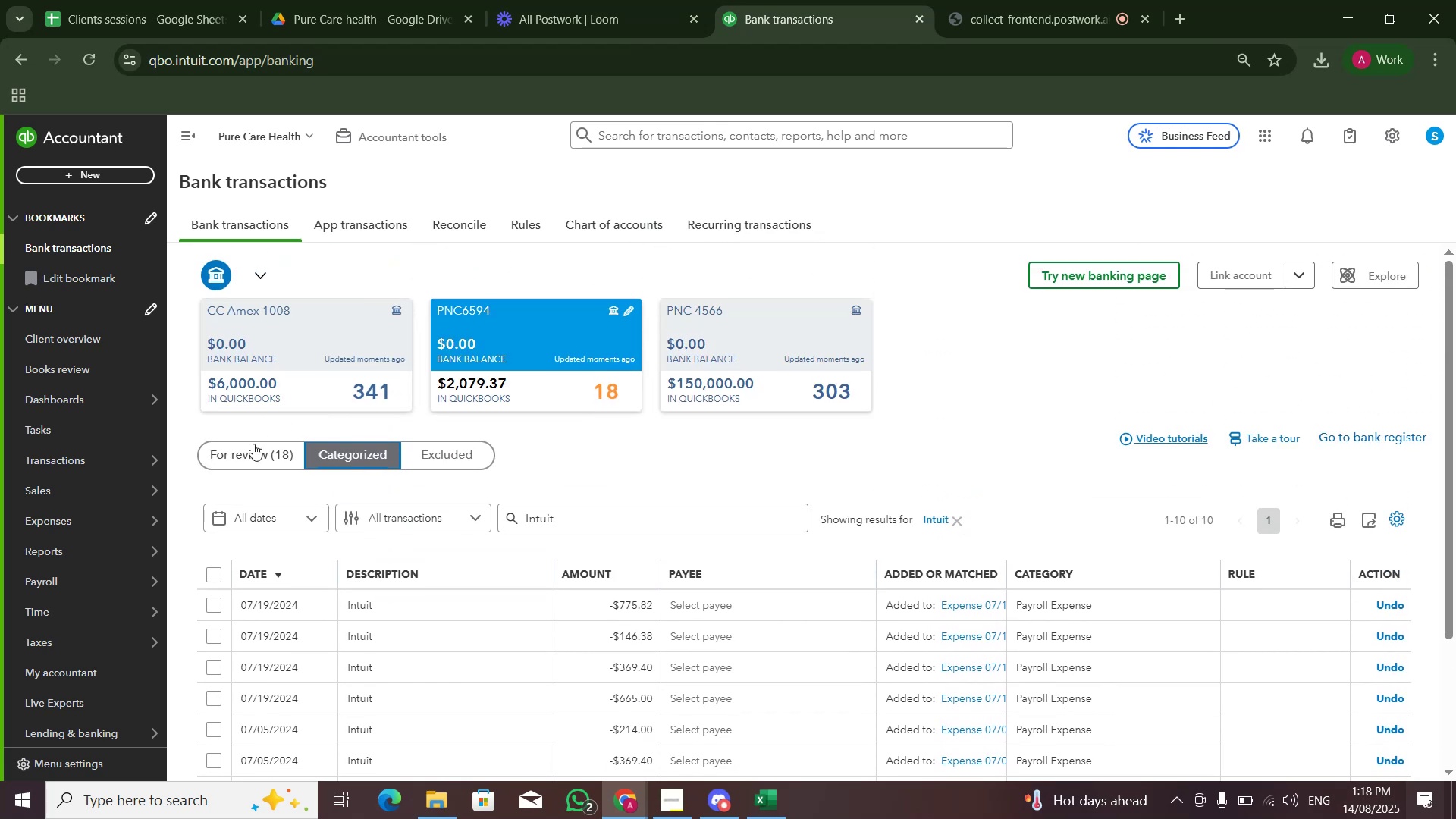 
left_click([254, 457])
 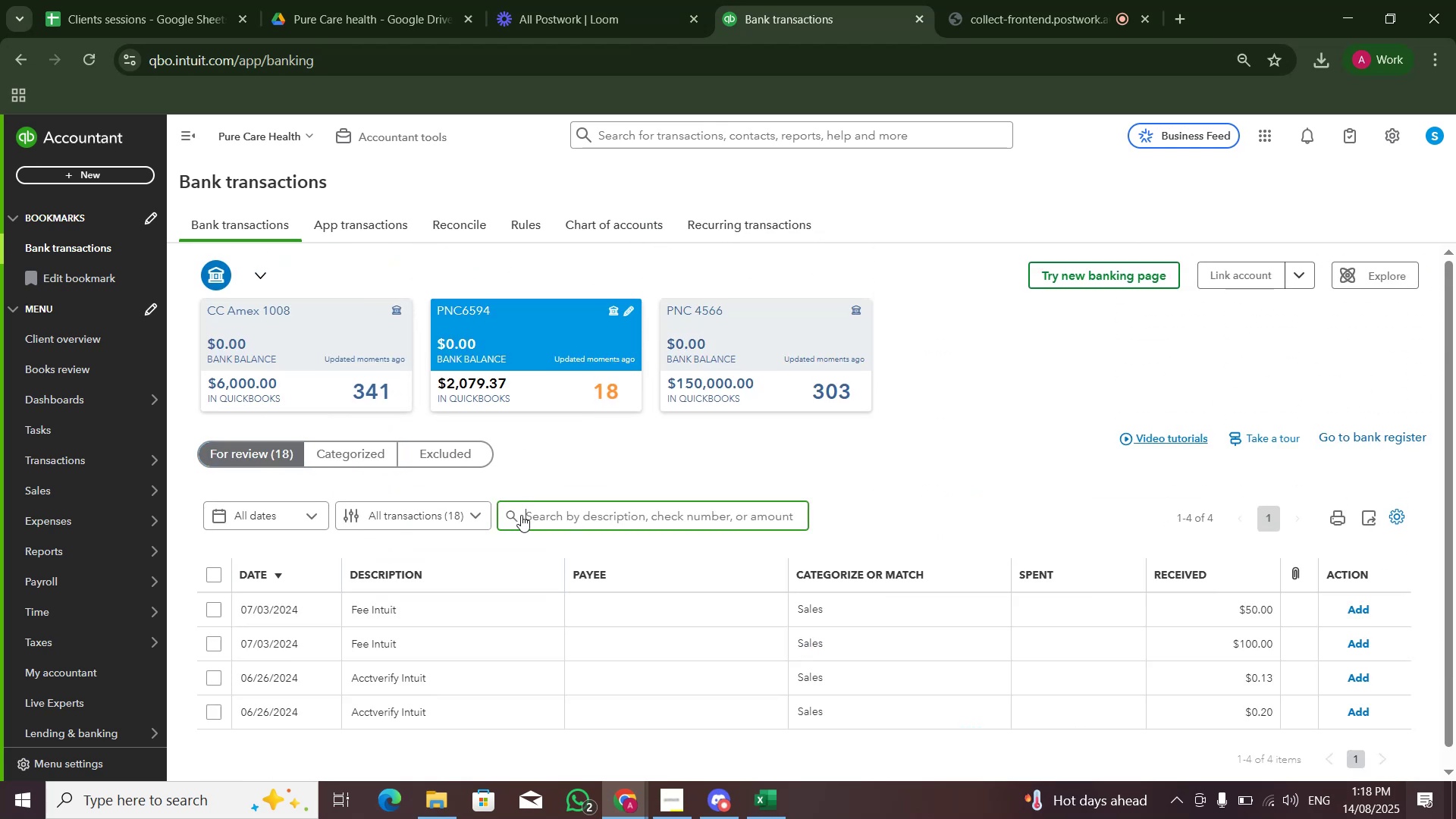 
scroll: coordinate [585, 569], scroll_direction: down, amount: 9.0
 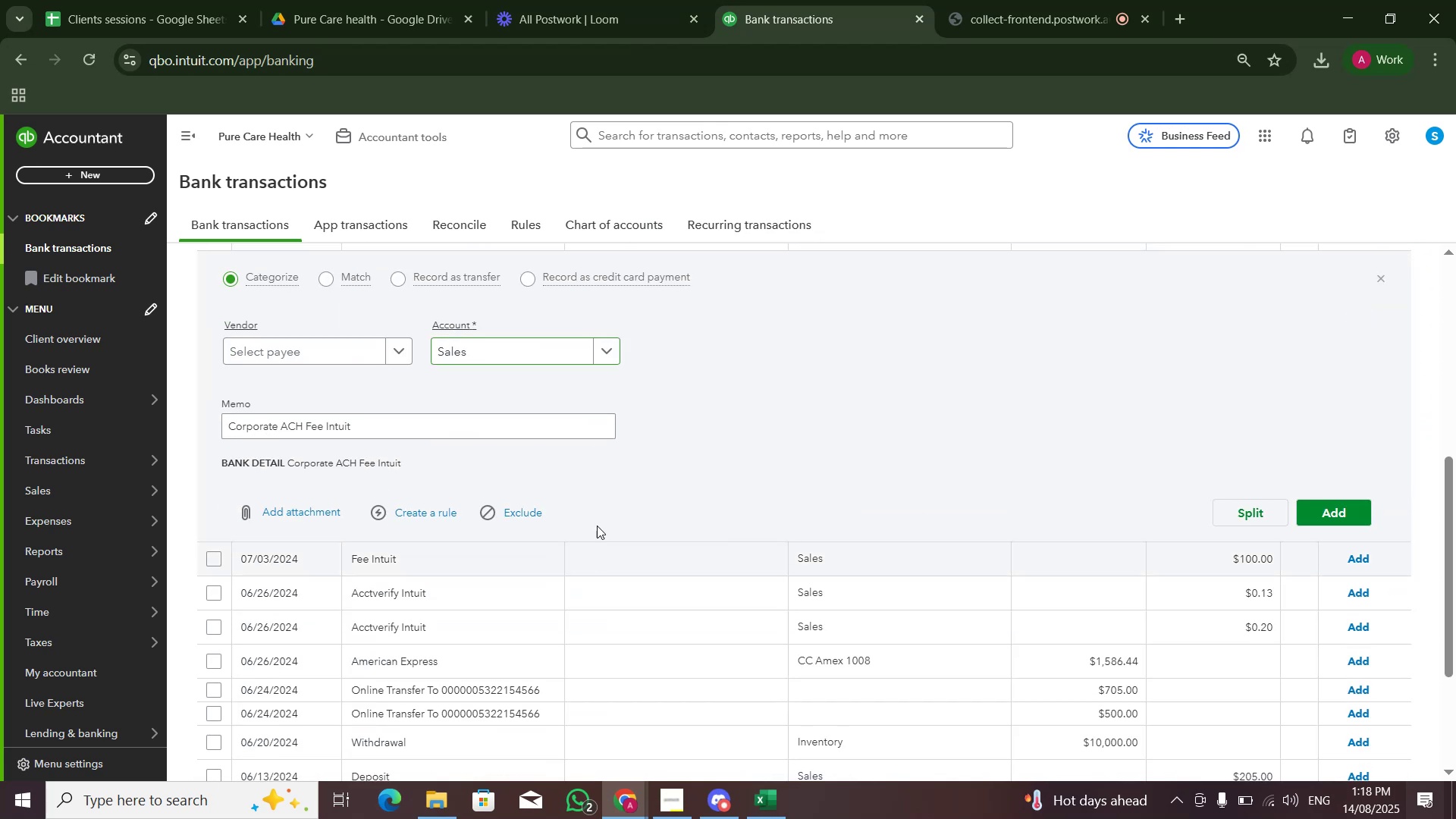 
scroll: coordinate [677, 495], scroll_direction: up, amount: 3.0
 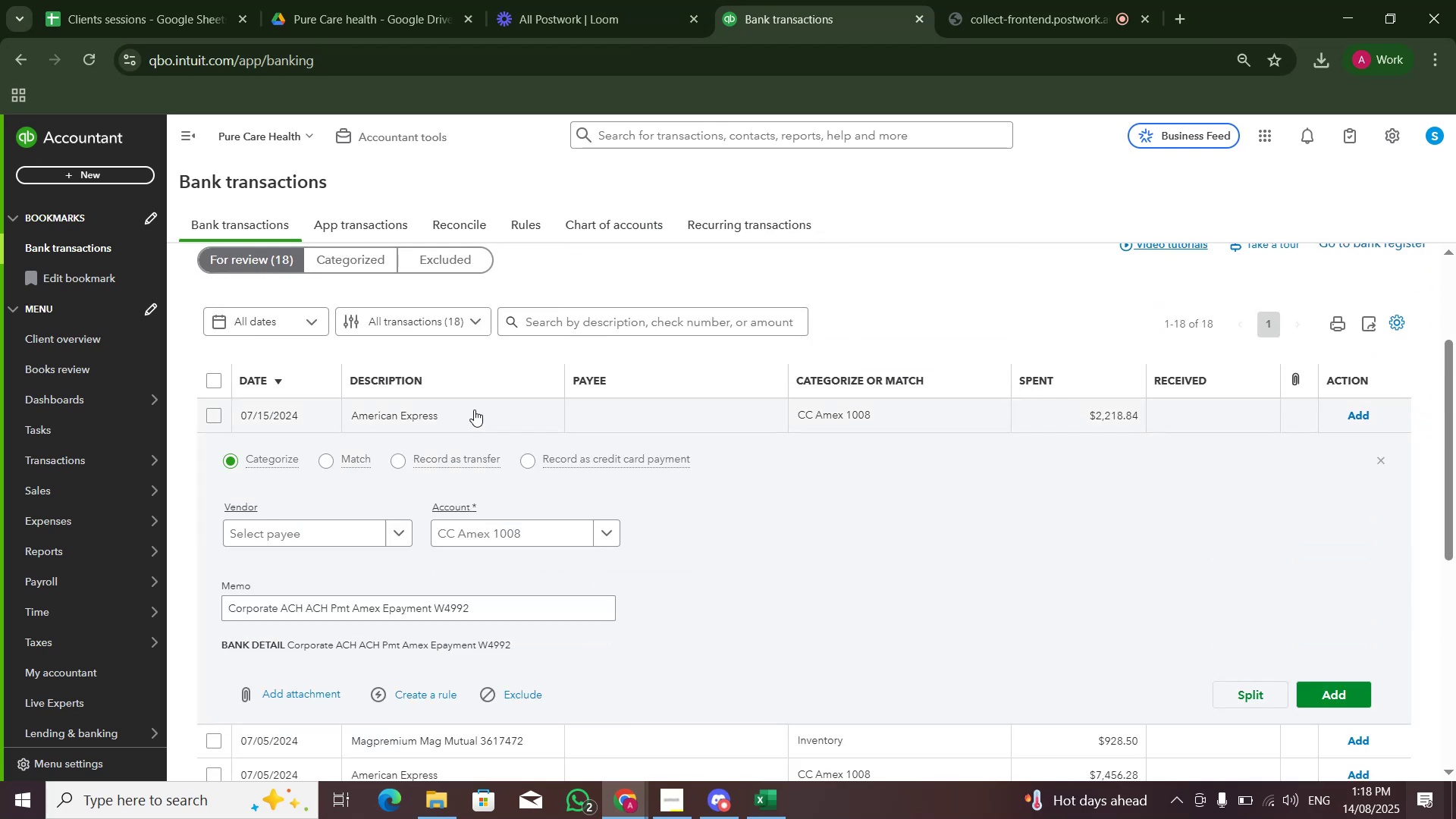 
left_click([474, 410])
 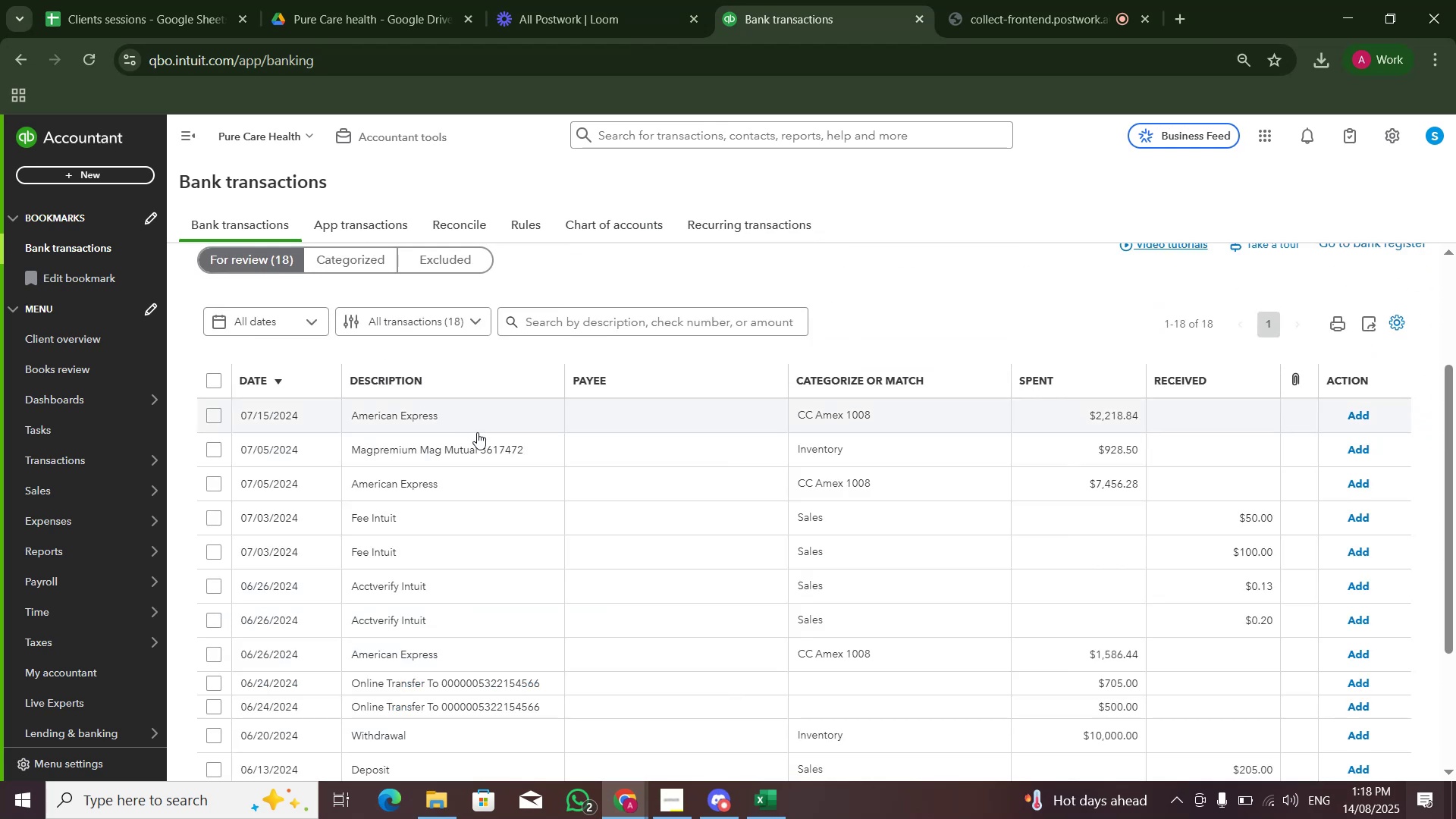 
mouse_move([480, 469])
 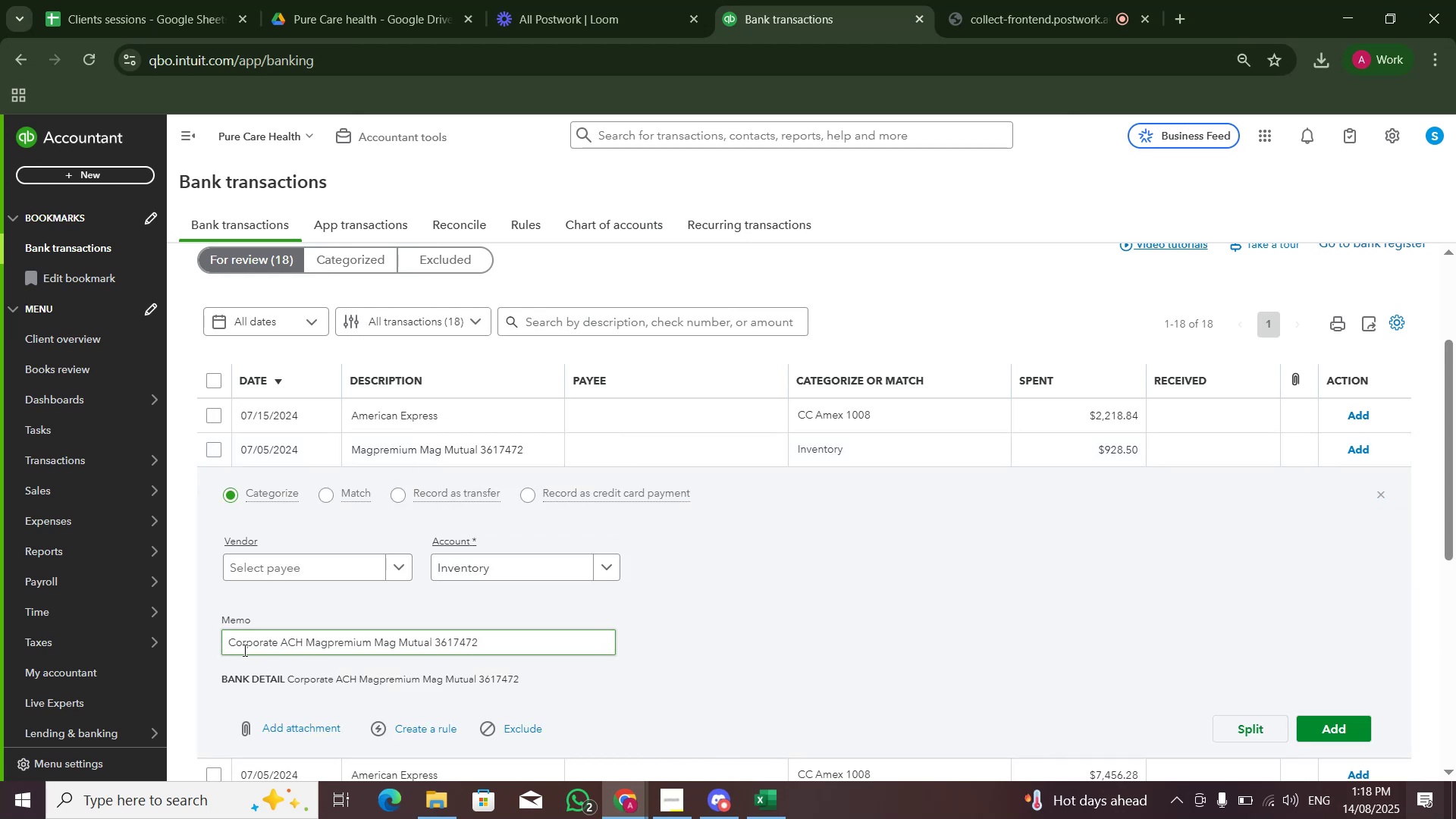 
left_click_drag(start_coordinate=[228, 645], to_coordinate=[367, 642])
 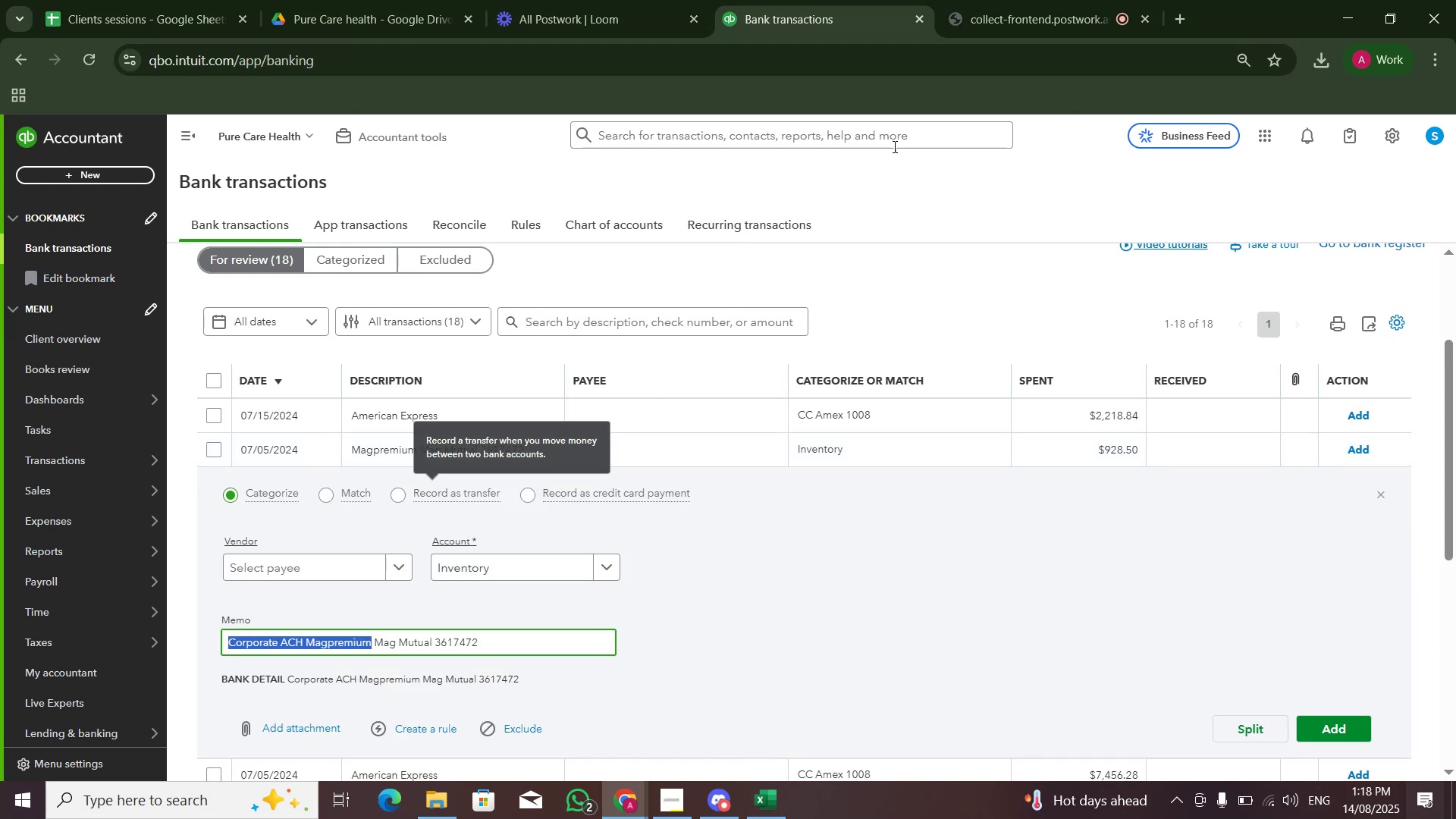 
key(Control+C)
 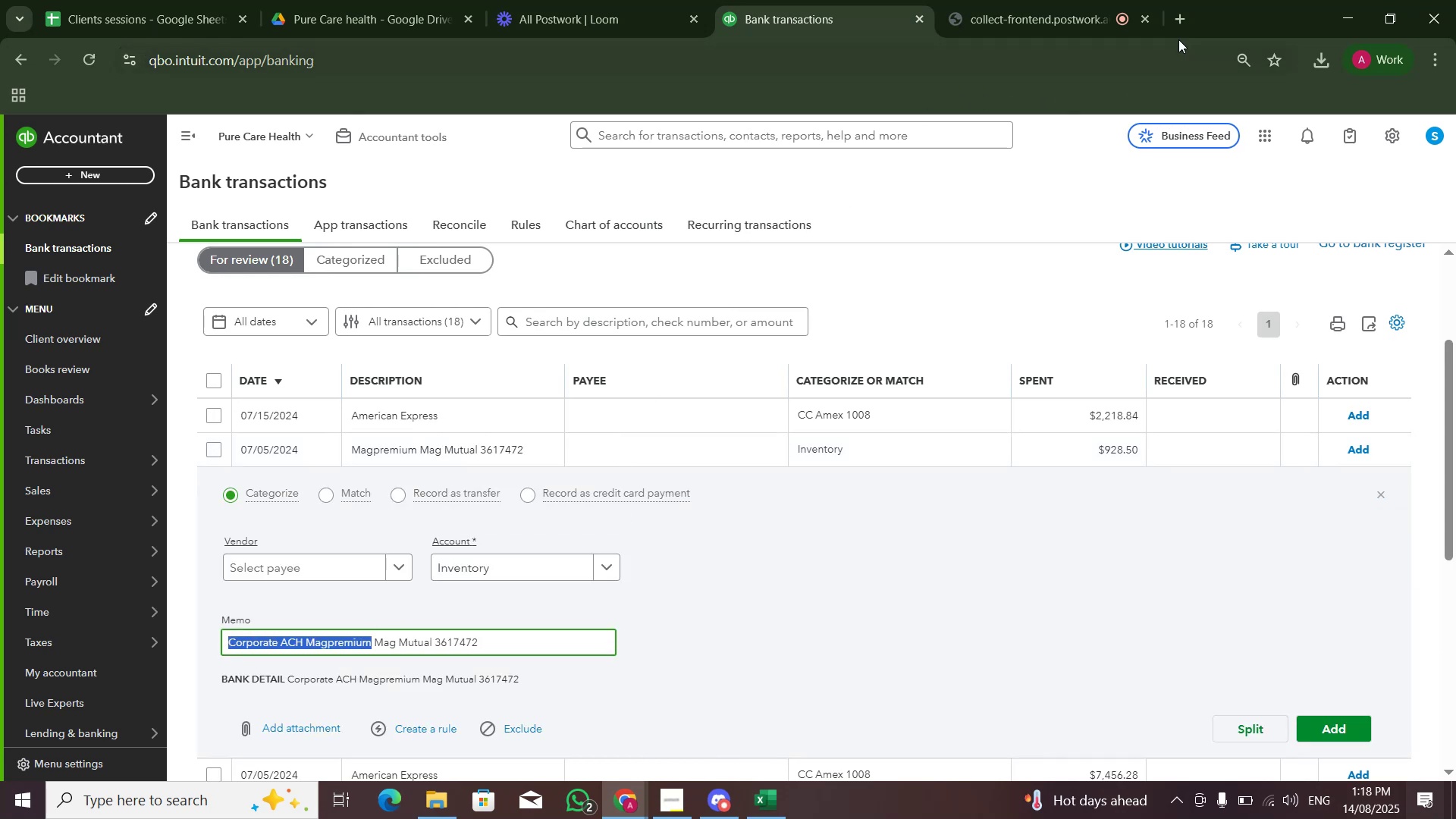 
left_click([1188, 21])
 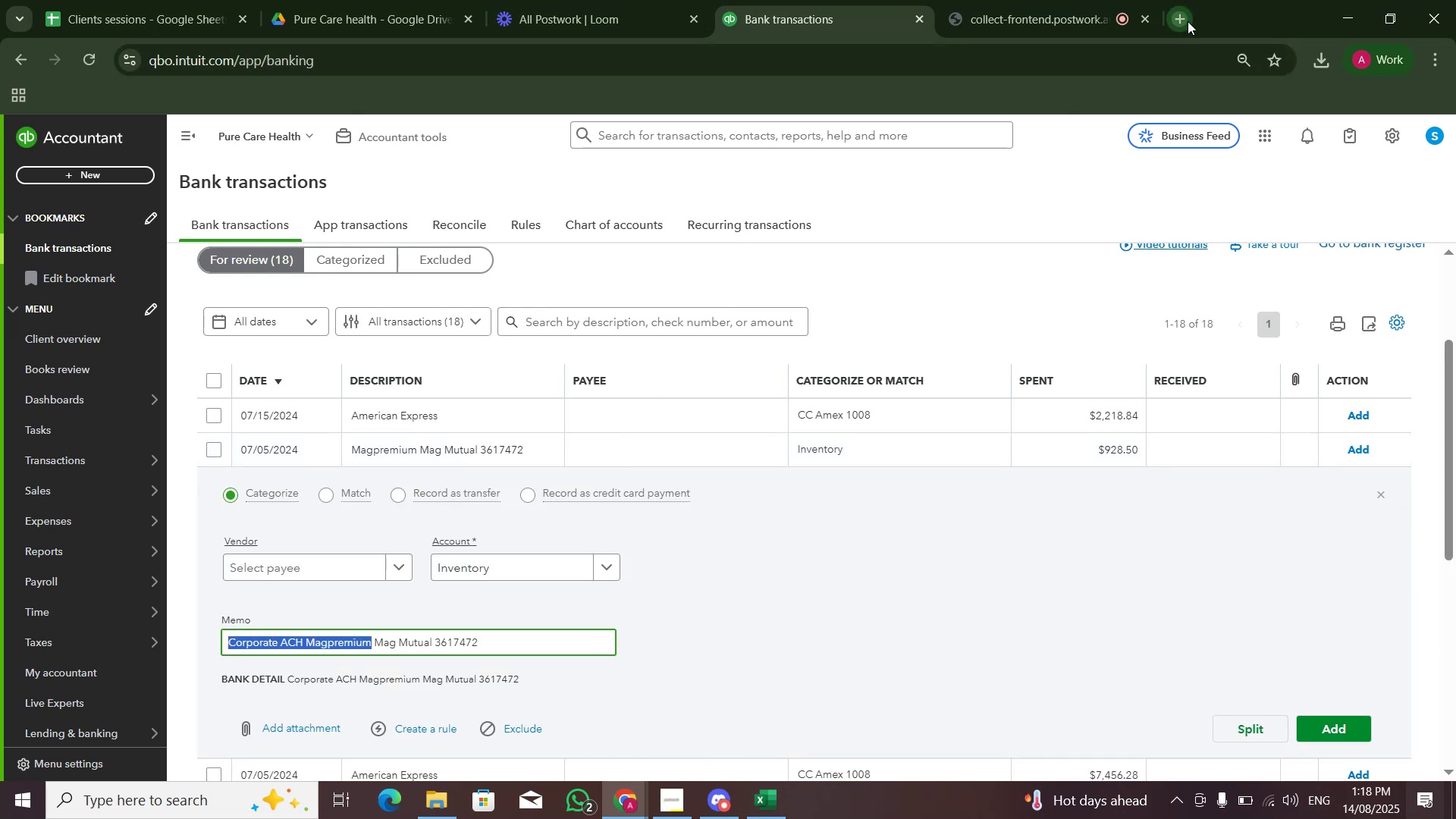 
key(Control+V)
 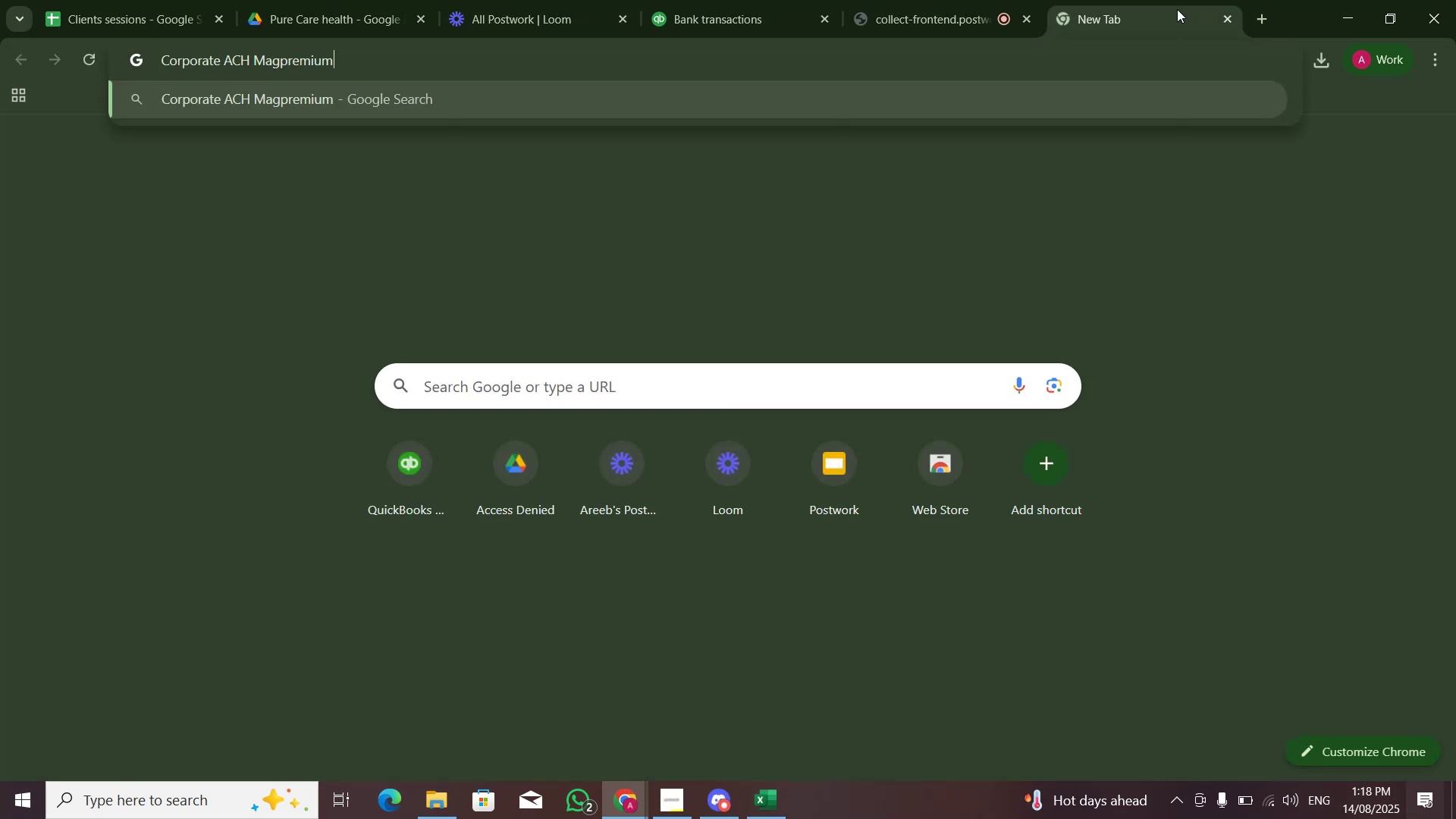 
key(NumpadEnter)
 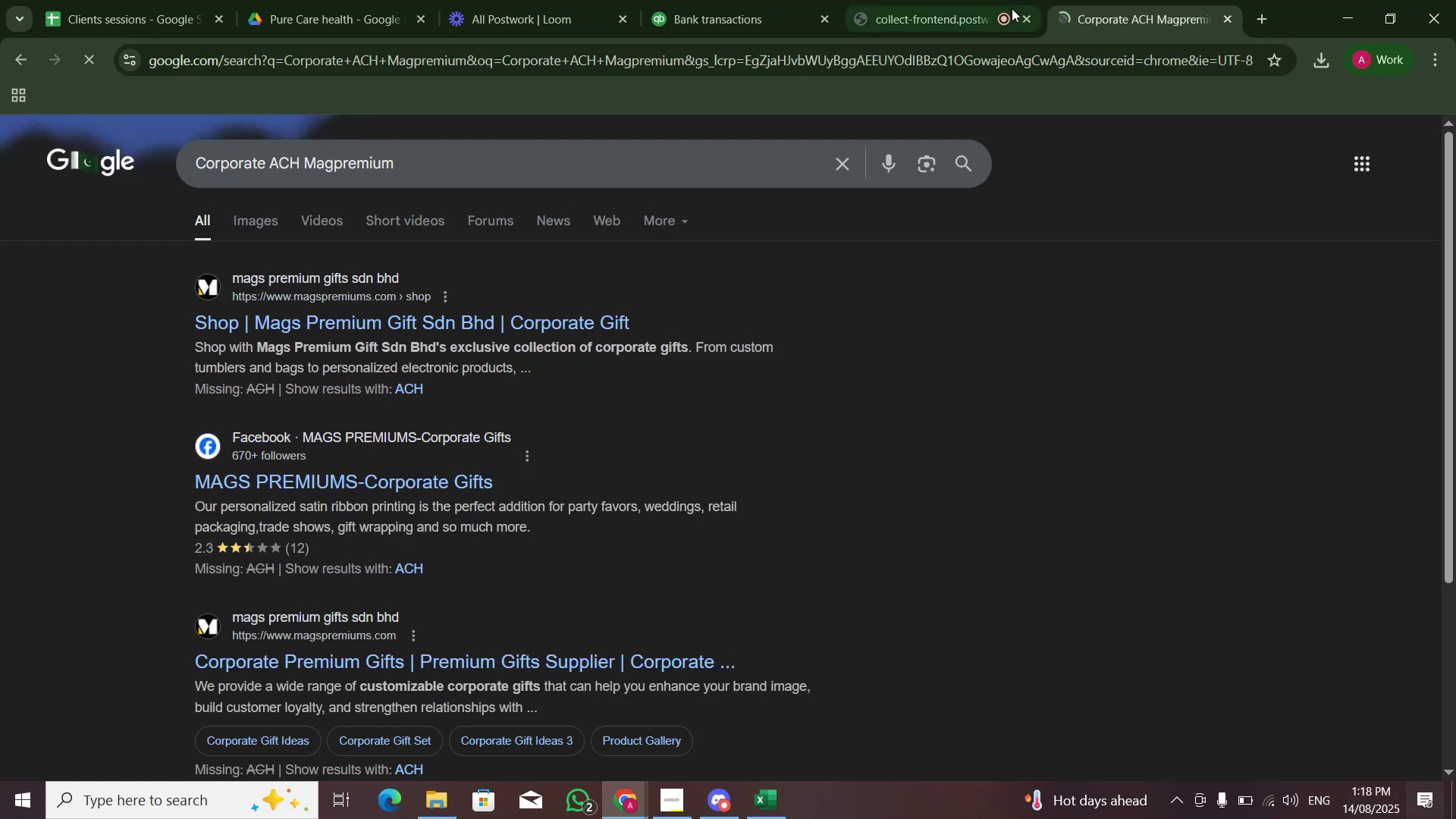 
left_click_drag(start_coordinate=[986, 4], to_coordinate=[573, 0])
 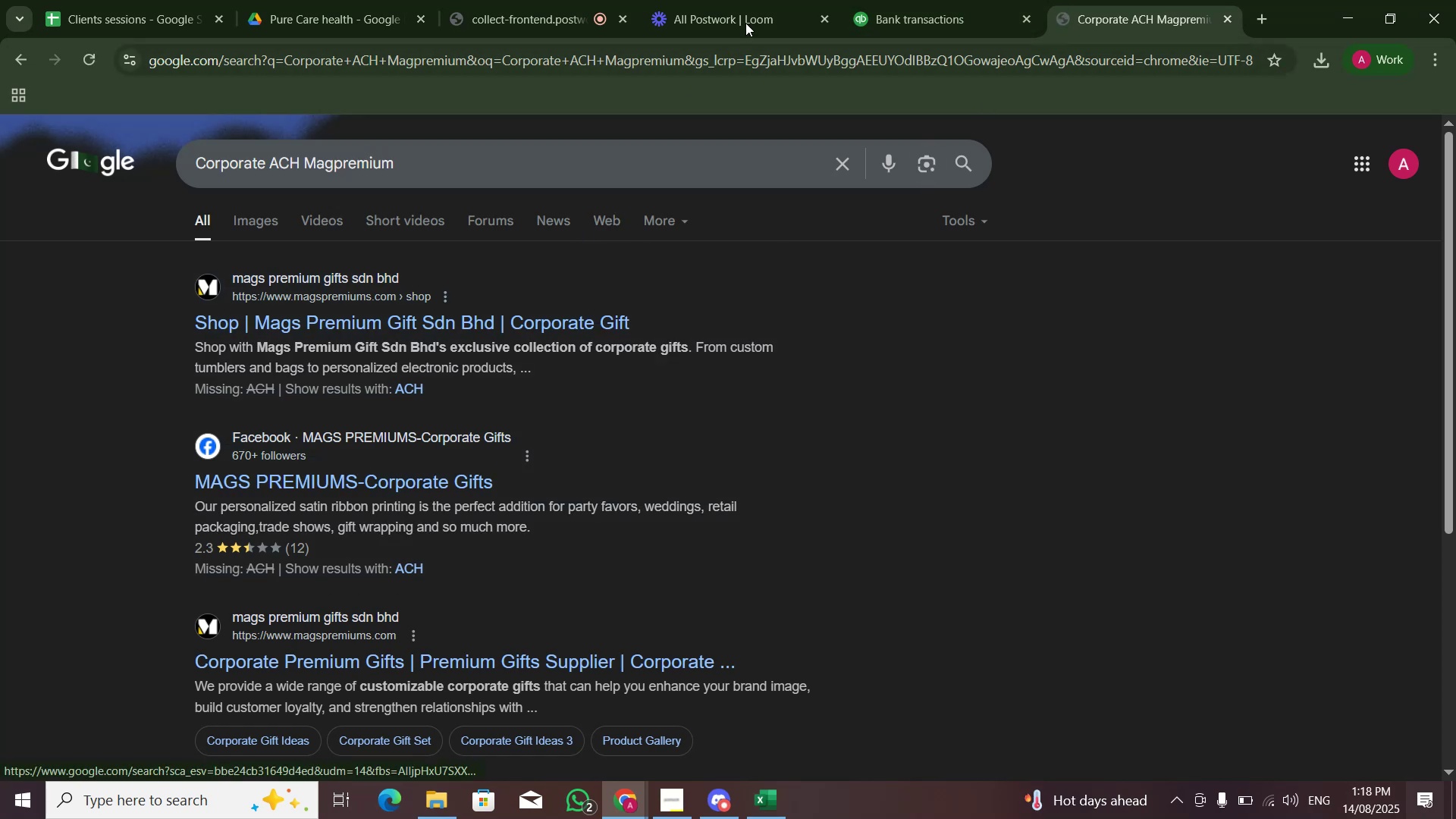 
wait(7.6)
 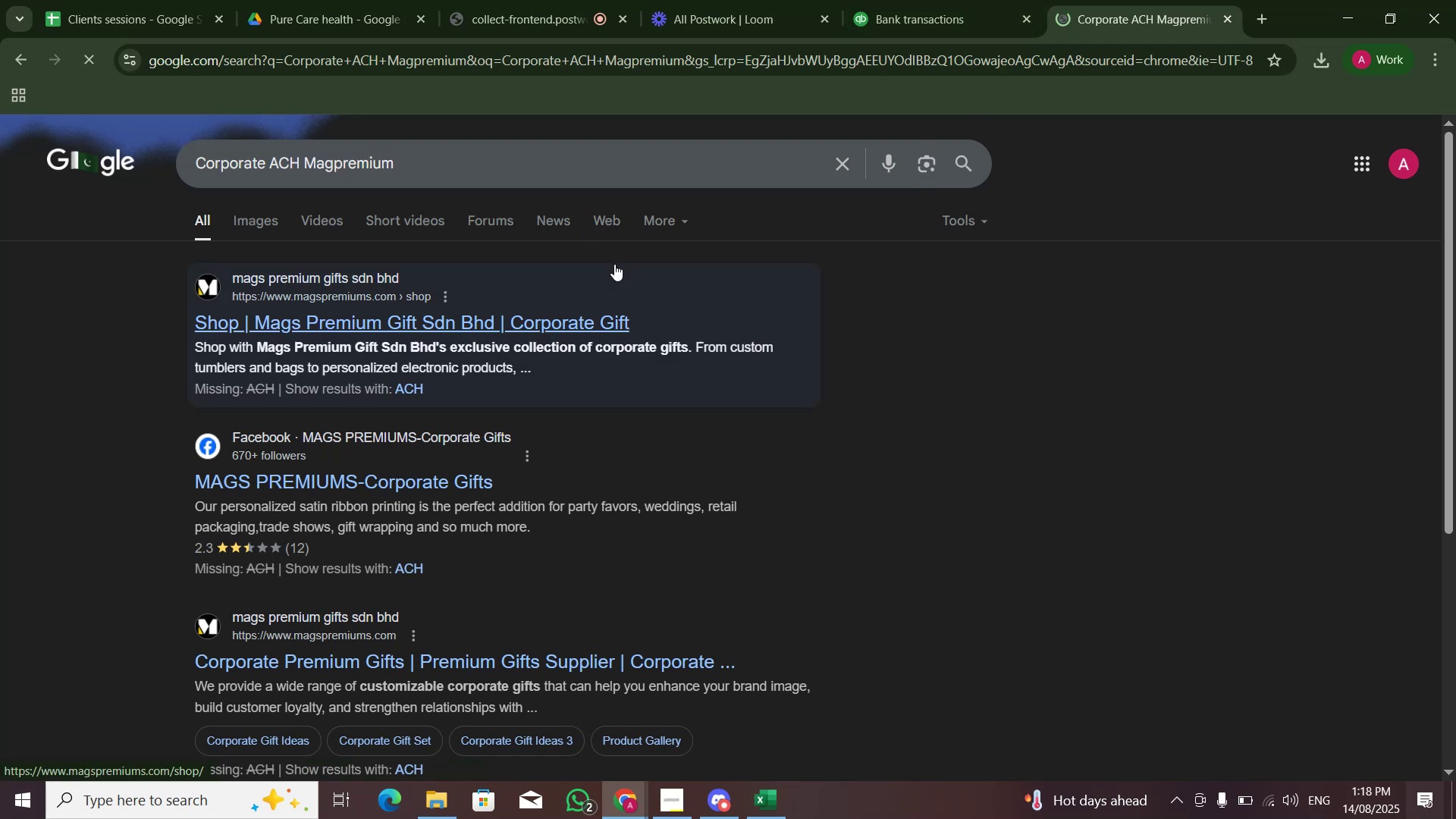 
left_click([965, 0])
 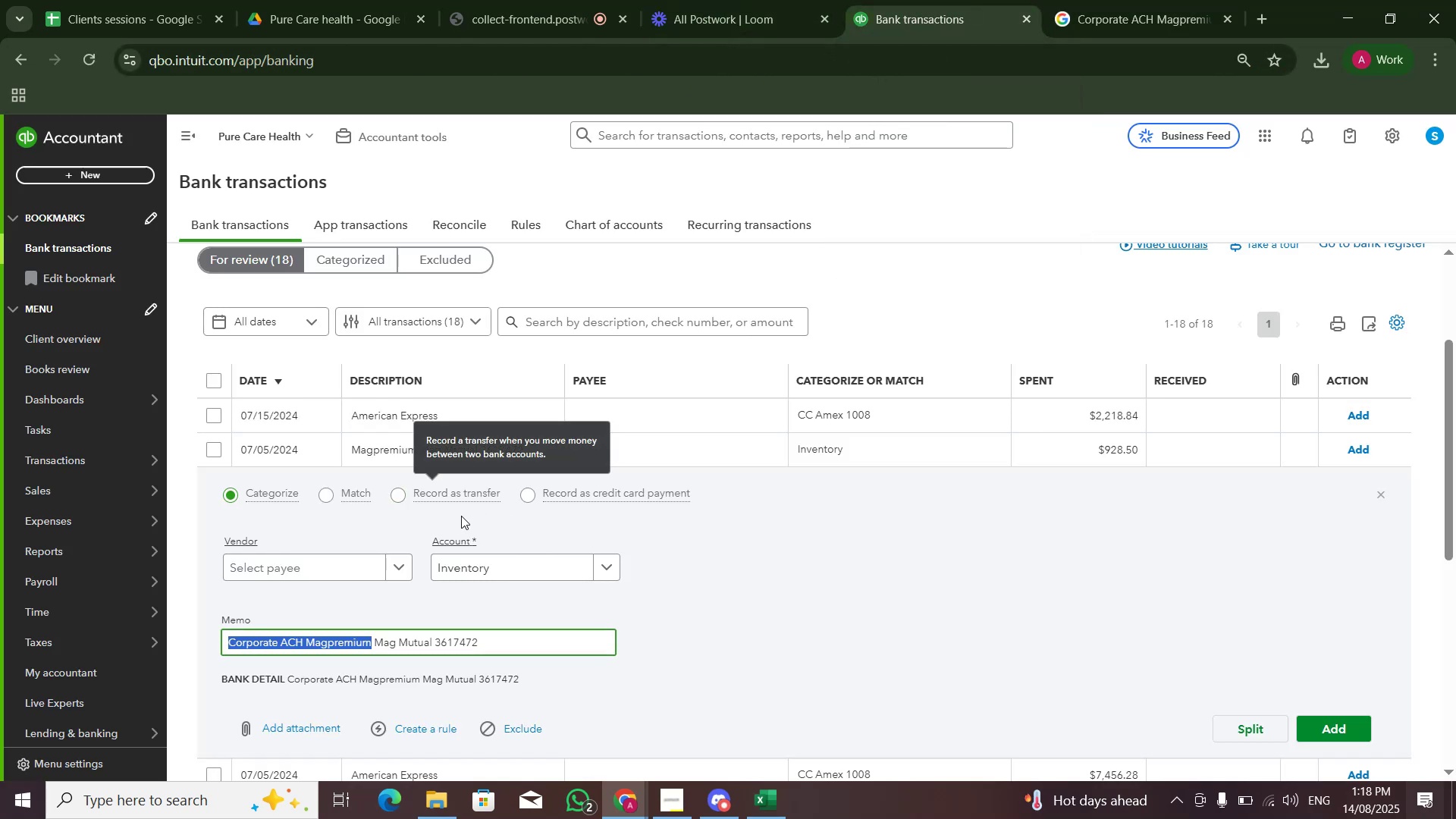 
left_click([482, 585])
 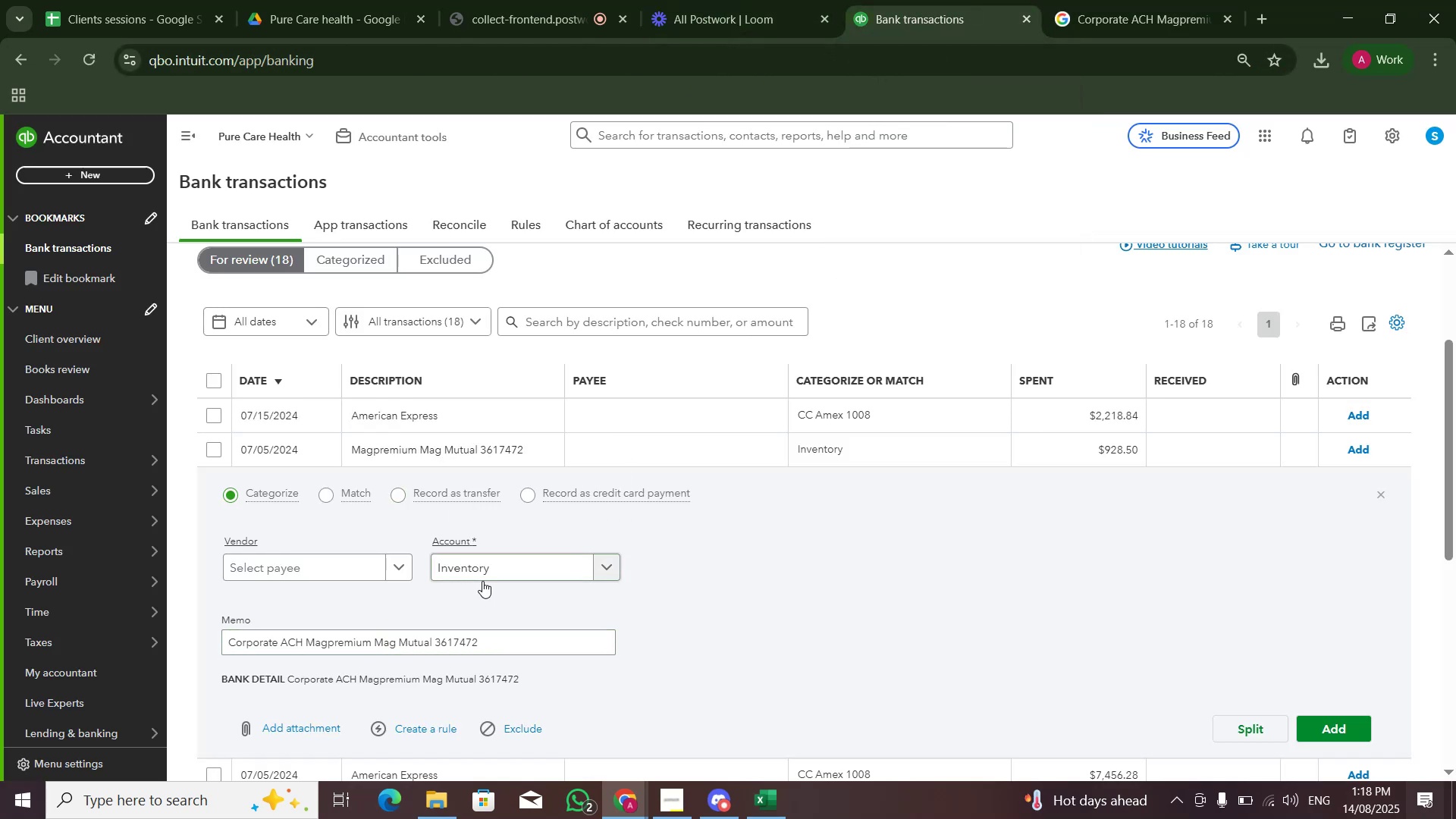 
double_click([482, 581])
 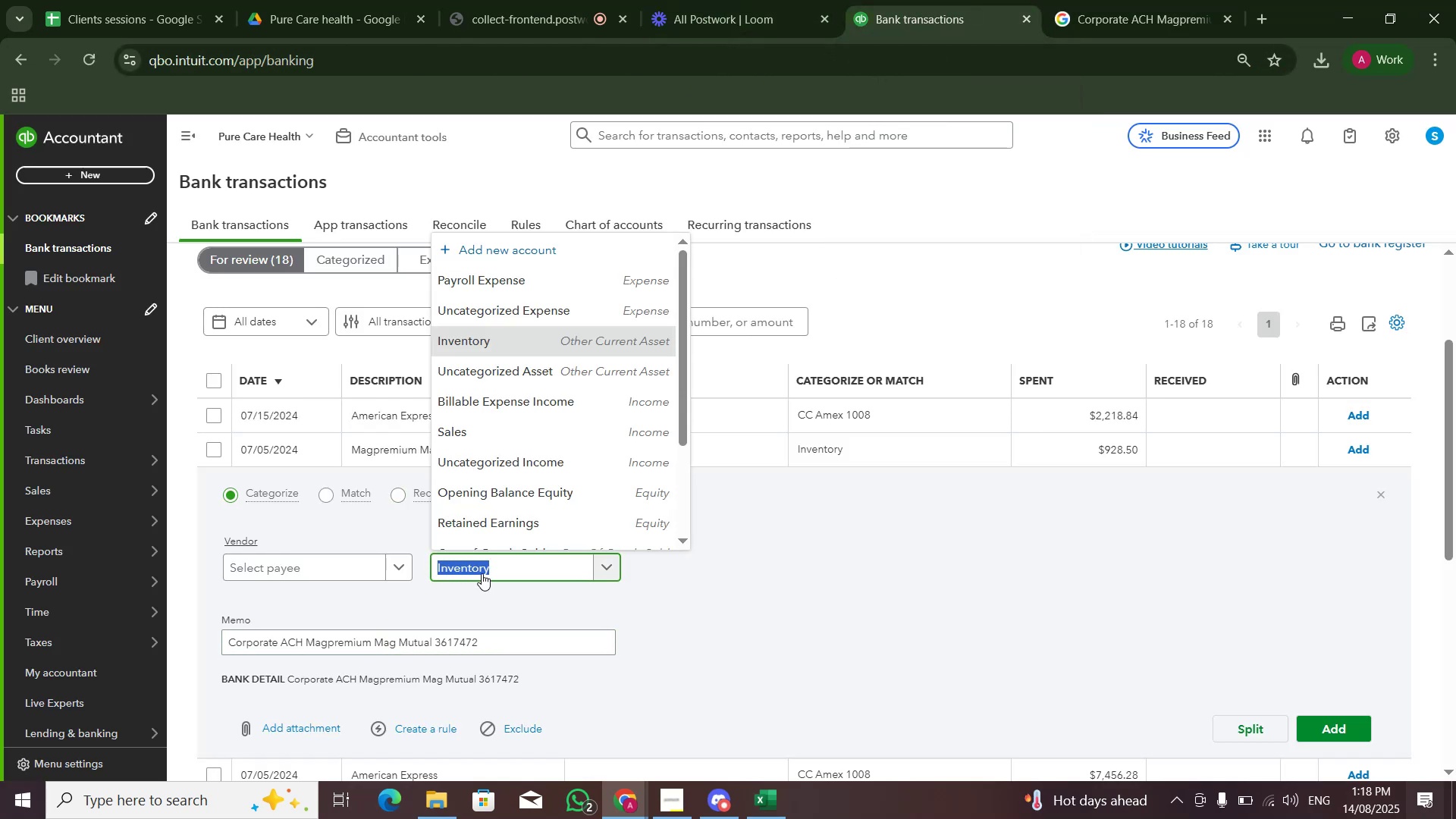 
type(Meals & Entertainment)
 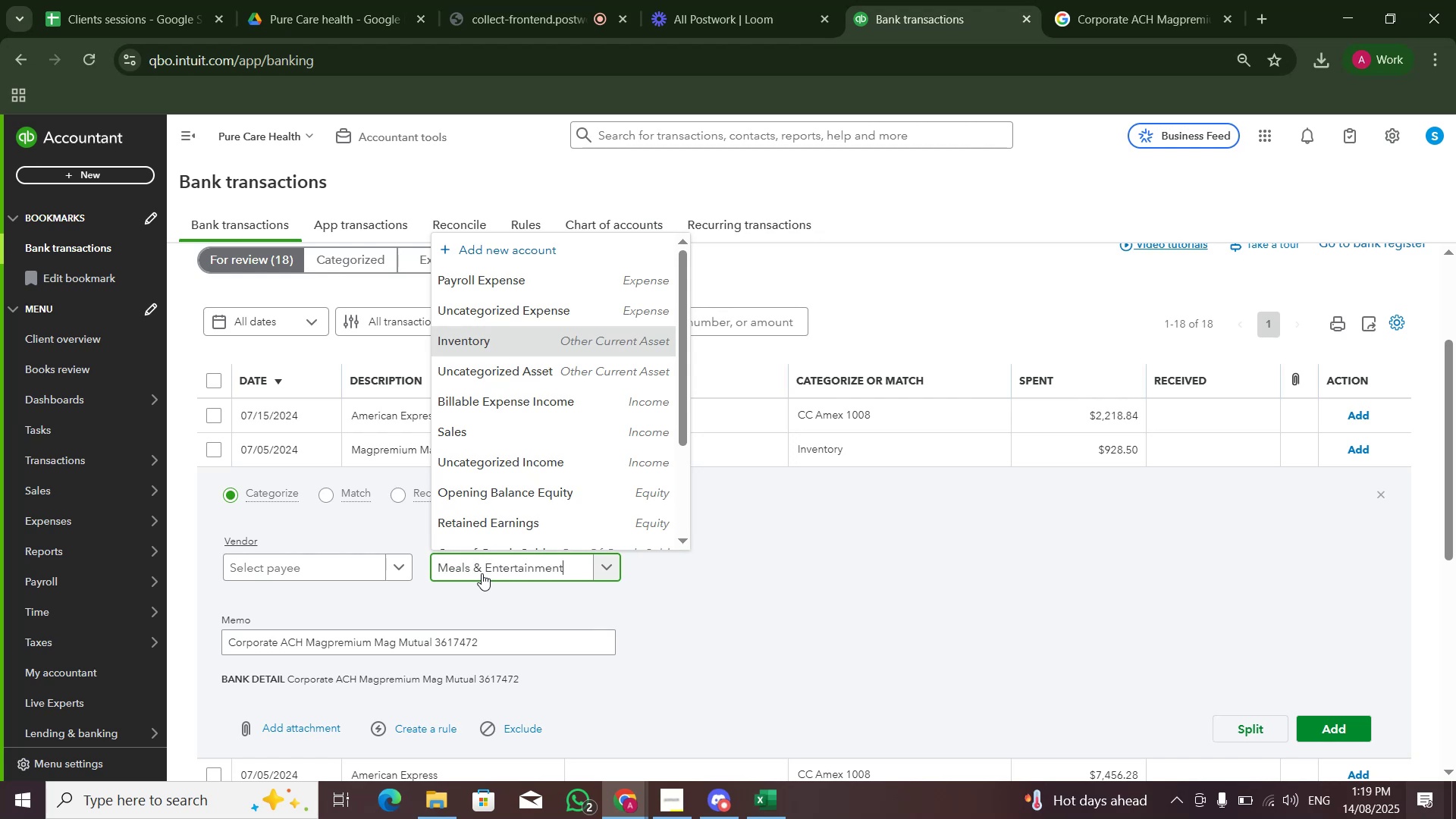 
key(Control+A)
 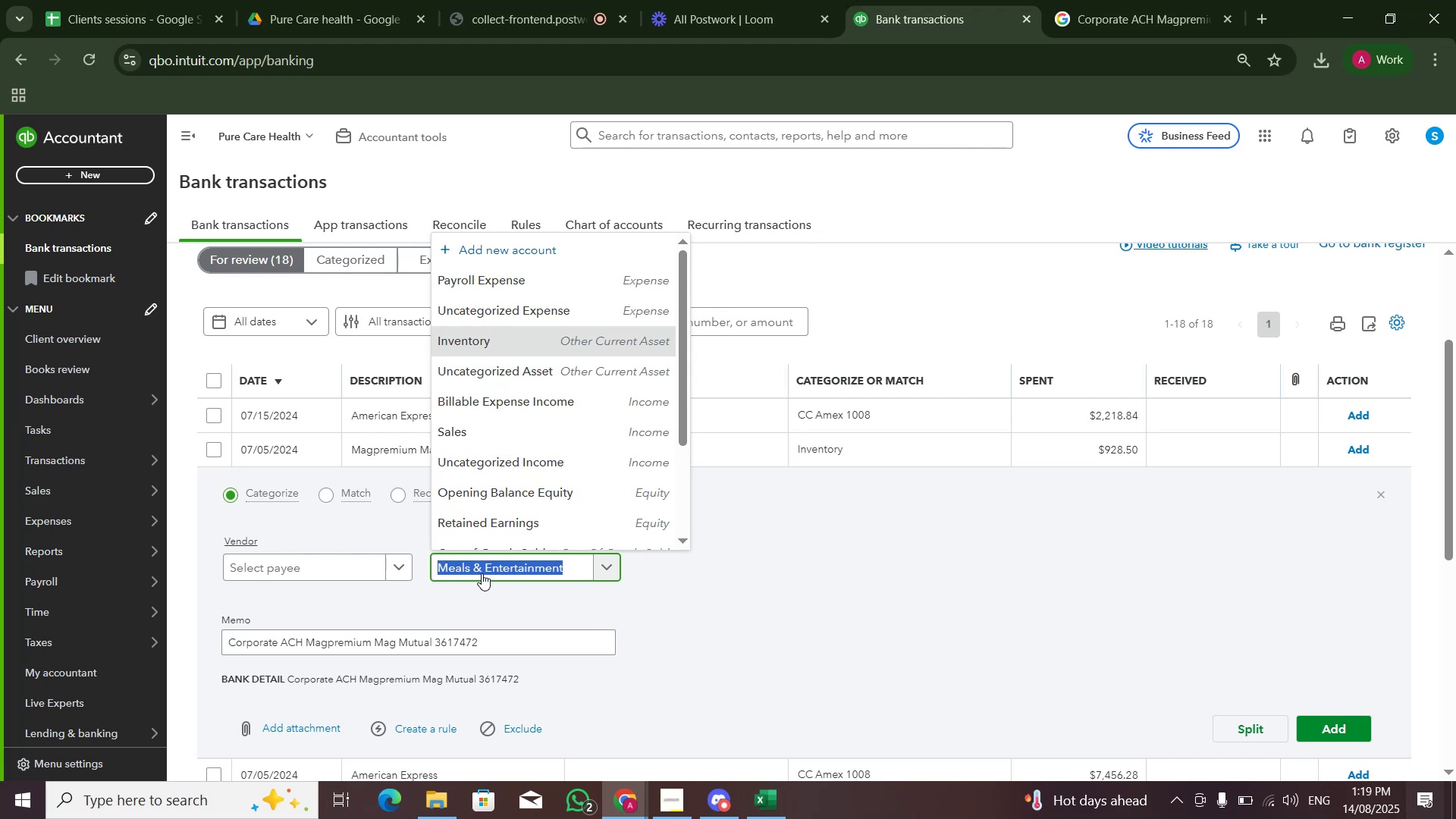 
key(Control+C)
 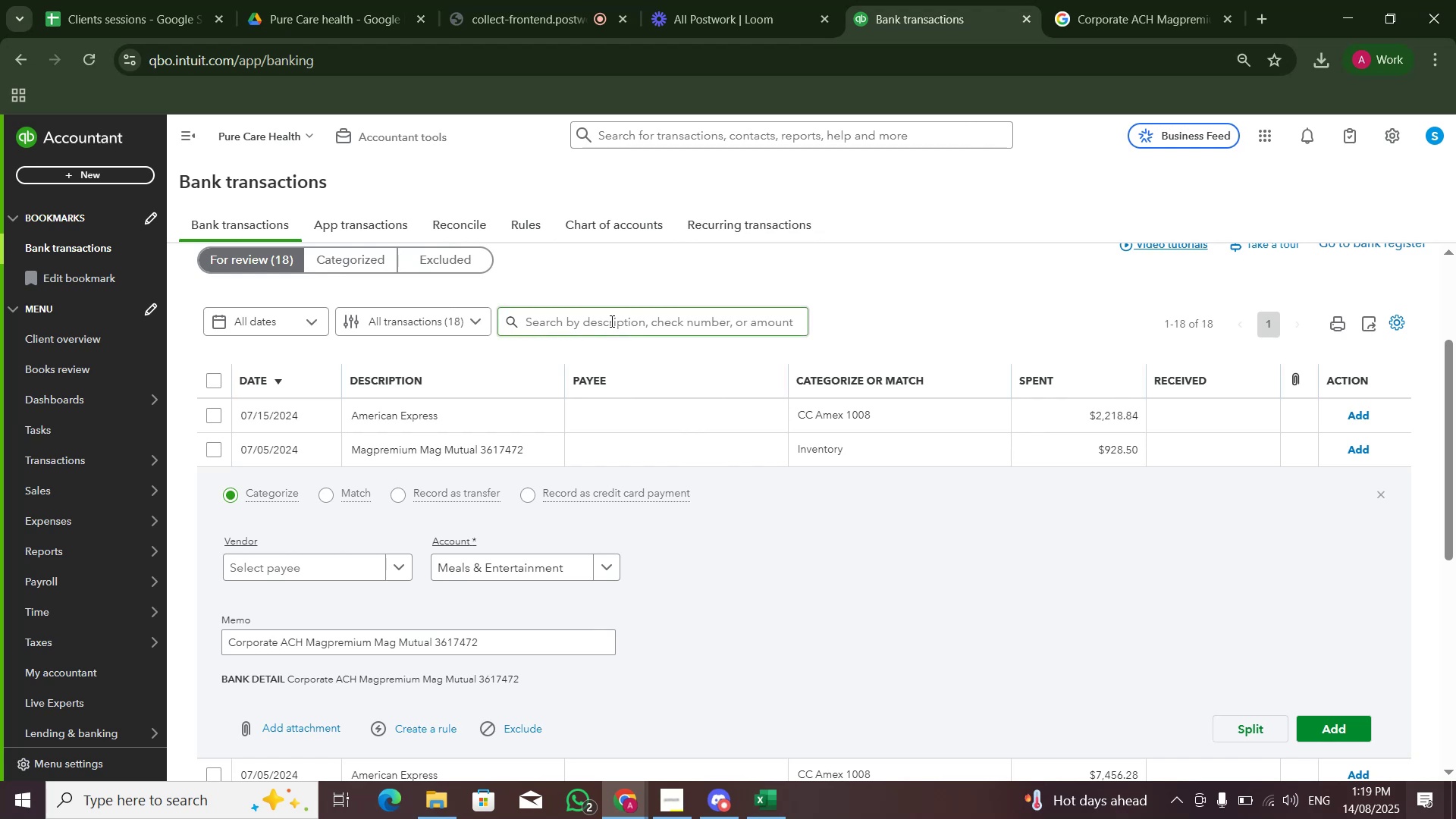 
wait(11.1)
 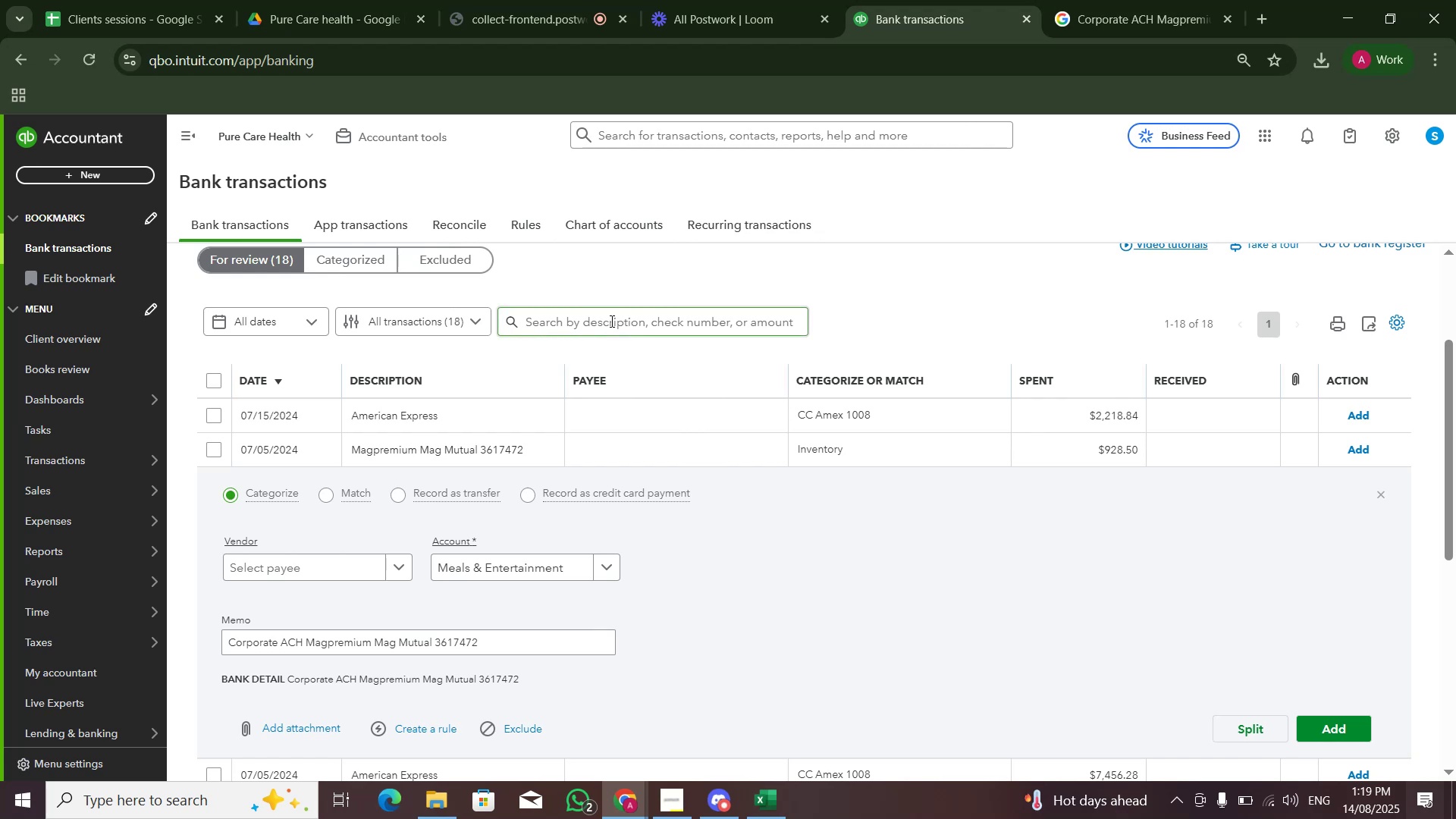 
left_click([470, 563])
 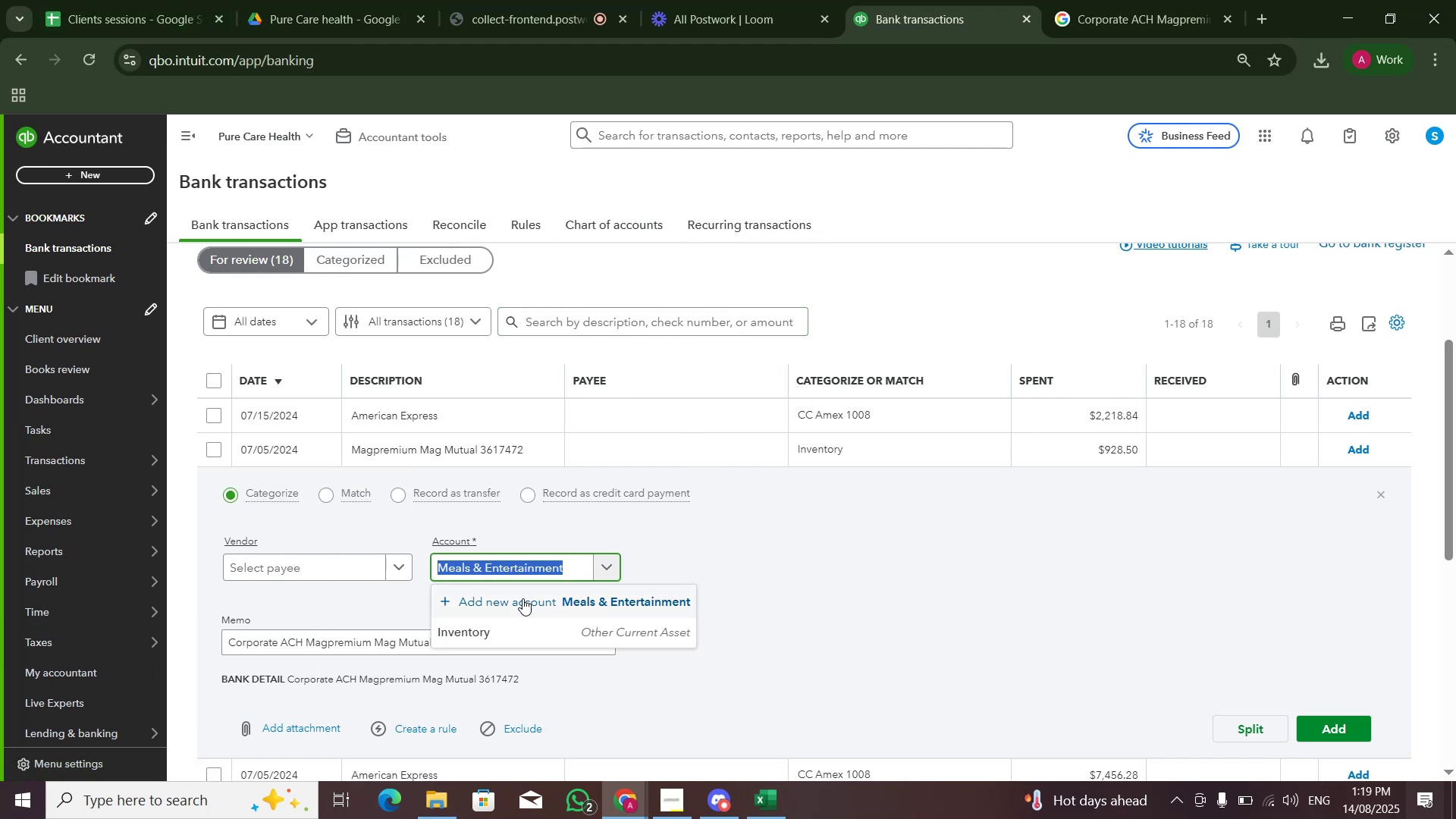 
left_click([524, 600])
 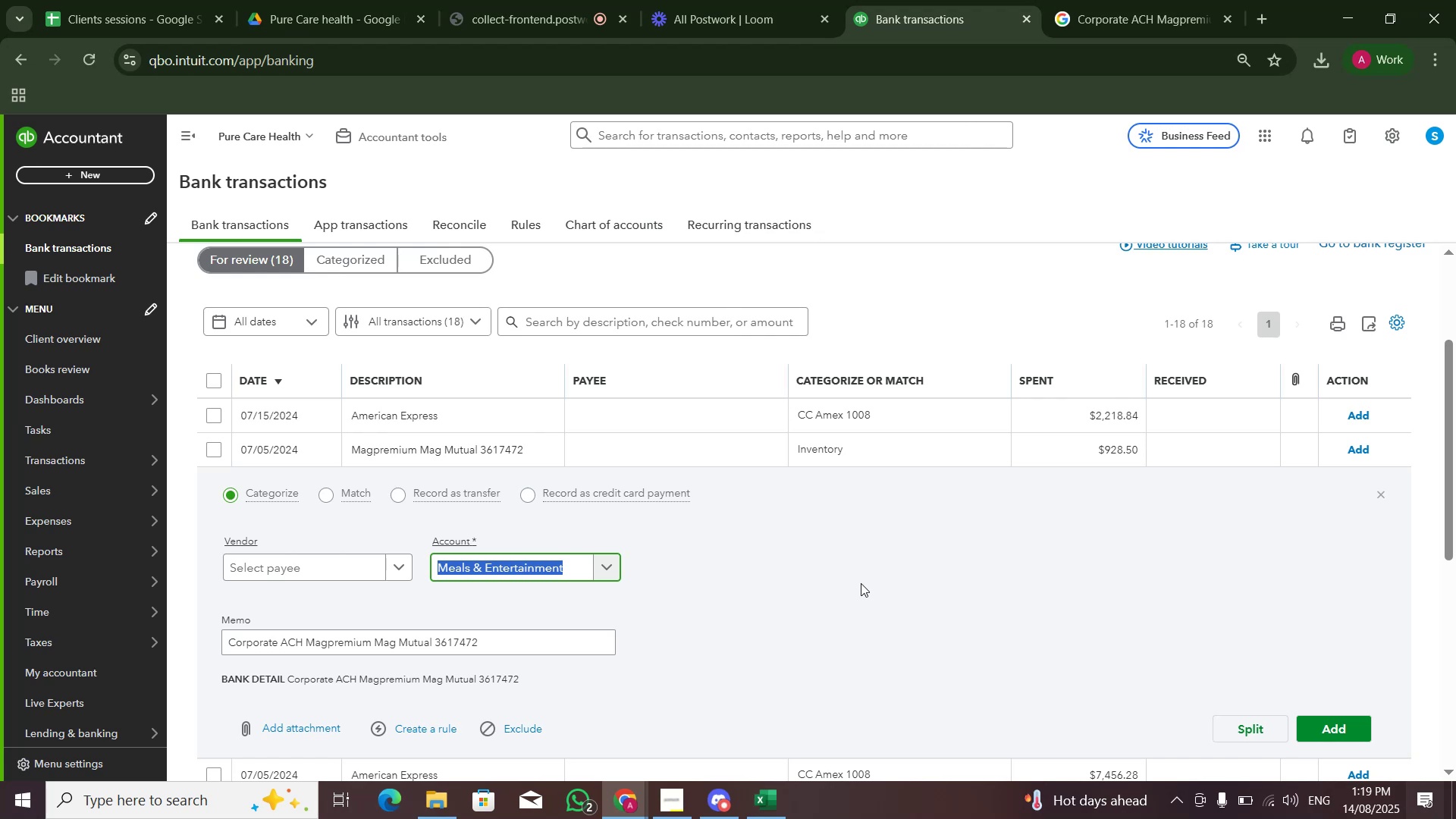 
scroll: coordinate [861, 583], scroll_direction: down, amount: 1.0
 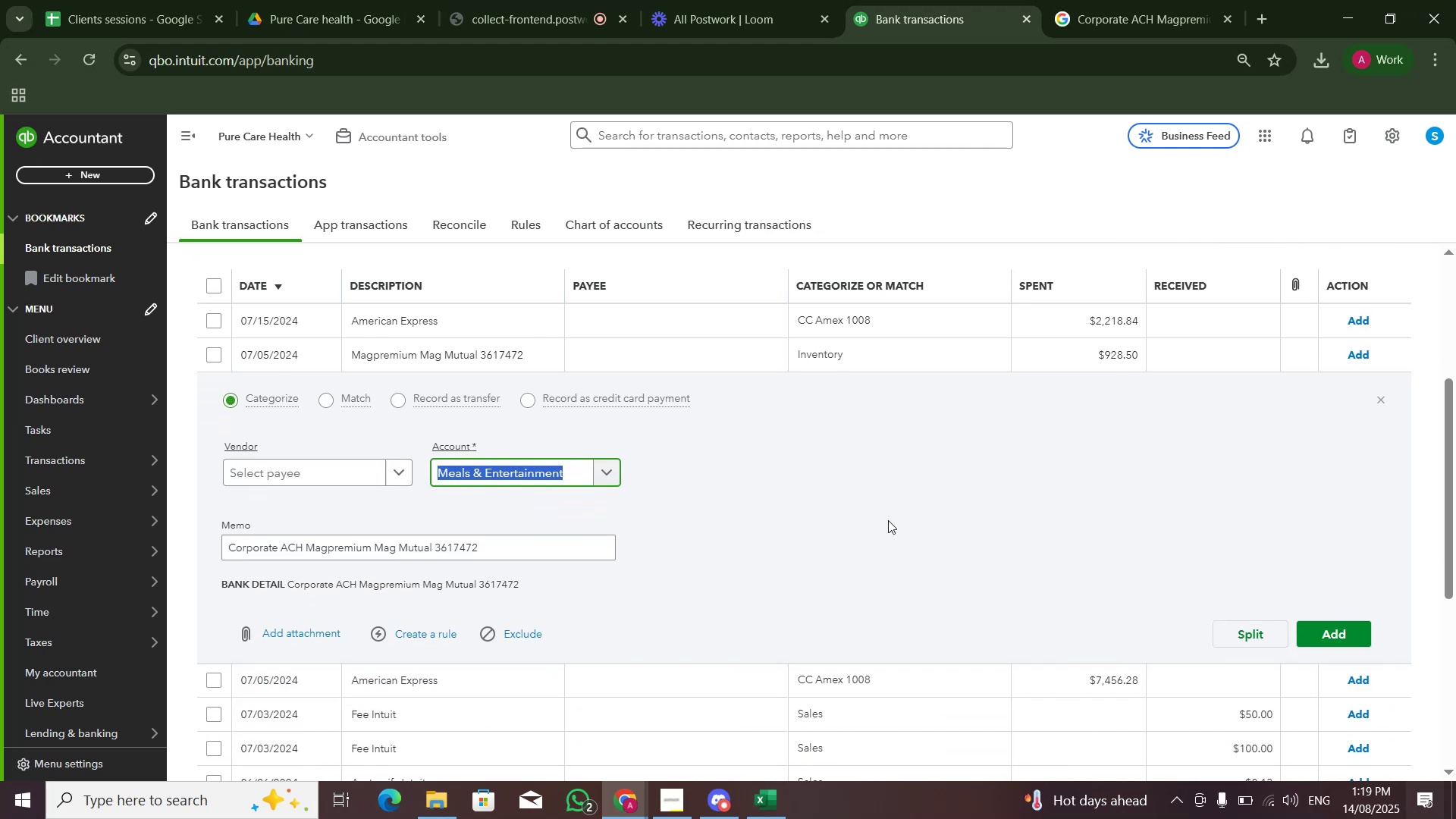 
left_click([889, 518])
 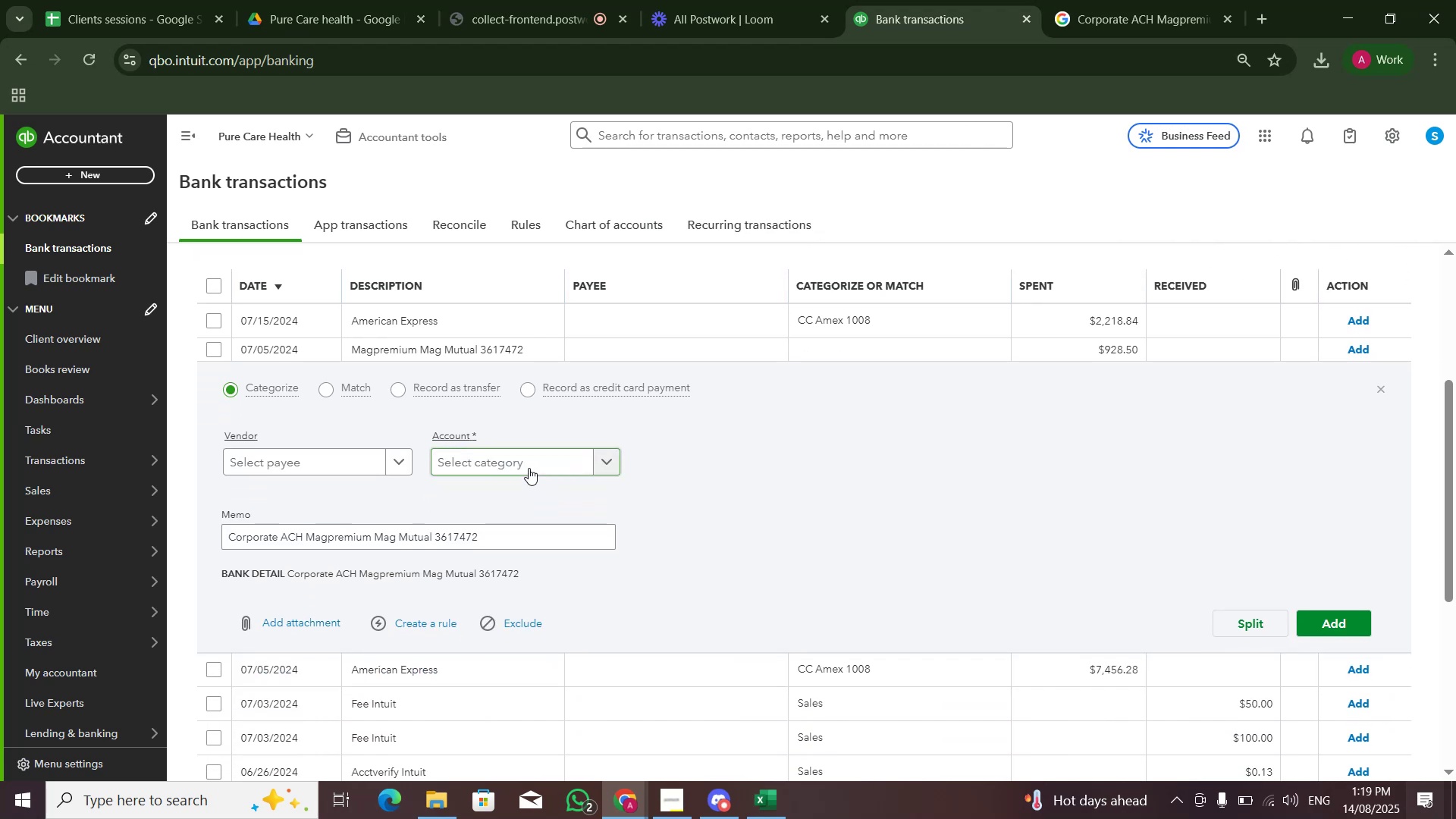 
left_click([529, 468])
 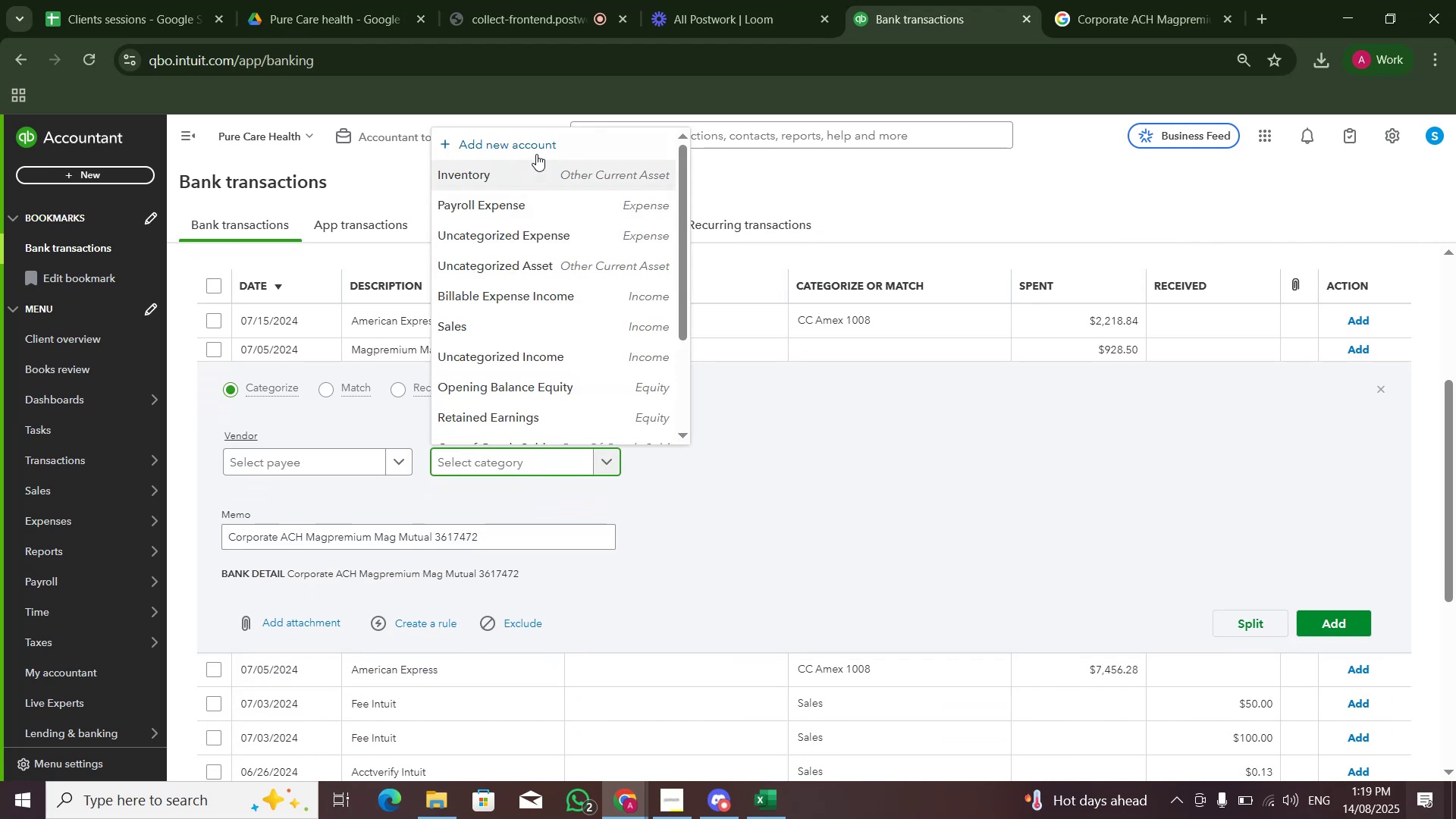 
left_click([536, 153])
 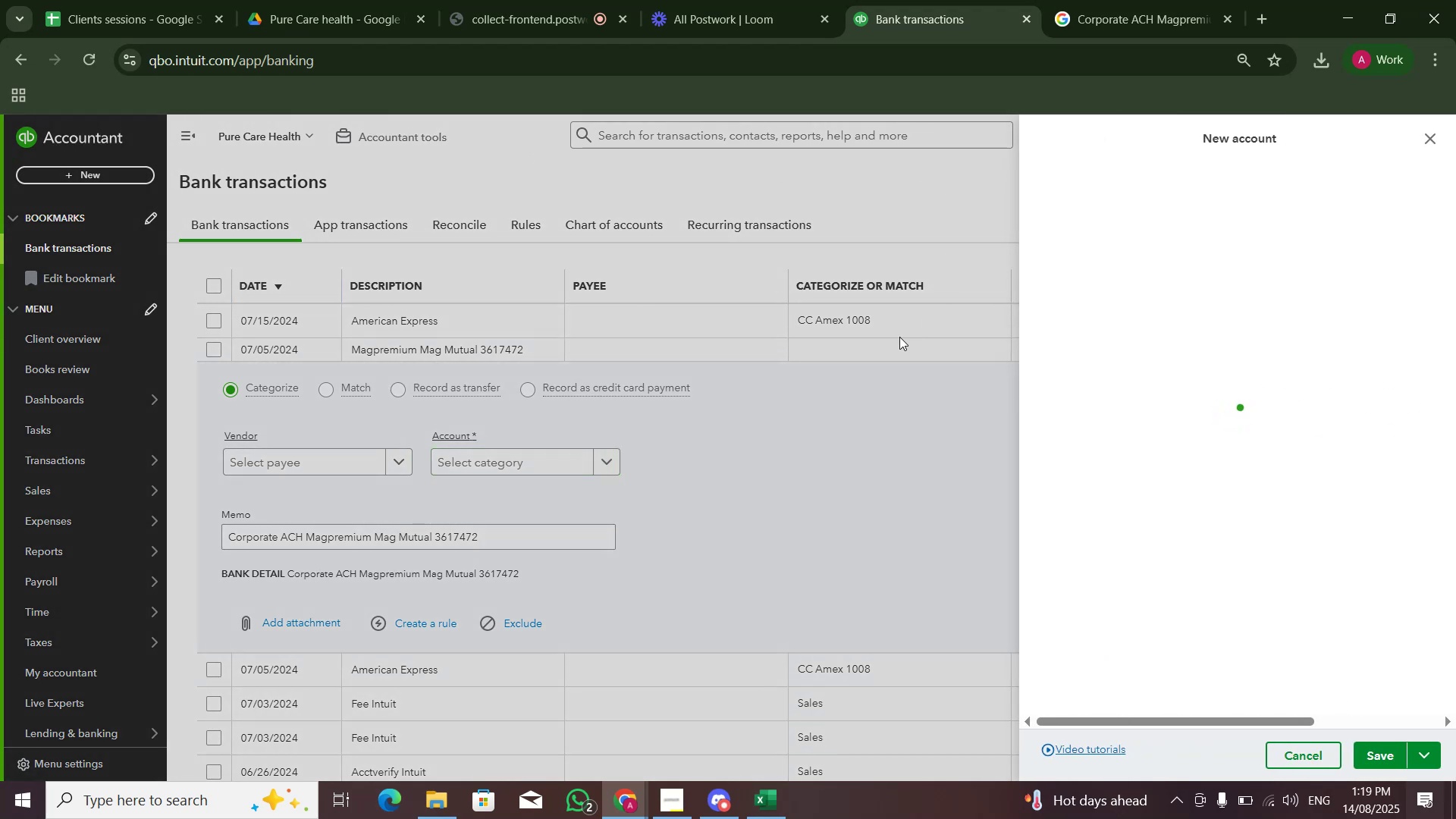 
wait(18.45)
 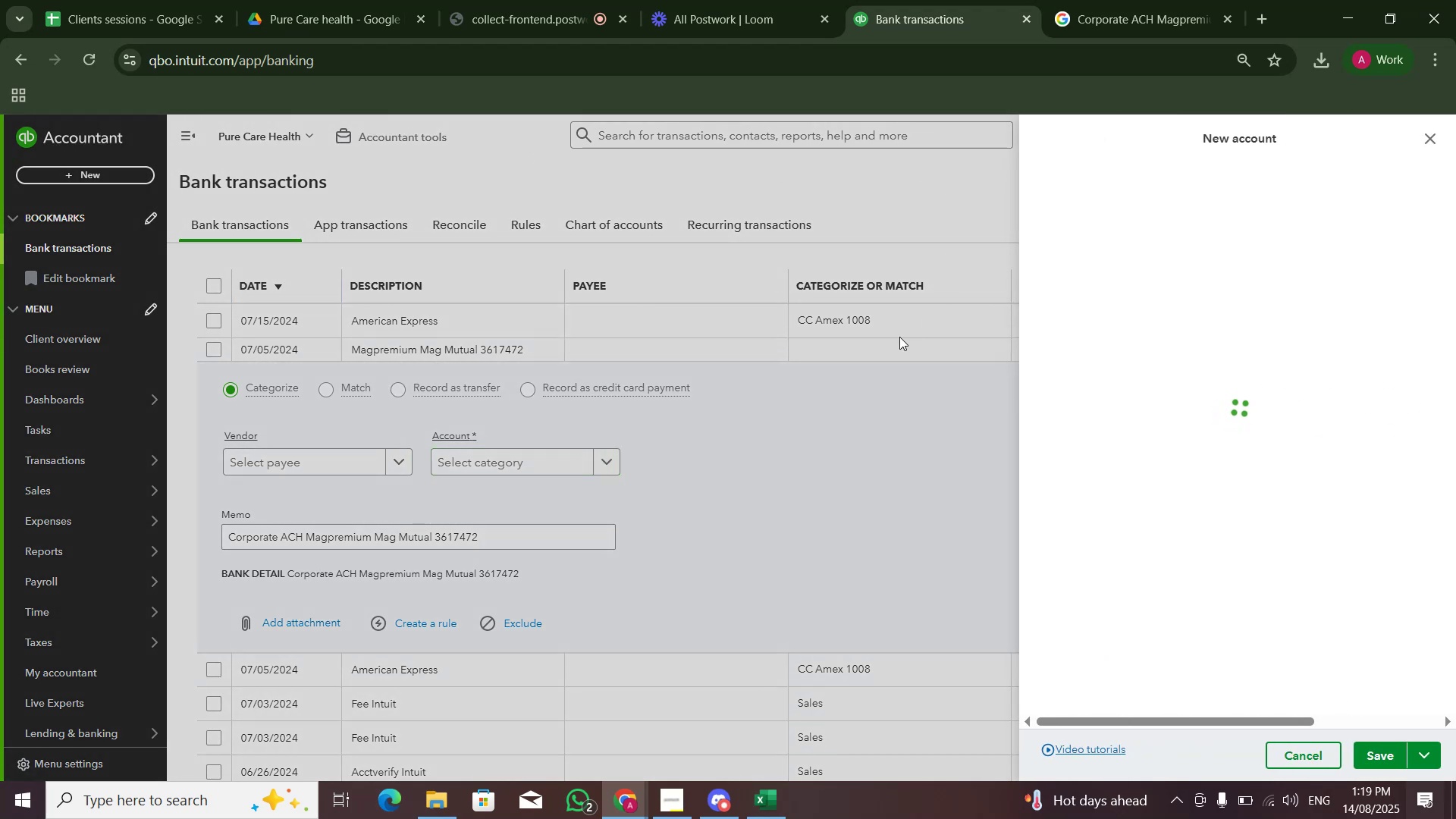 
key(Control+V)
 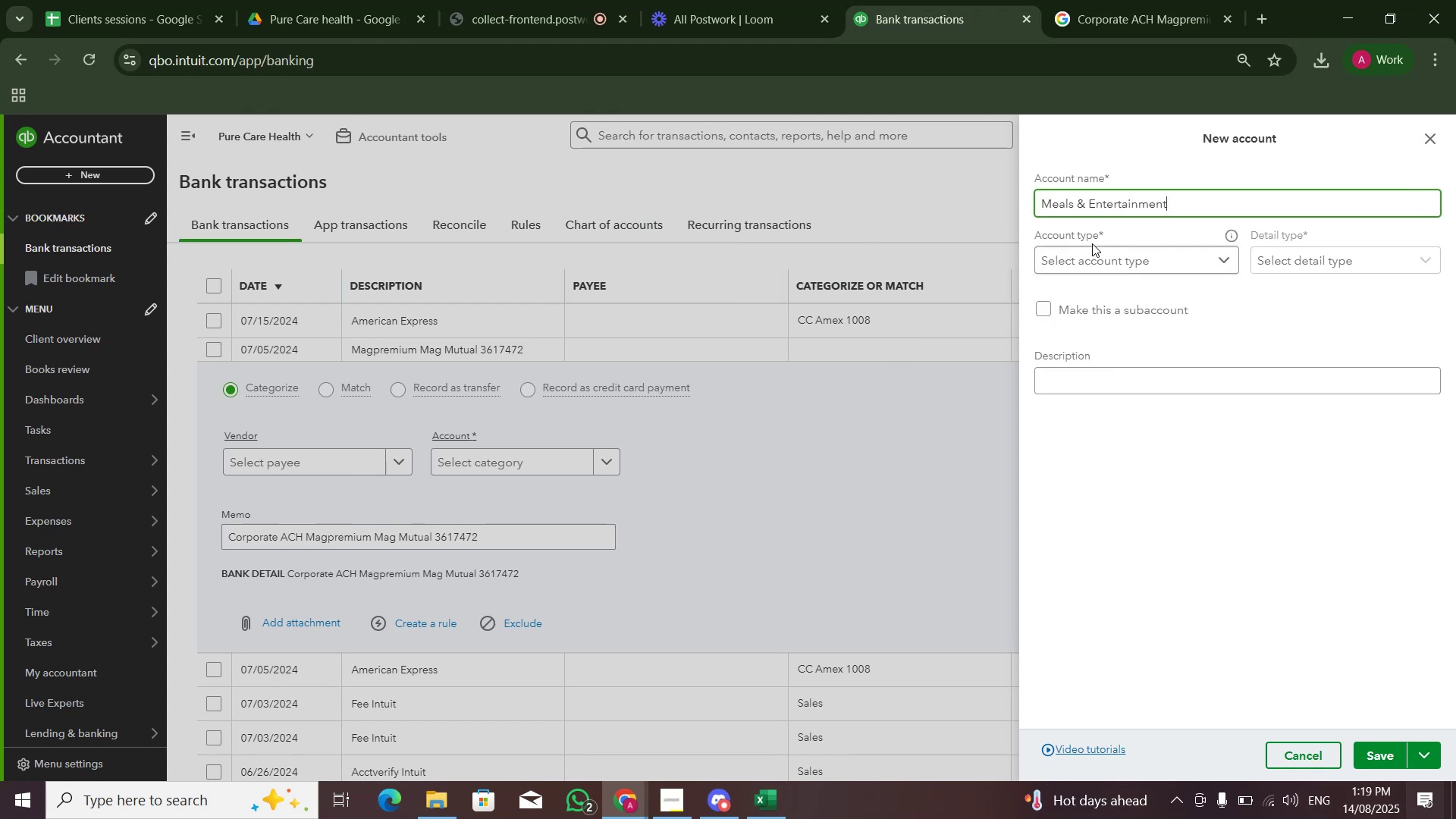 
left_click([1103, 249])
 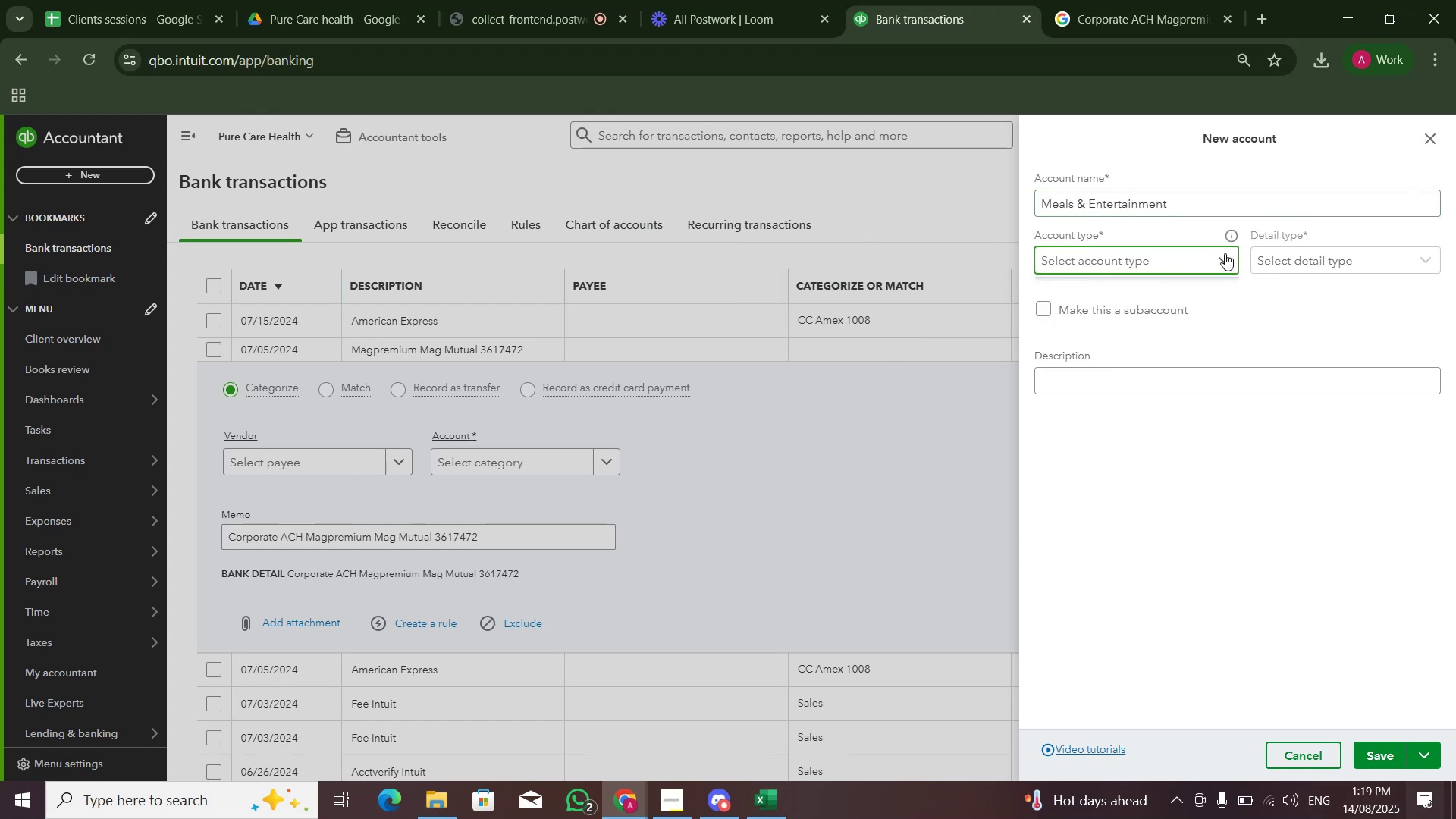 
left_click([1226, 253])
 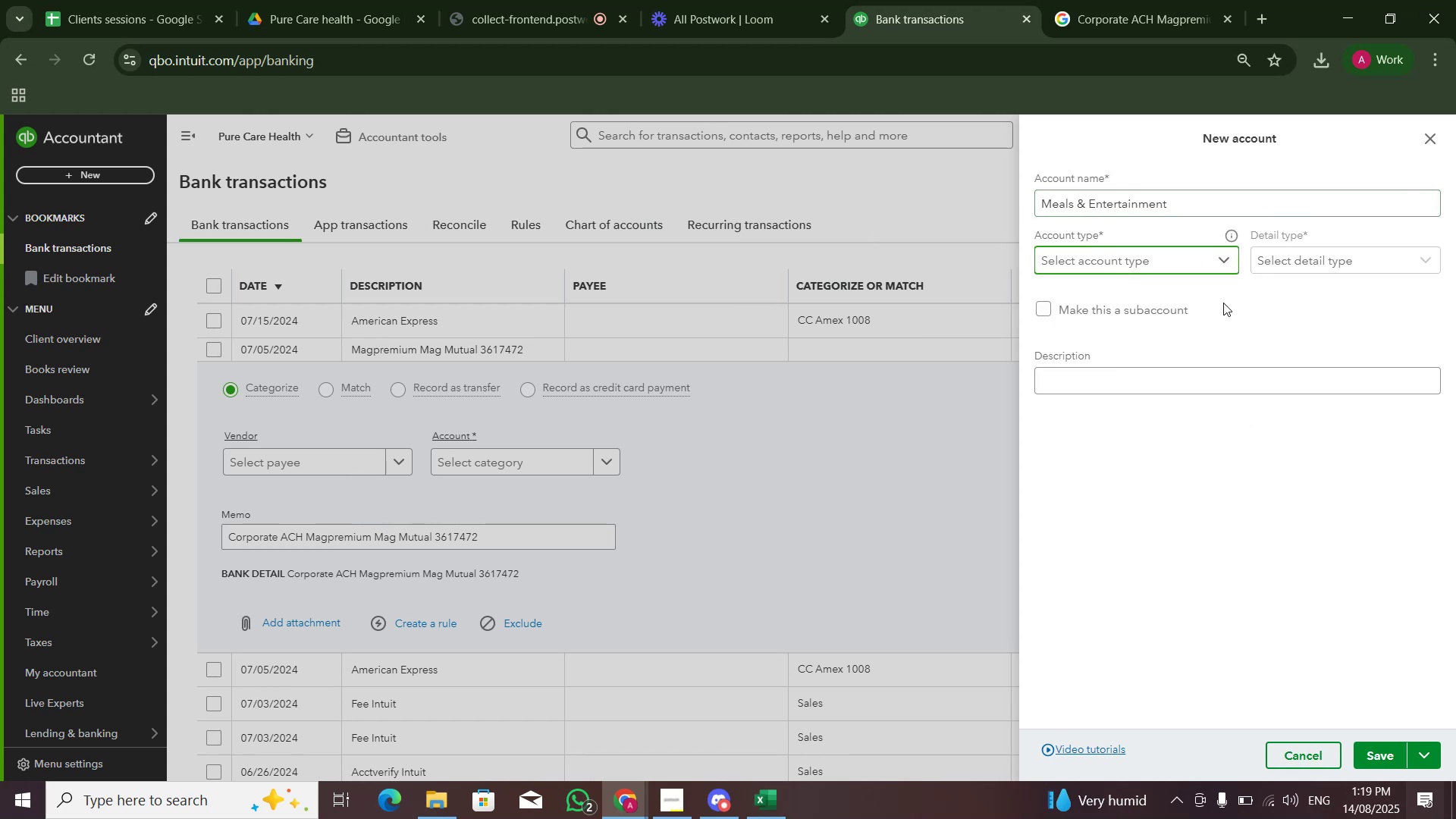 
left_click([1221, 259])
 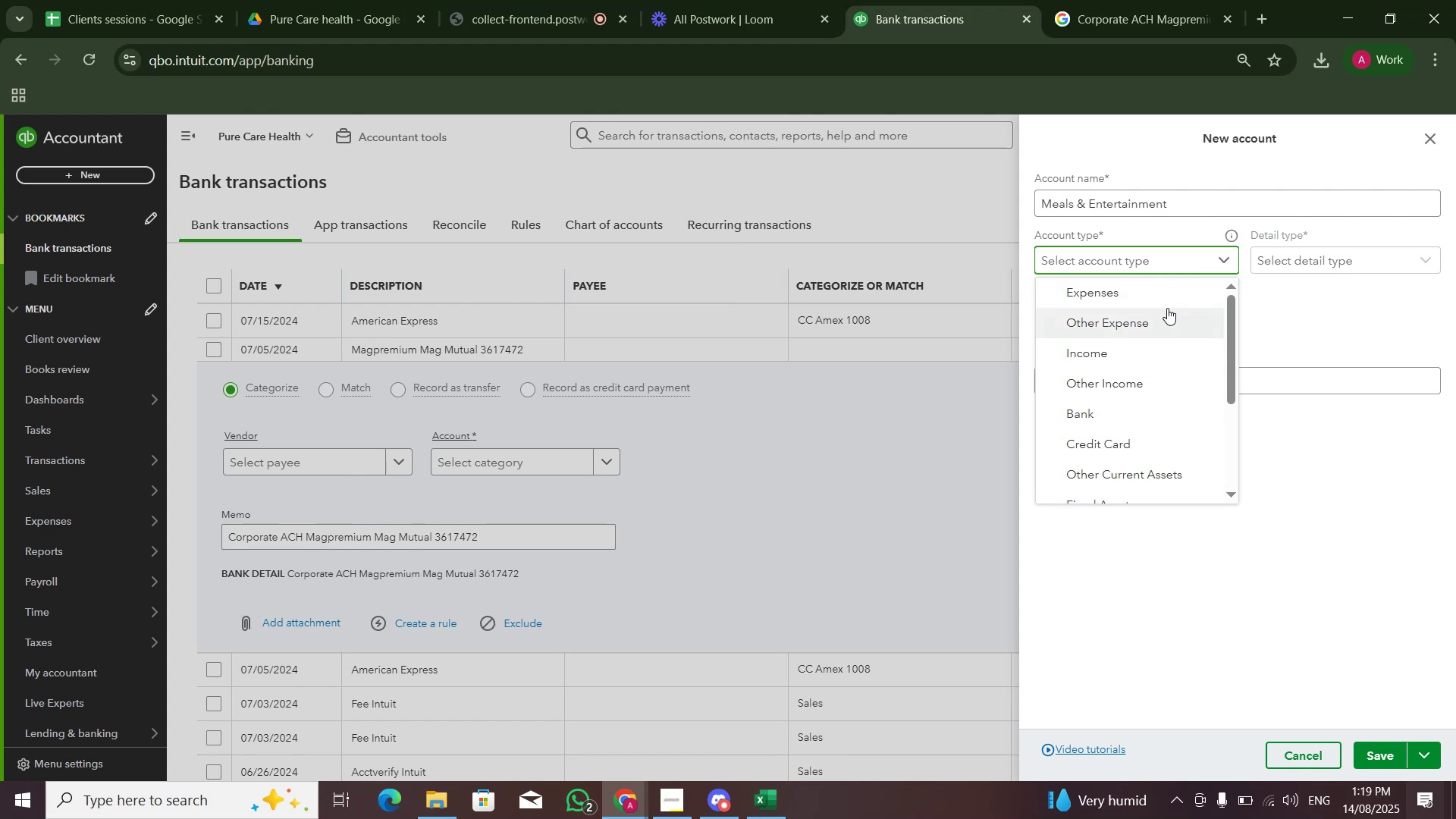 
left_click([1158, 301])
 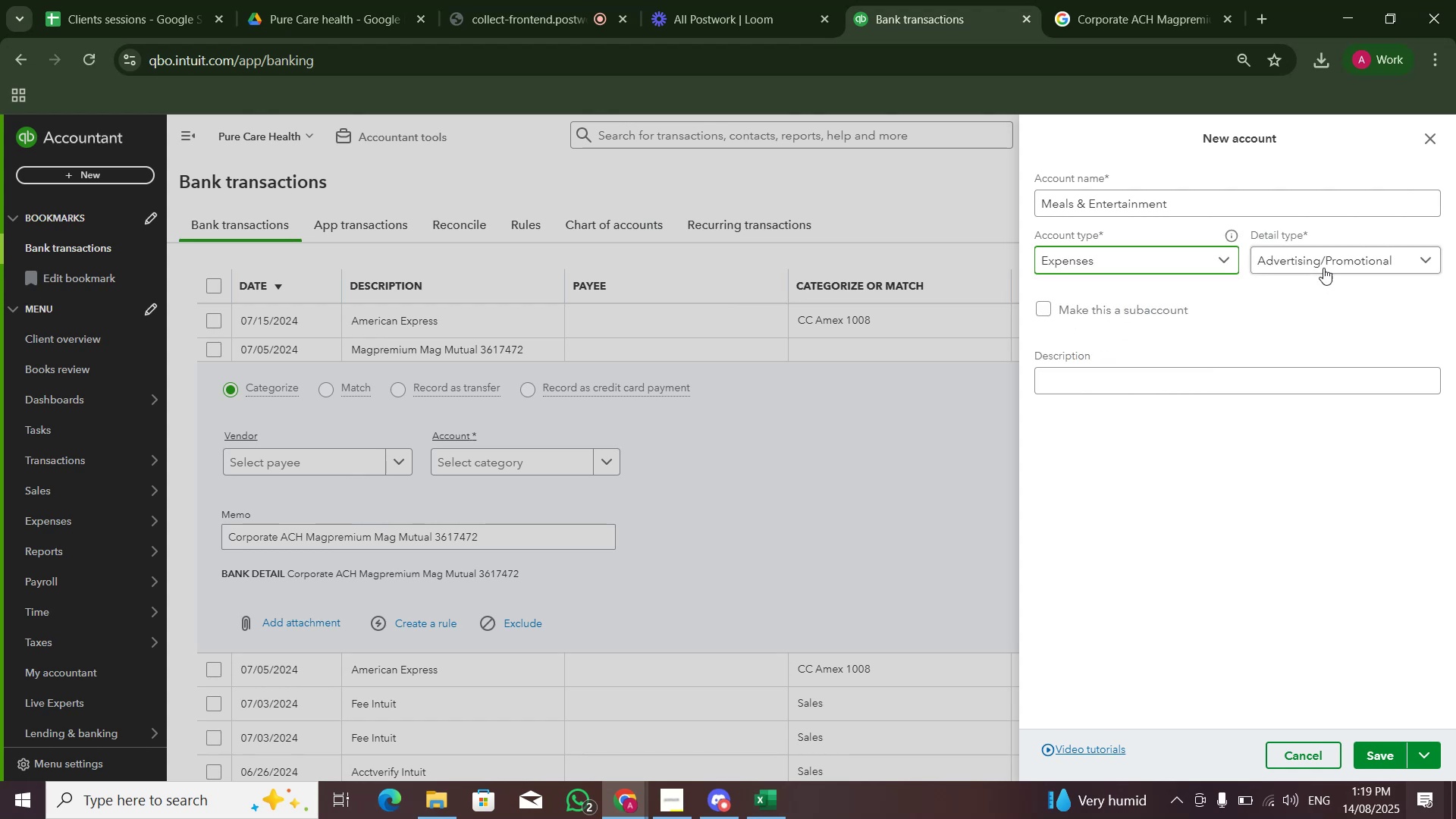 
left_click([1324, 259])
 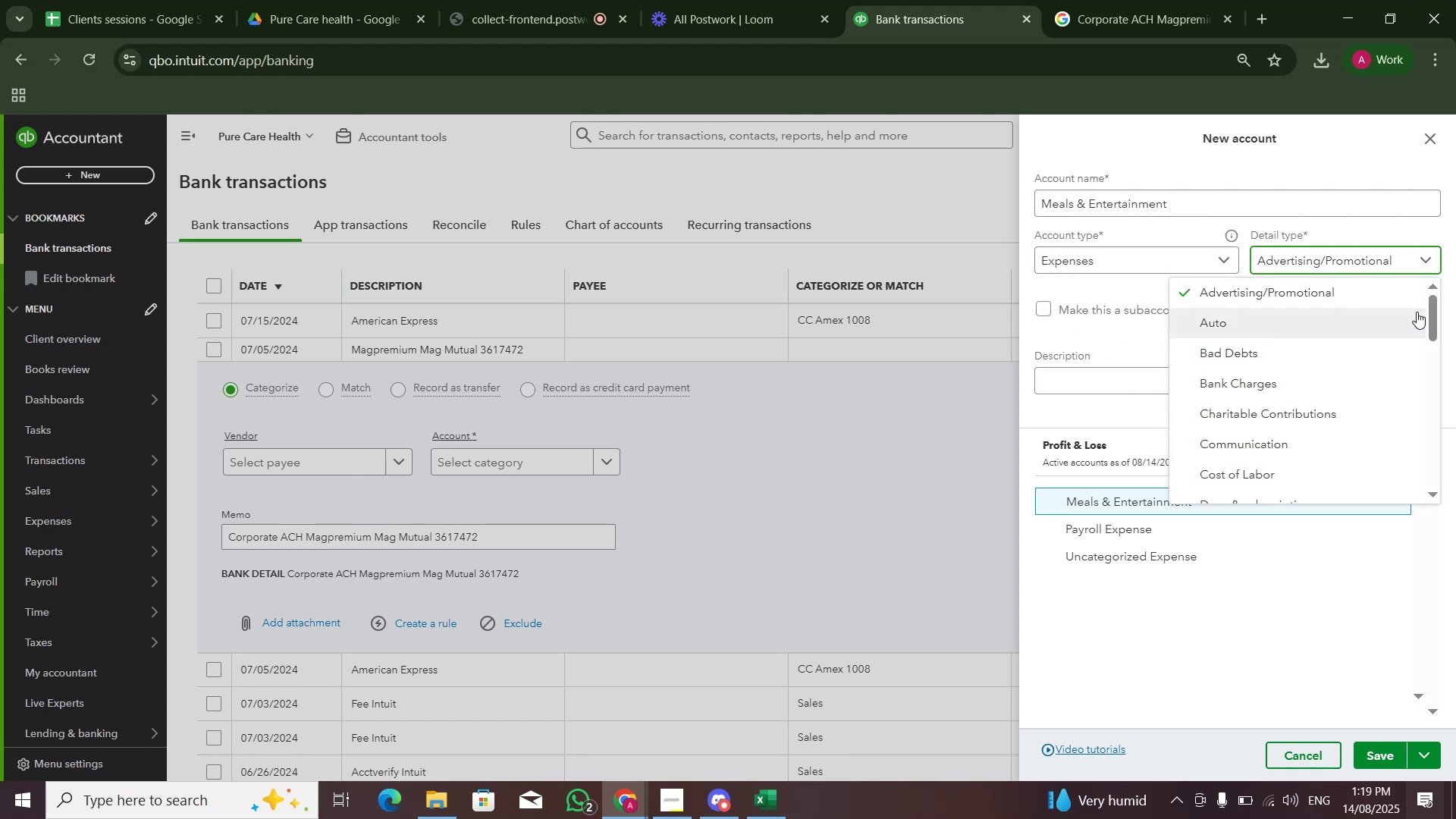 
left_click_drag(start_coordinate=[1432, 313], to_coordinate=[1446, 352])
 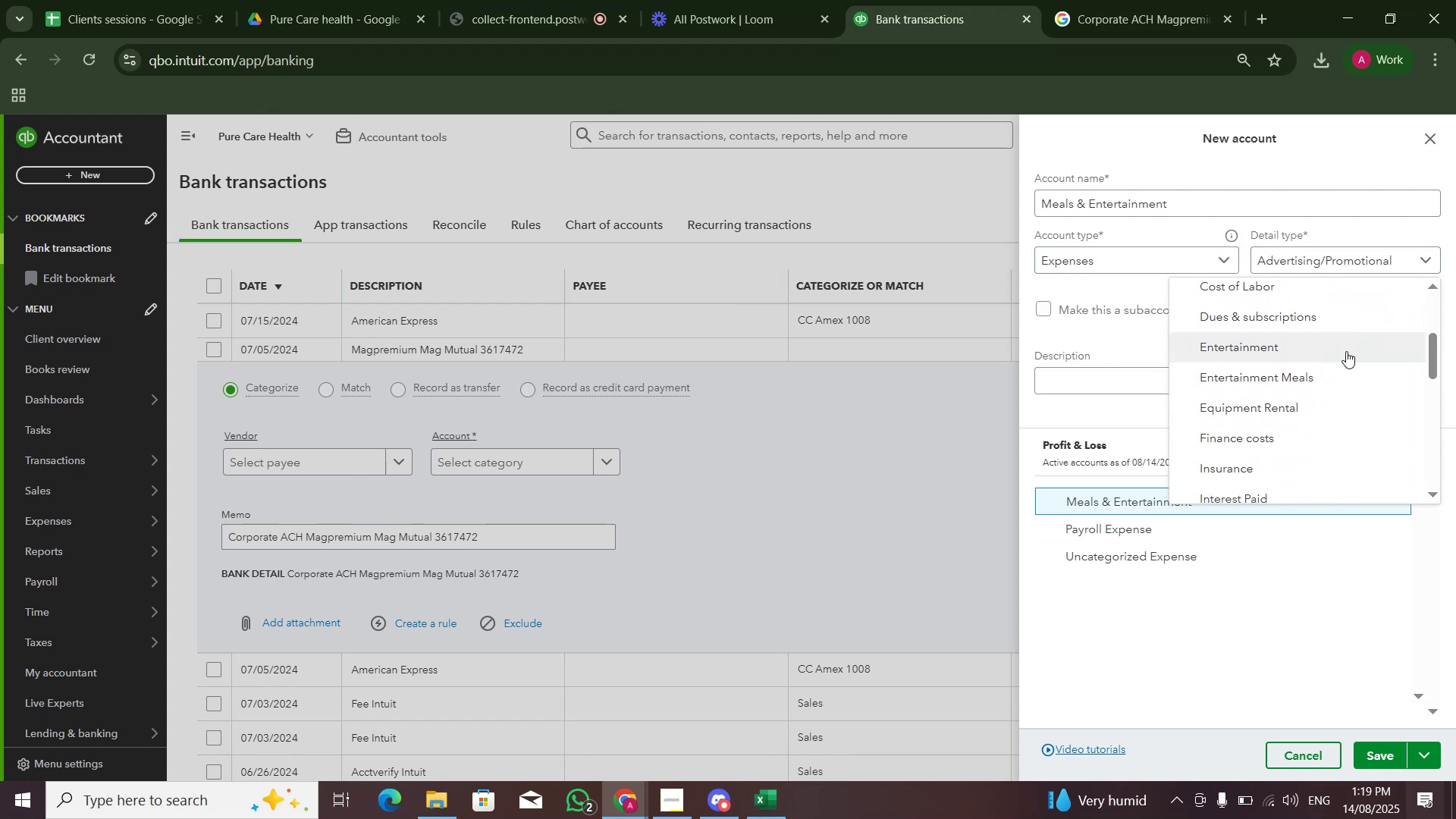 
left_click([1346, 351])
 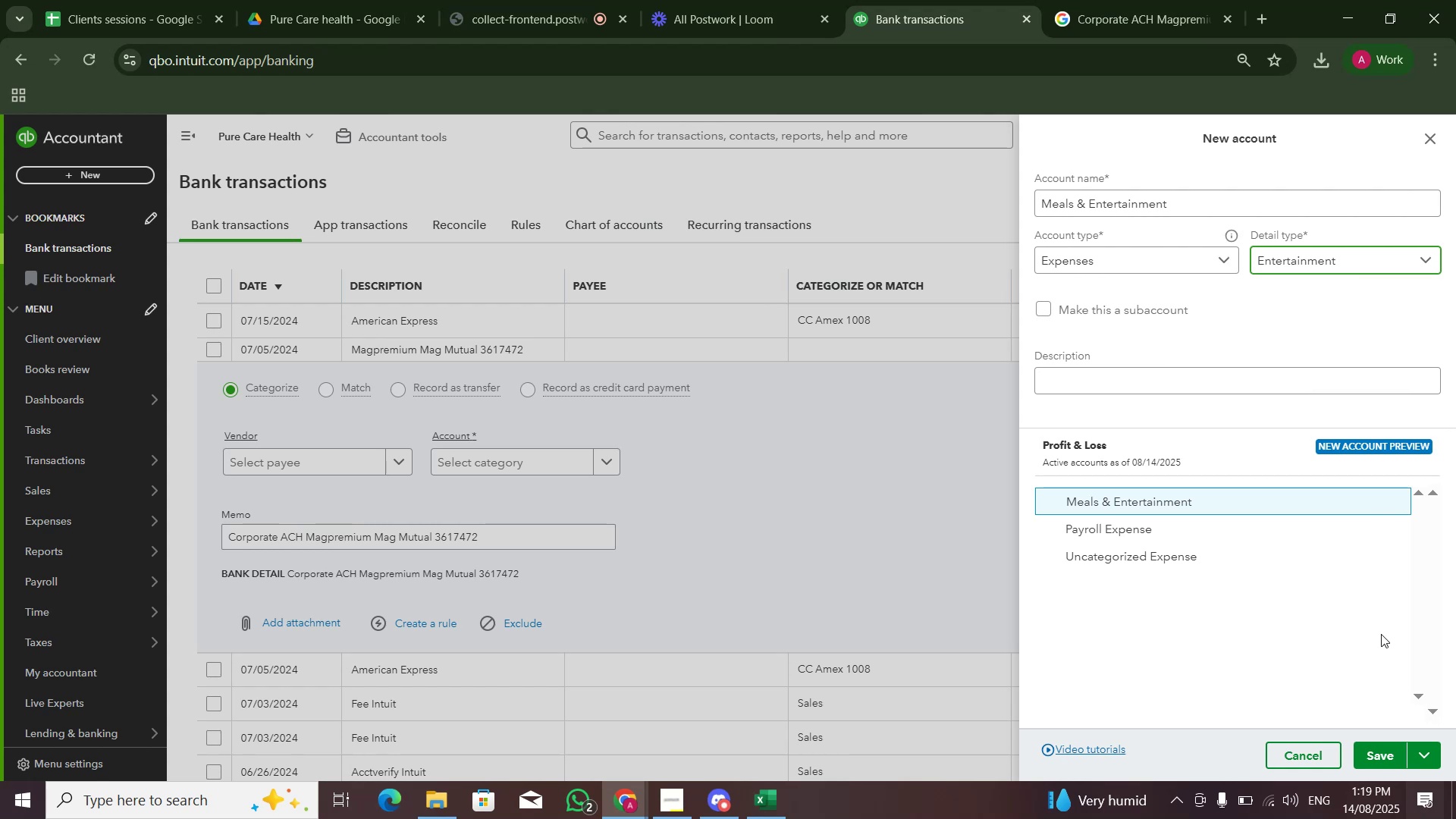 
left_click([1381, 656])
 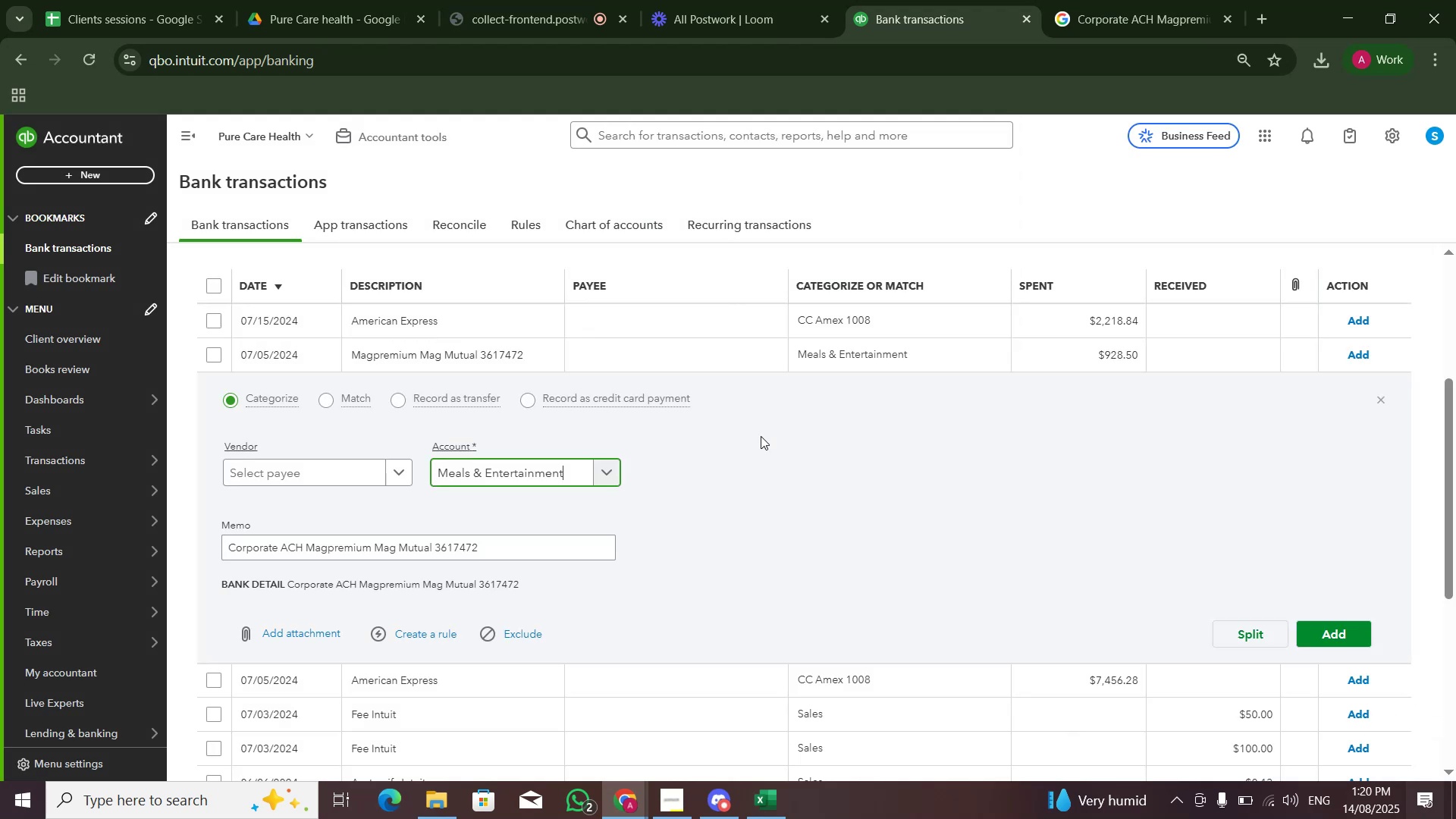 
wait(6.55)
 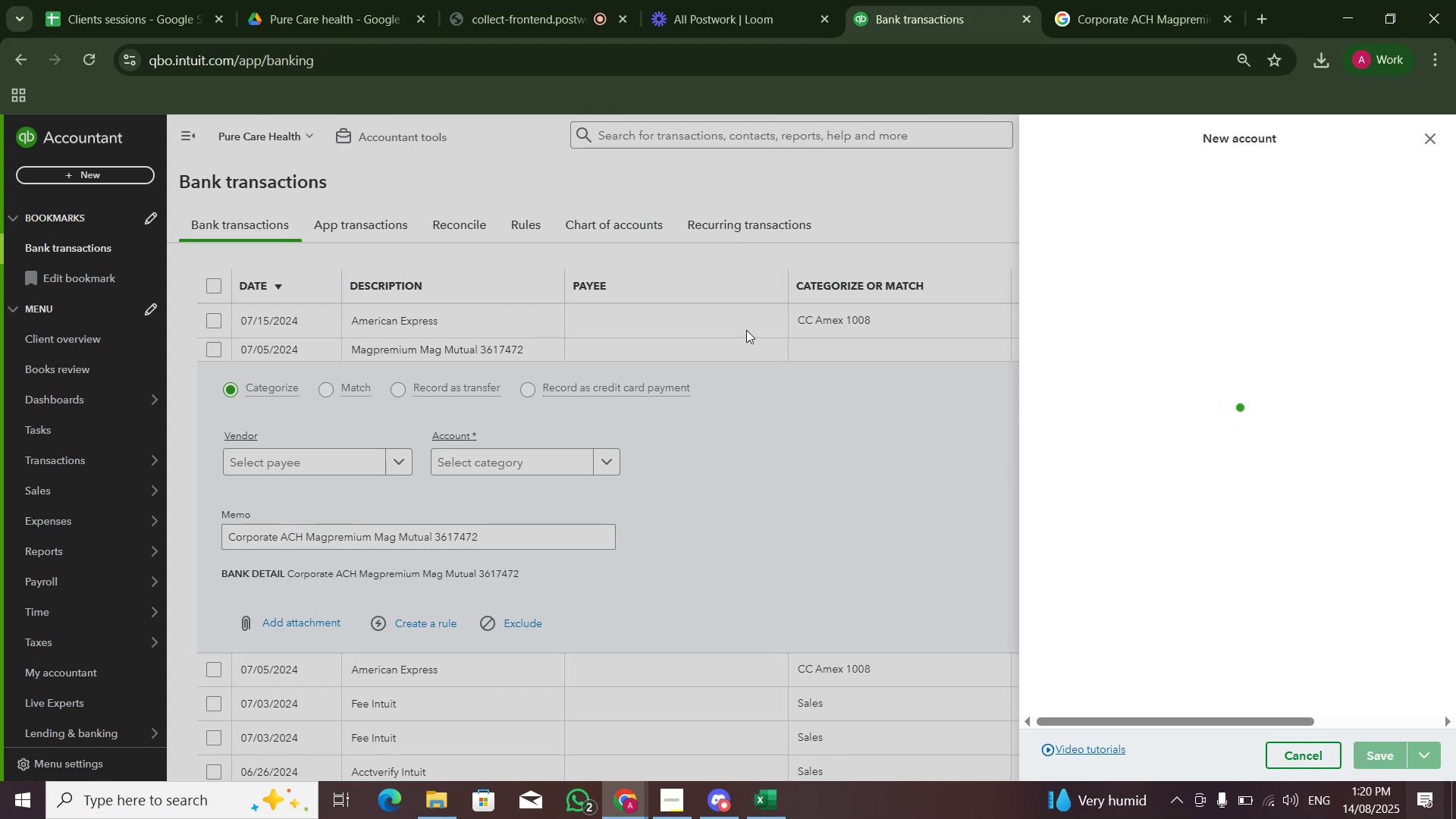 
left_click([1326, 630])
 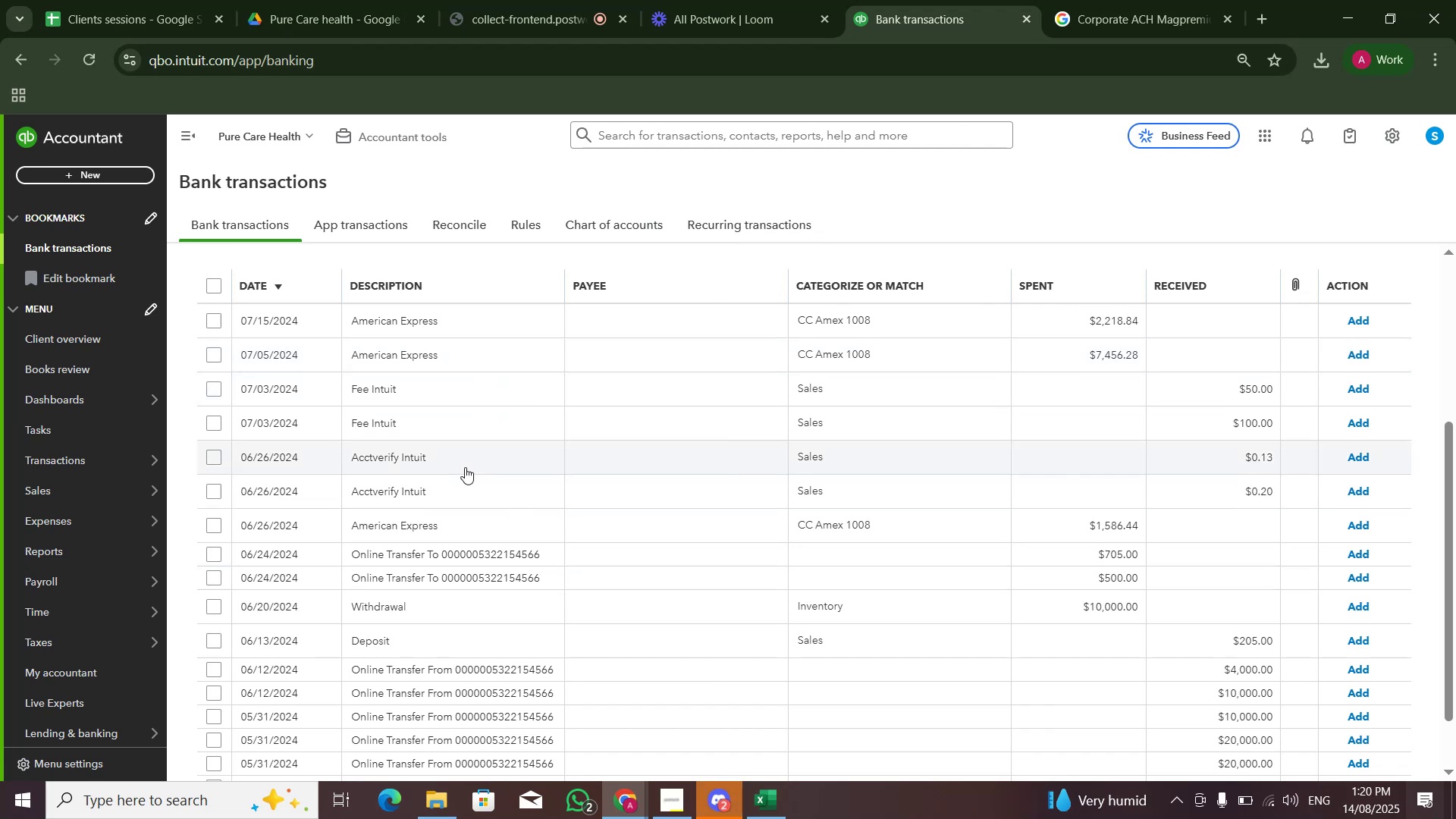 
wait(46.89)
 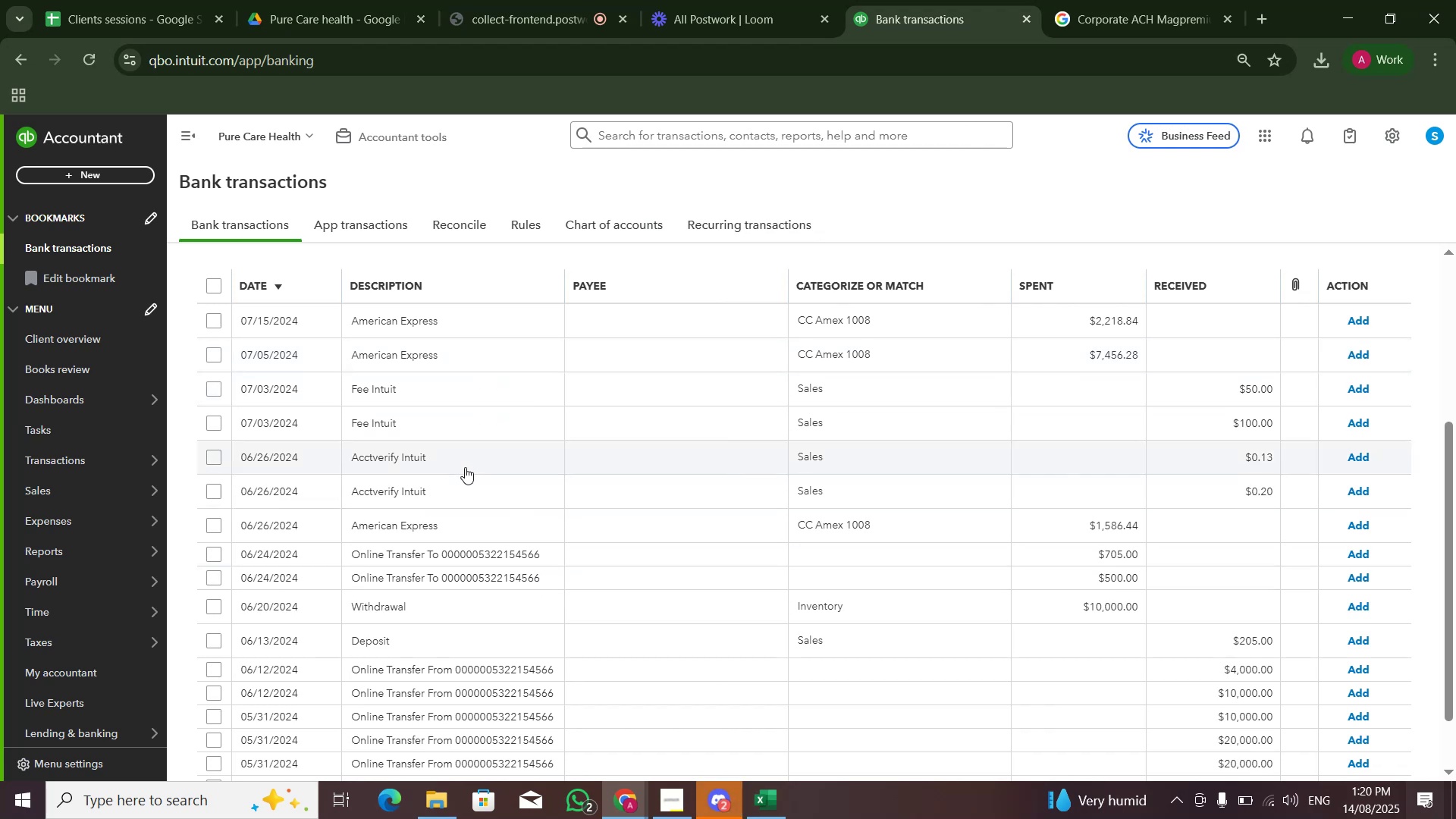 
left_click([505, 396])
 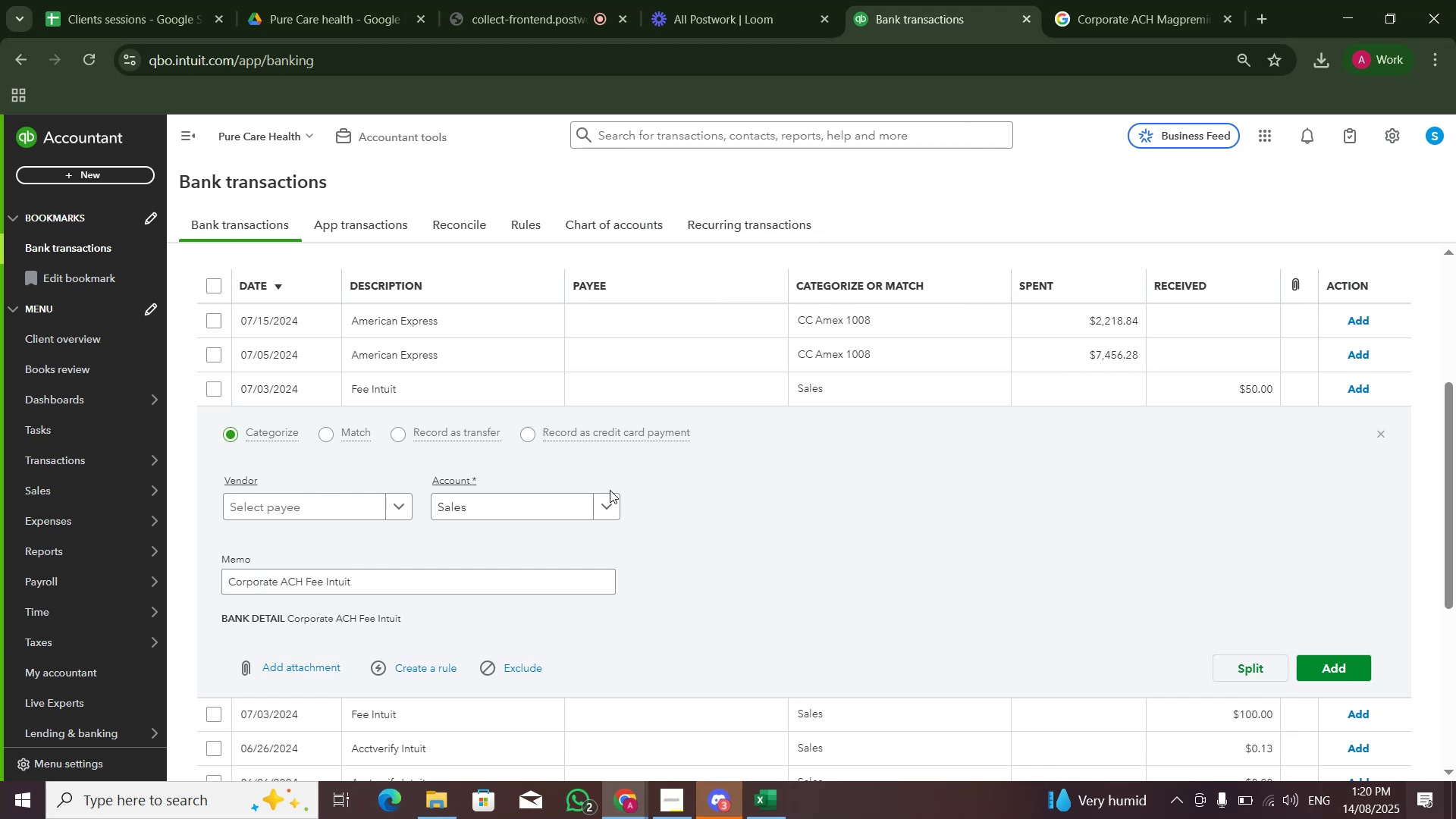 
wait(12.43)
 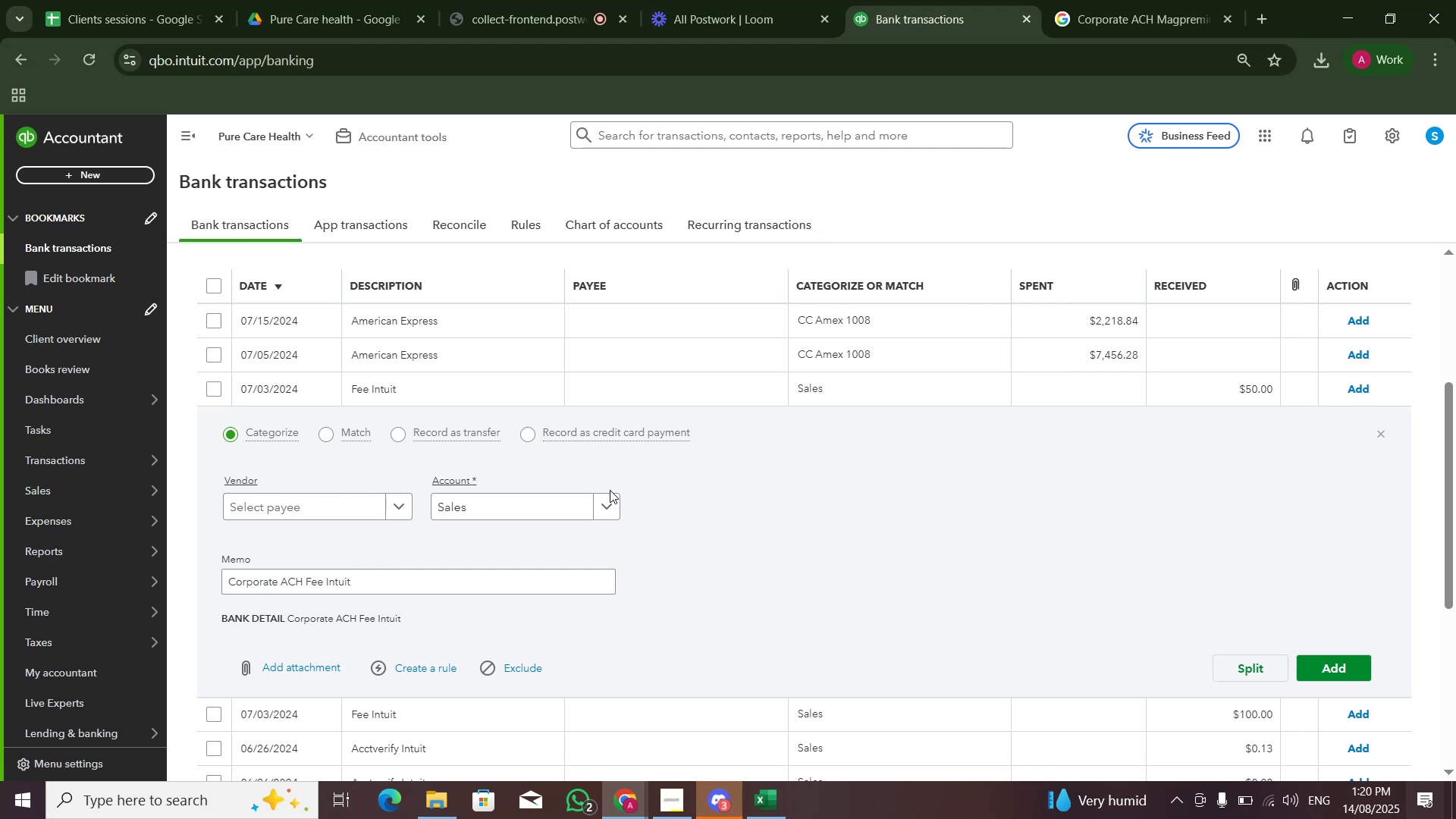 
left_click([537, 501])
 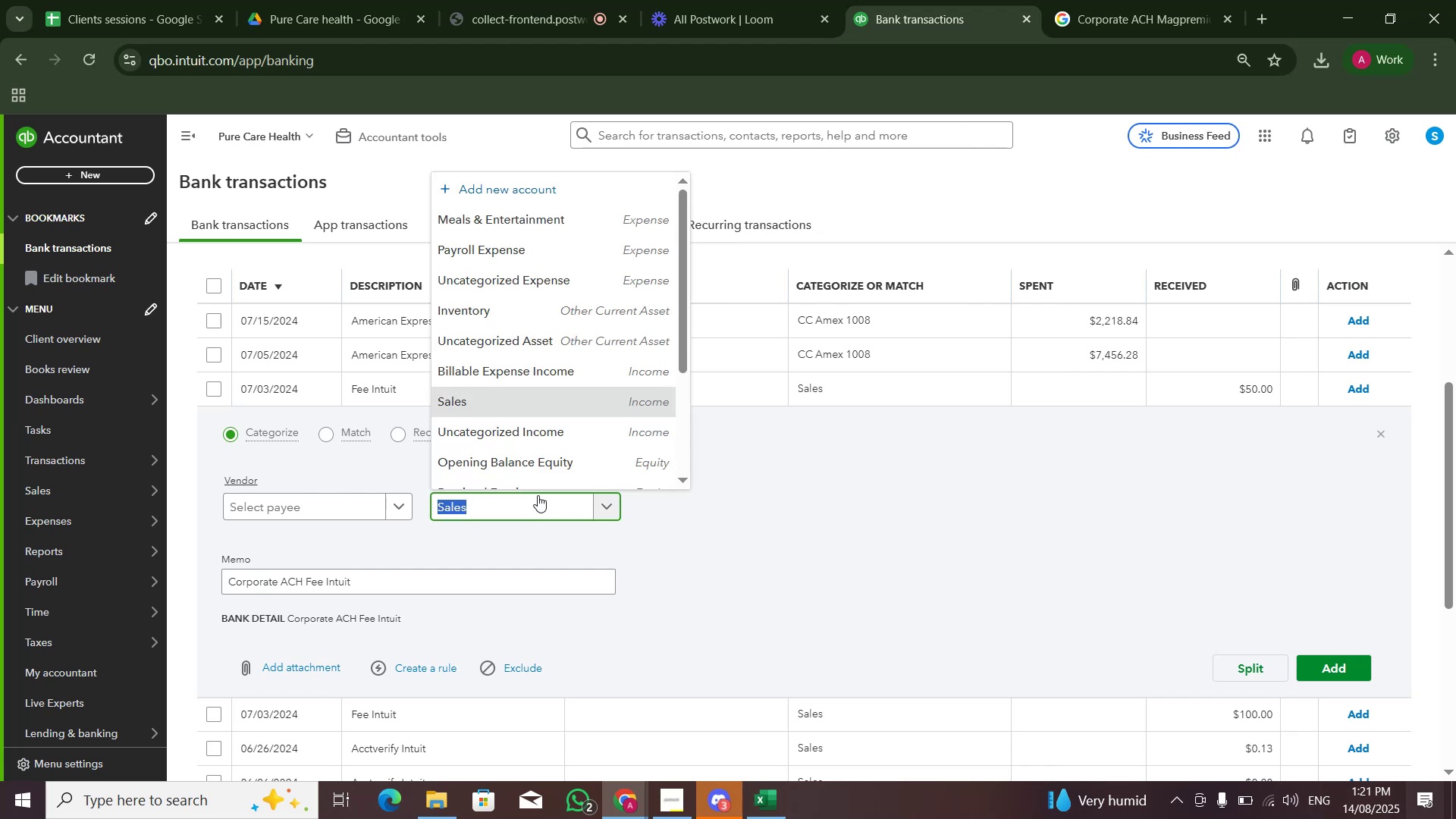 
type(Software and)
key(Backspace)
key(Backspace)
key(Backspace)
type(and Su)
key(Backspace)
type(ubscription)
 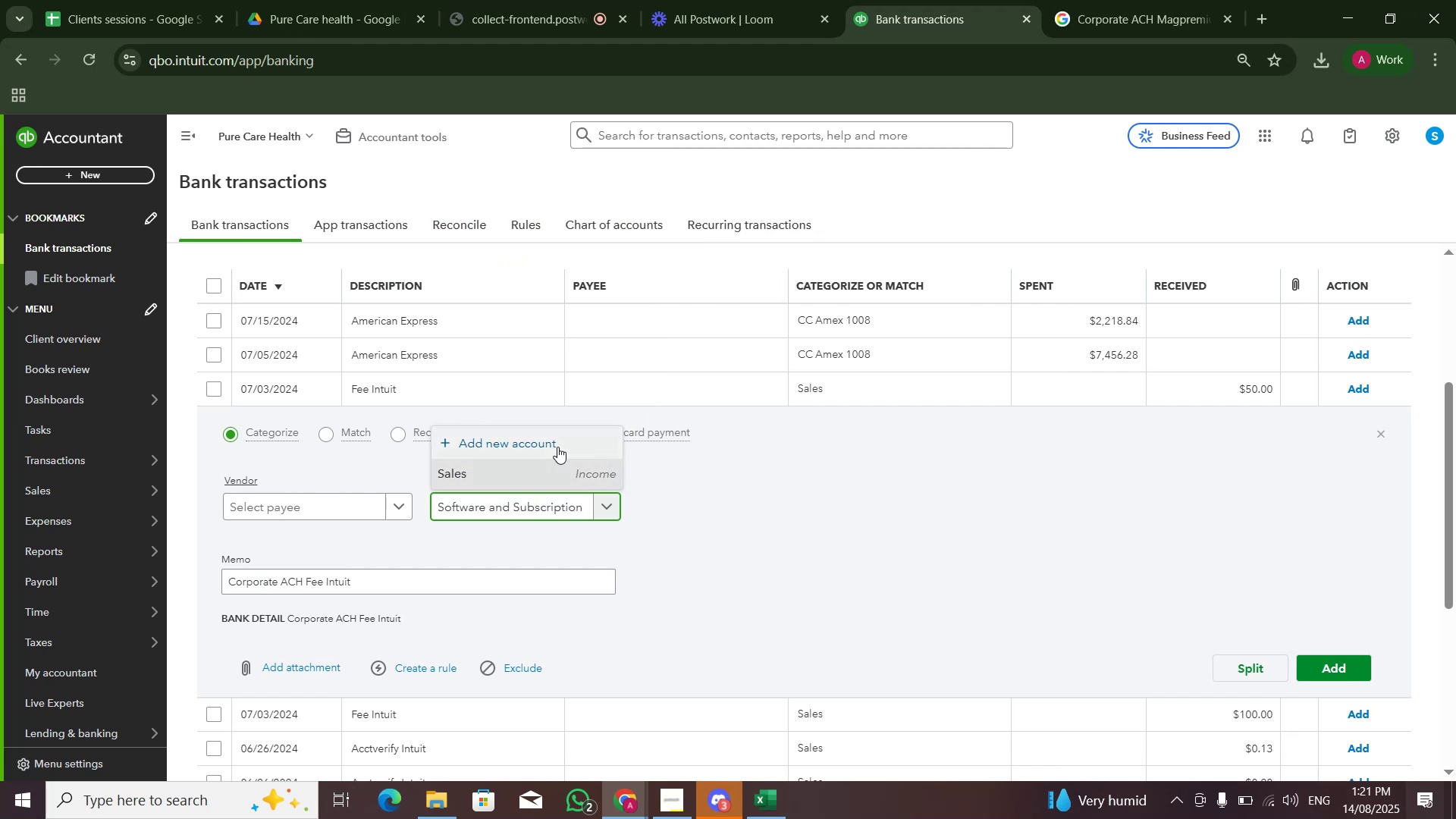 
key(Control+A)
 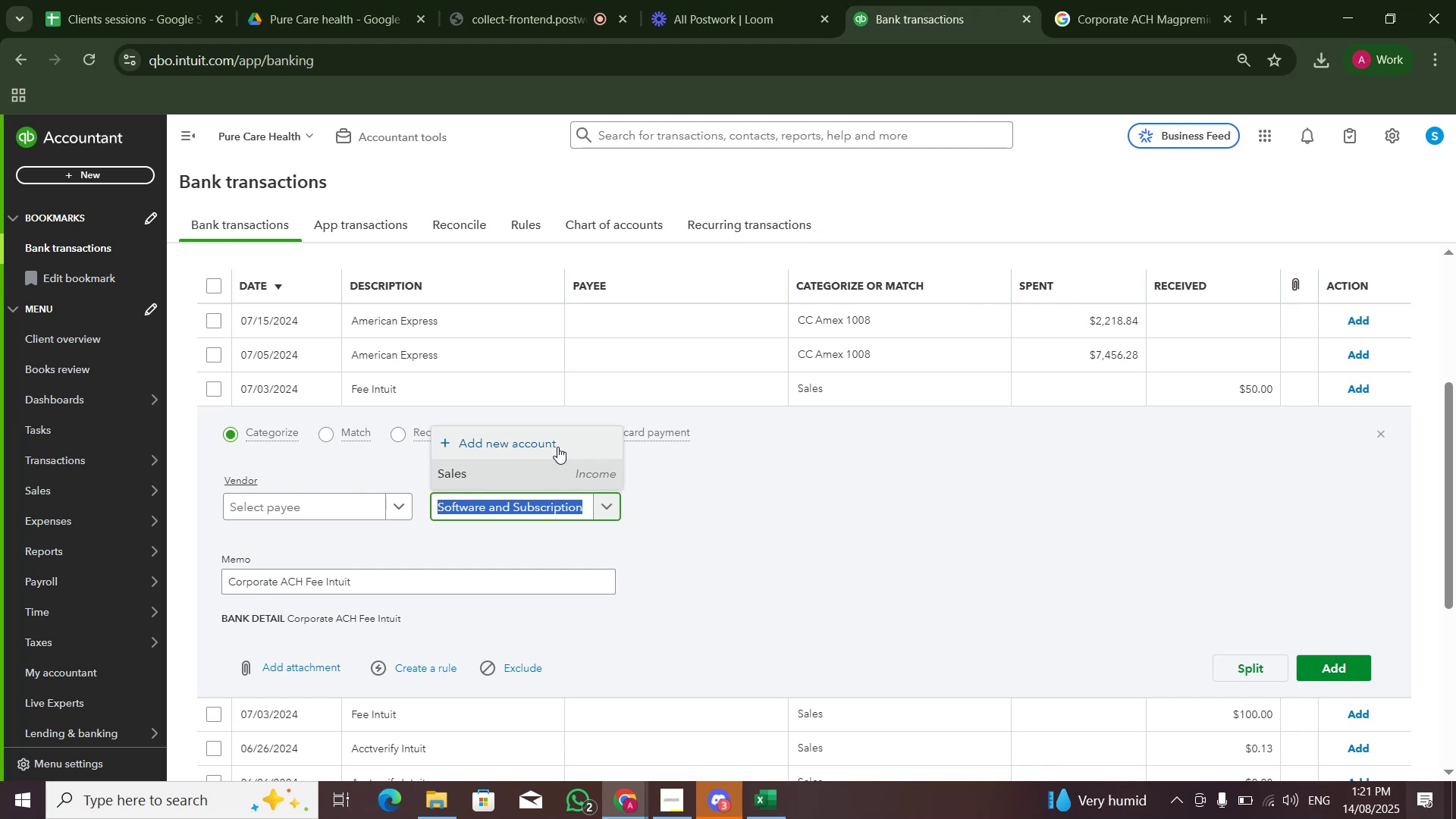 
key(Control+C)
 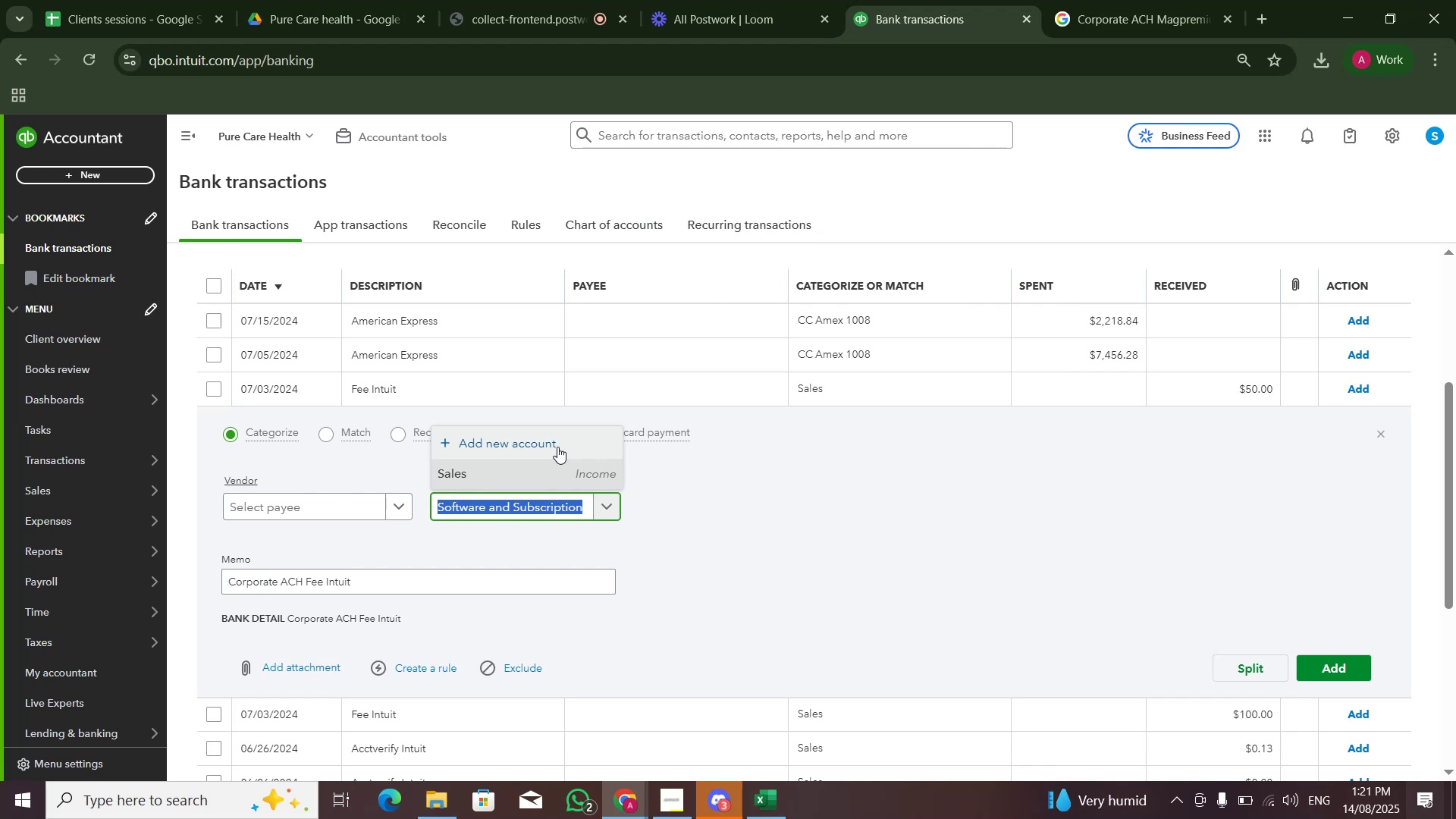 
left_click([557, 447])
 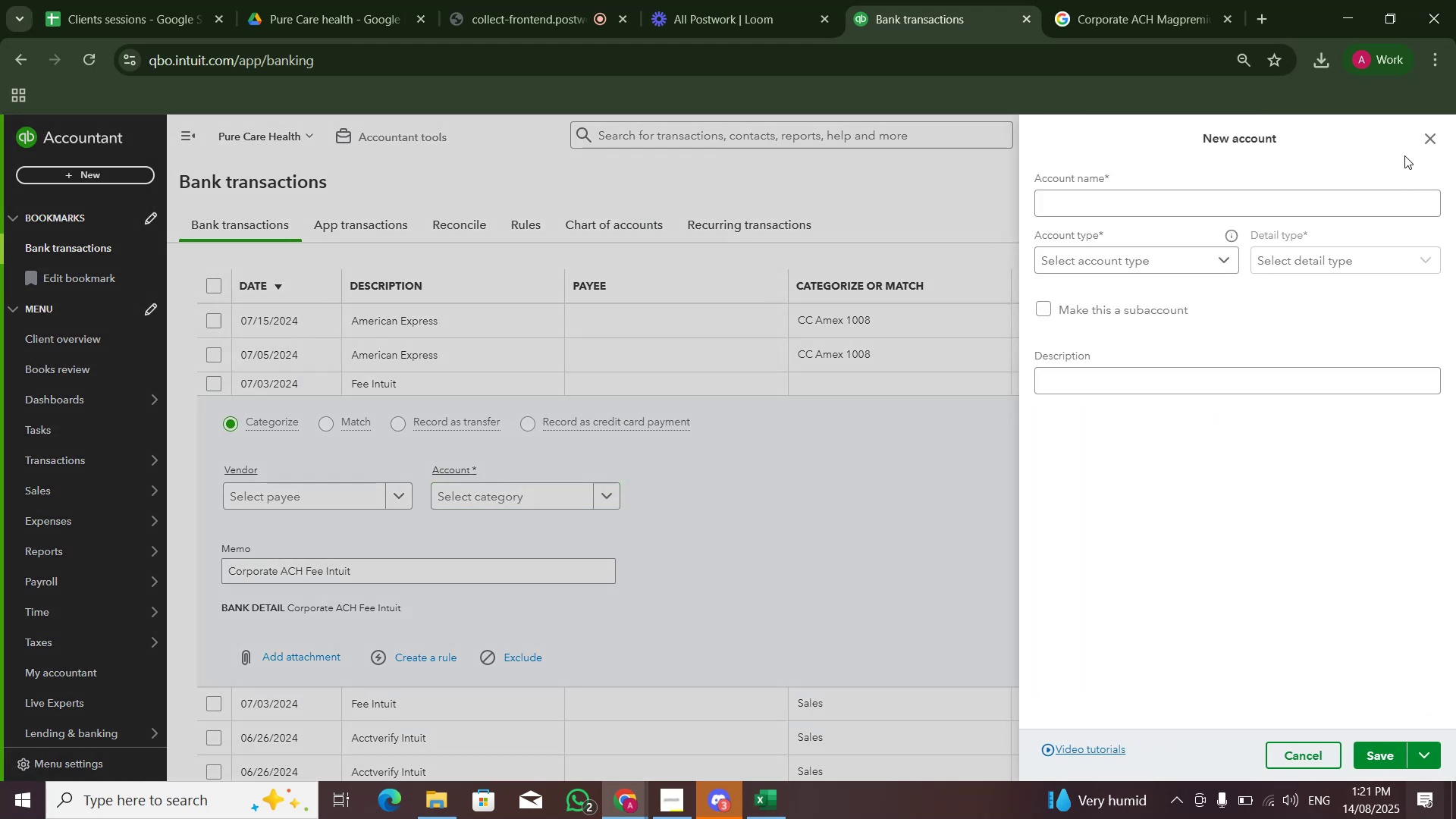 
left_click([1200, 207])
 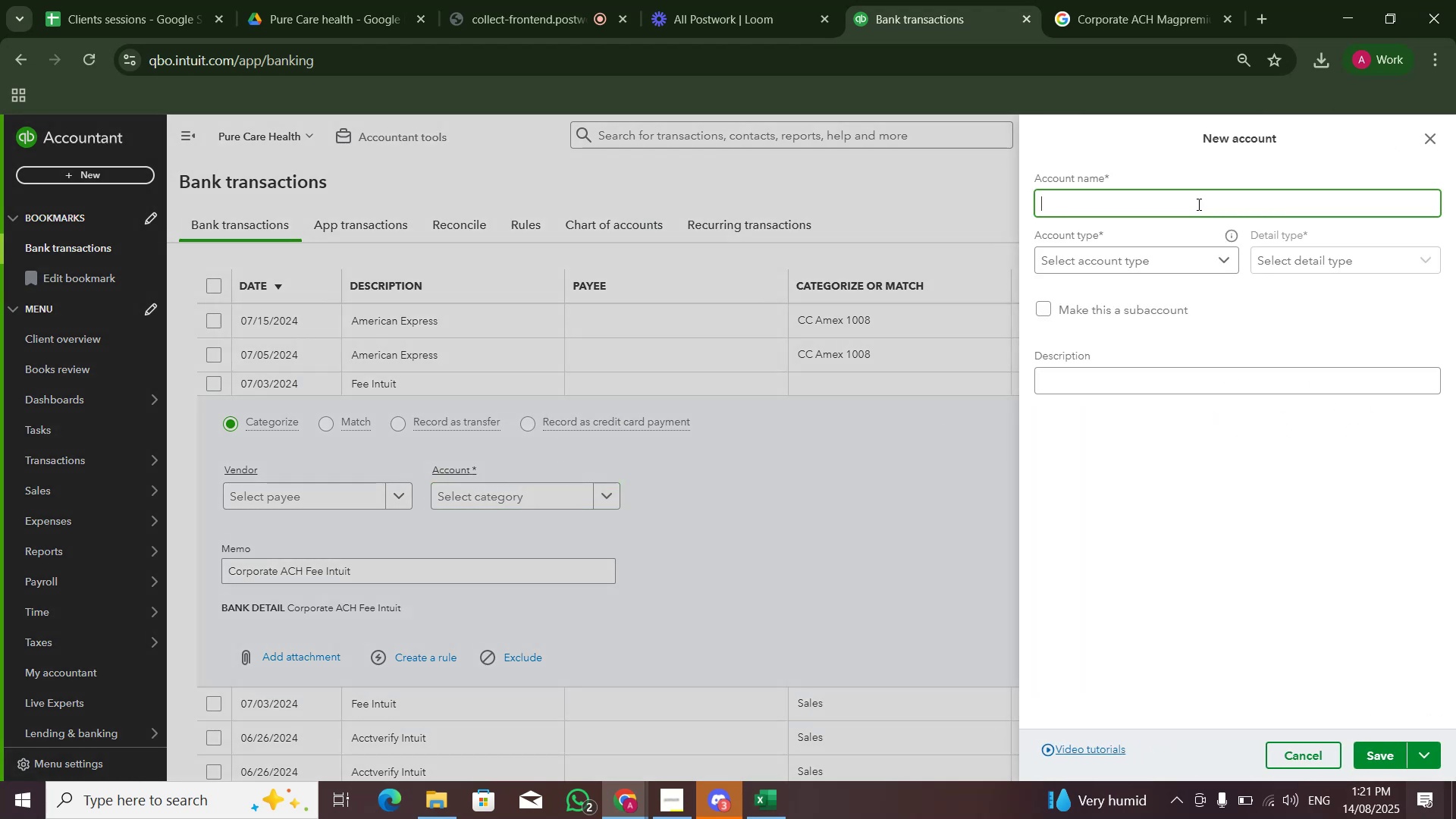 
key(Control+V)
 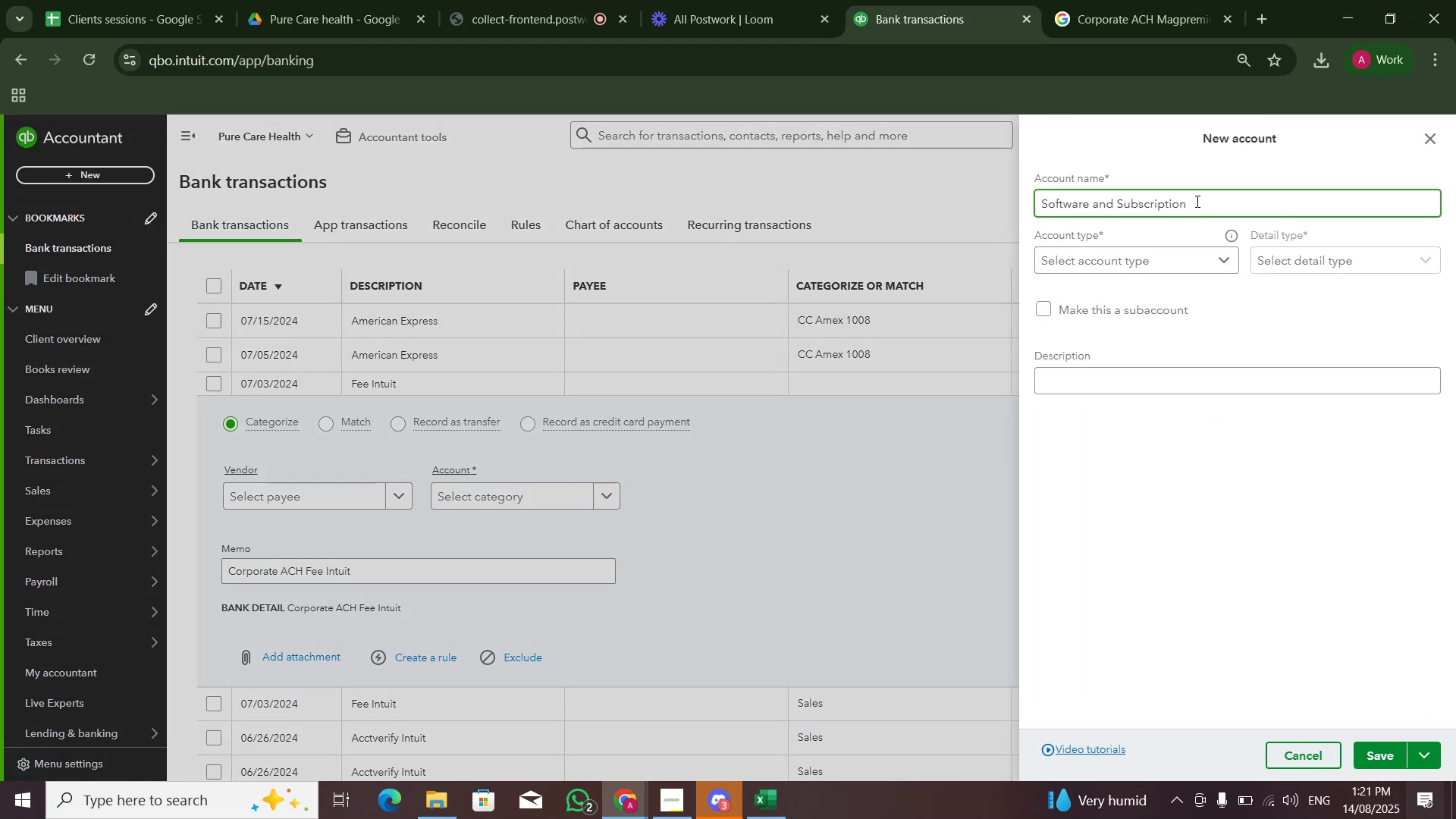 
type( Charges)
 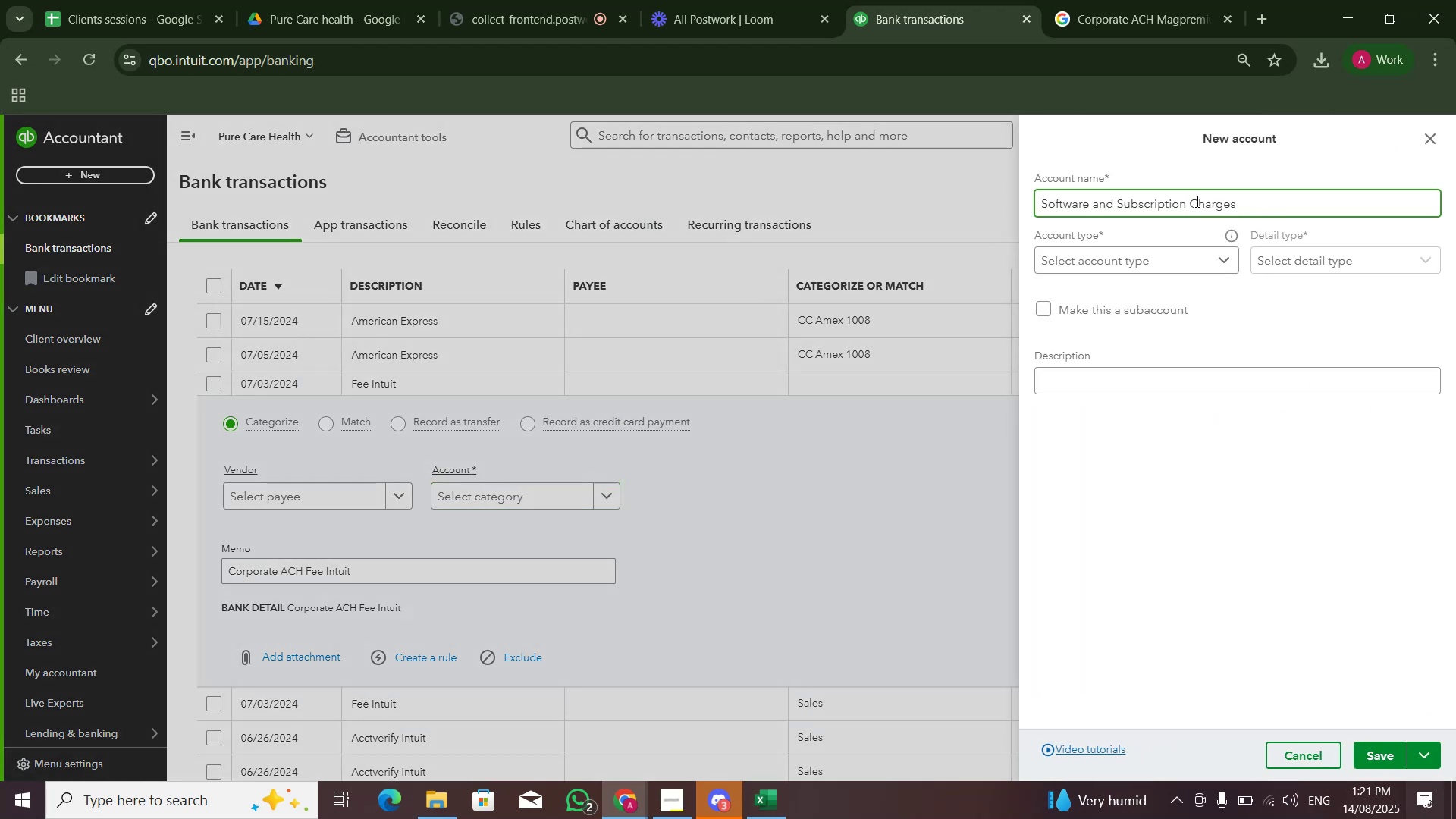 
key(Control+A)
 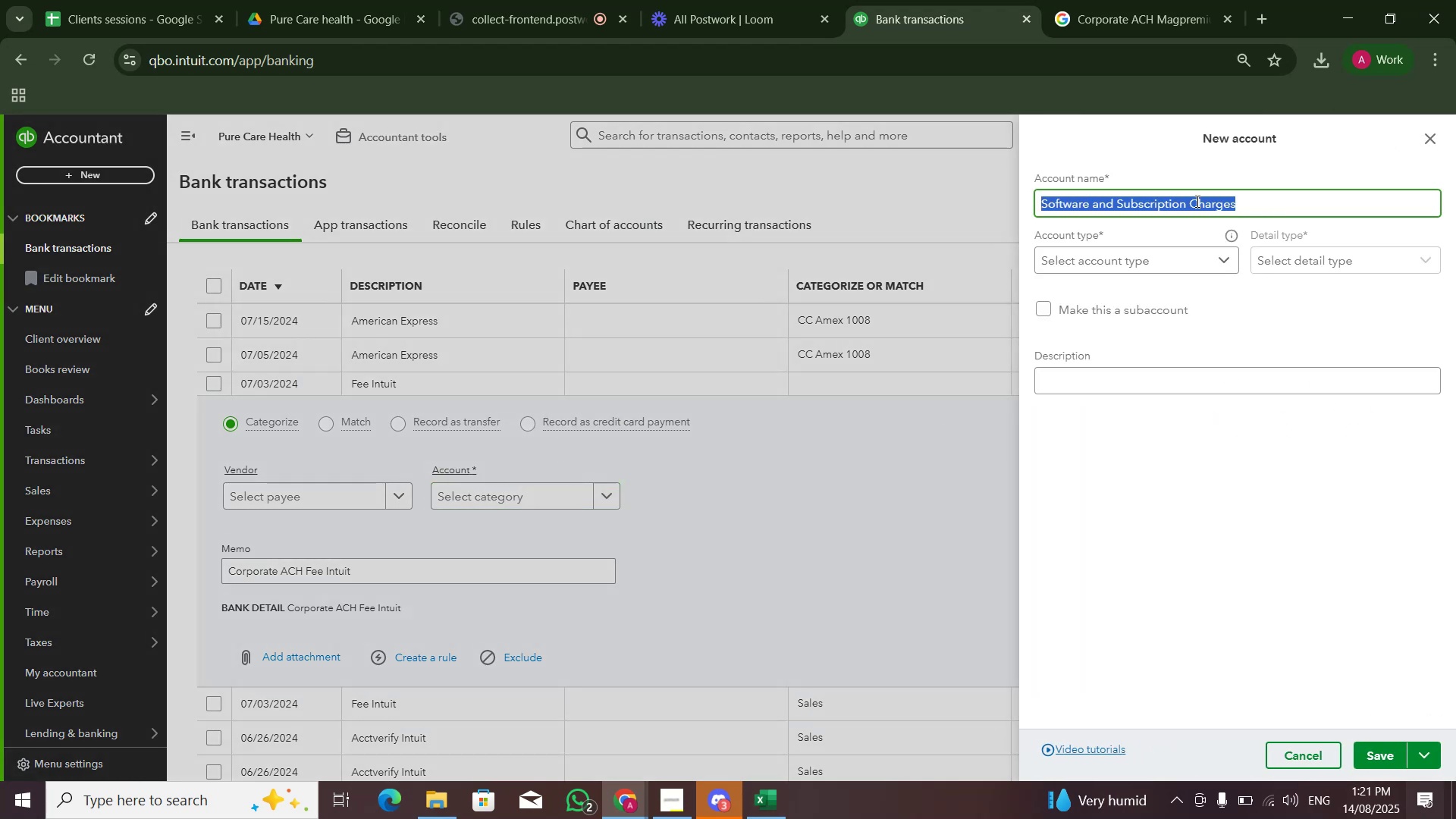 
key(Control+C)
 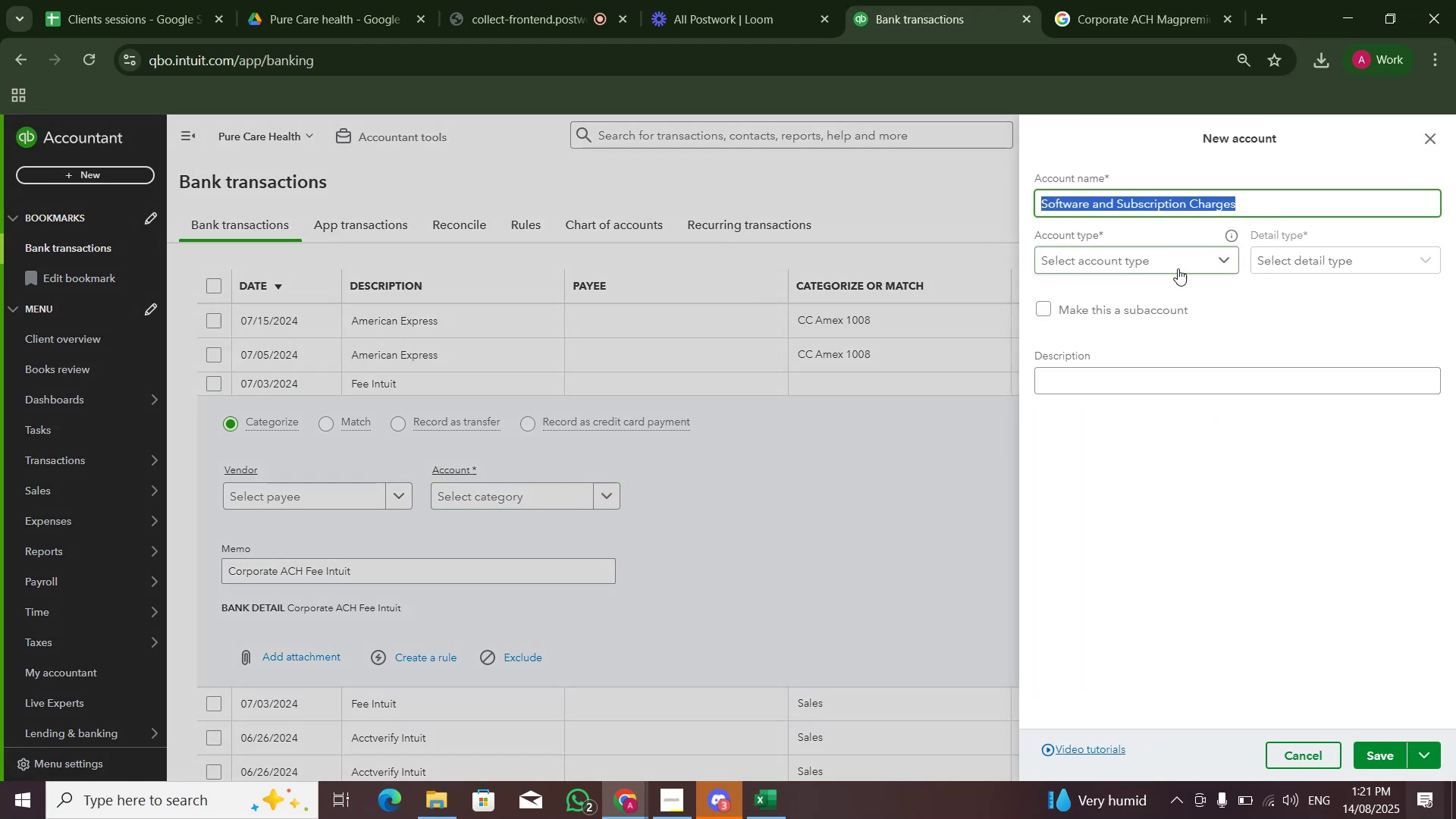 
left_click([1178, 268])
 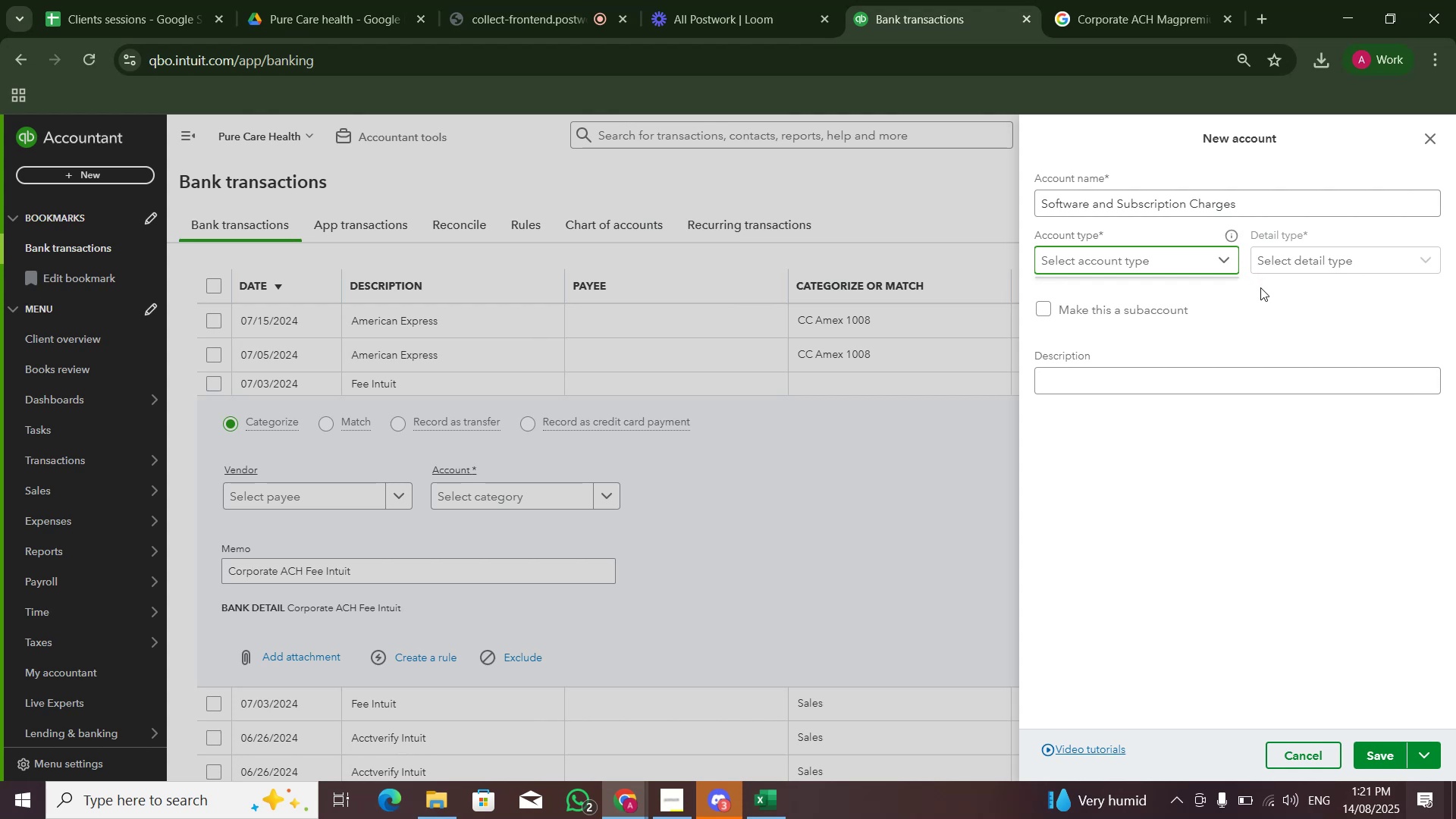 
double_click([1222, 267])
 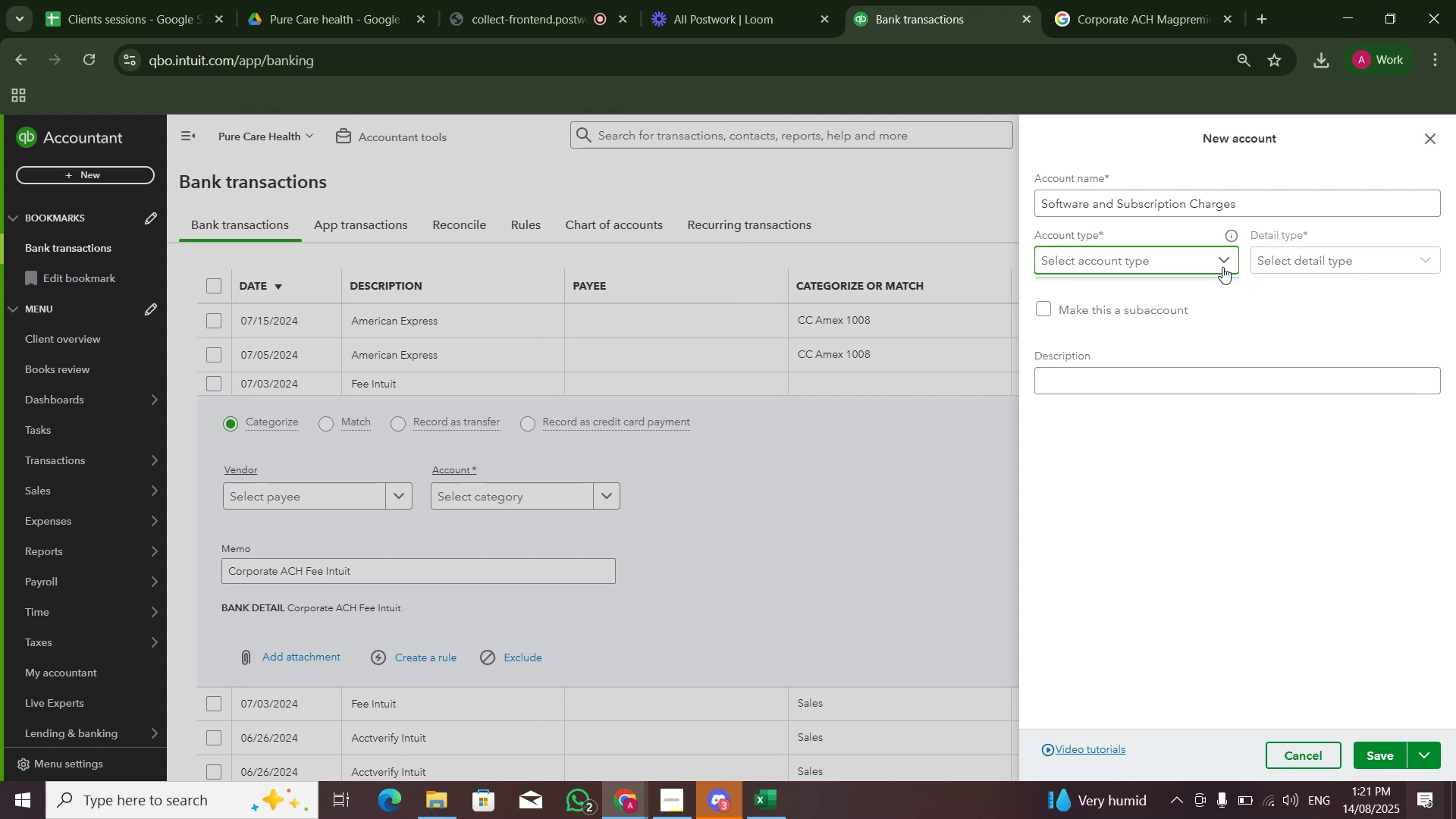 
triple_click([1222, 267])
 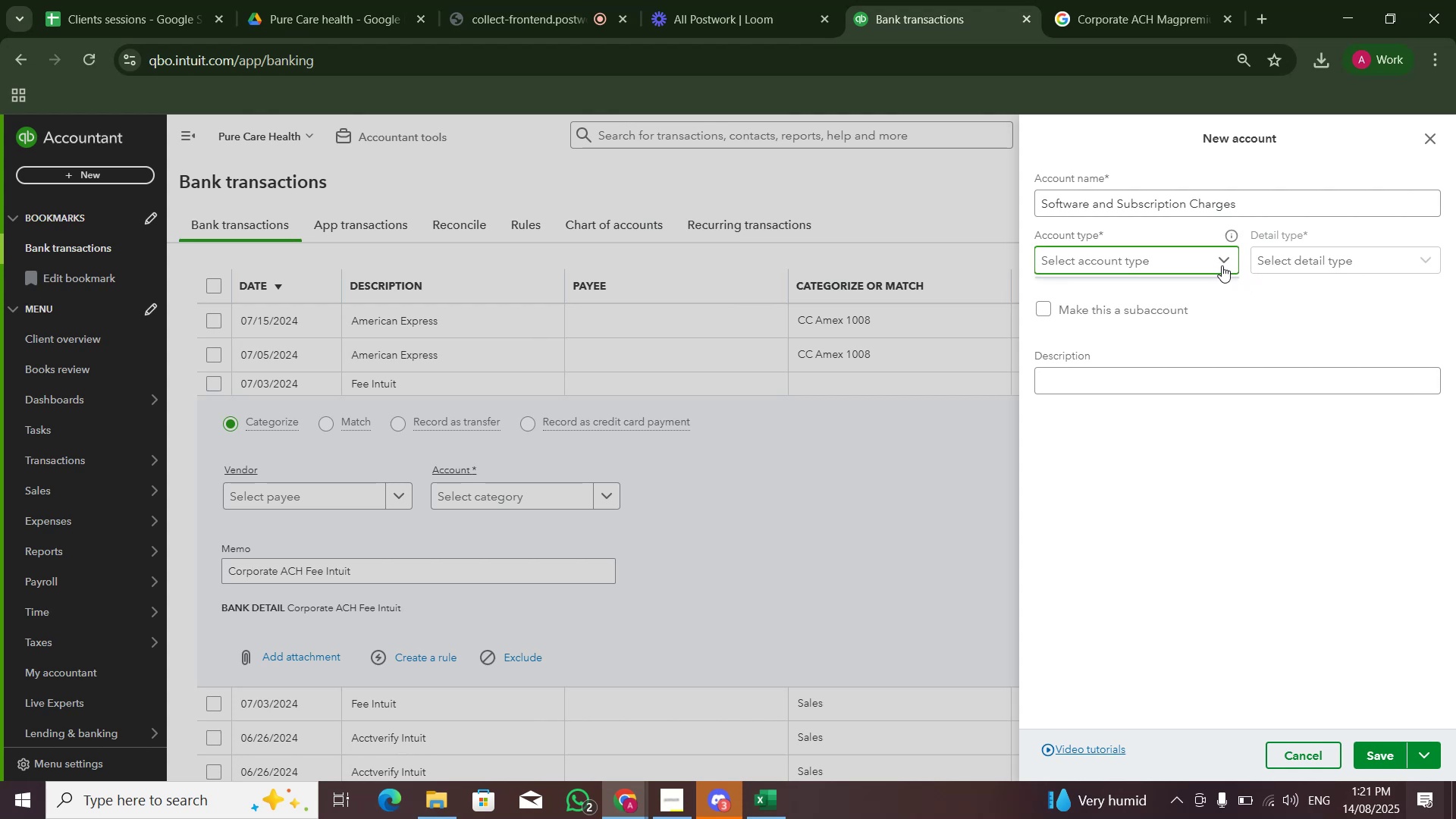 
double_click([1222, 264])
 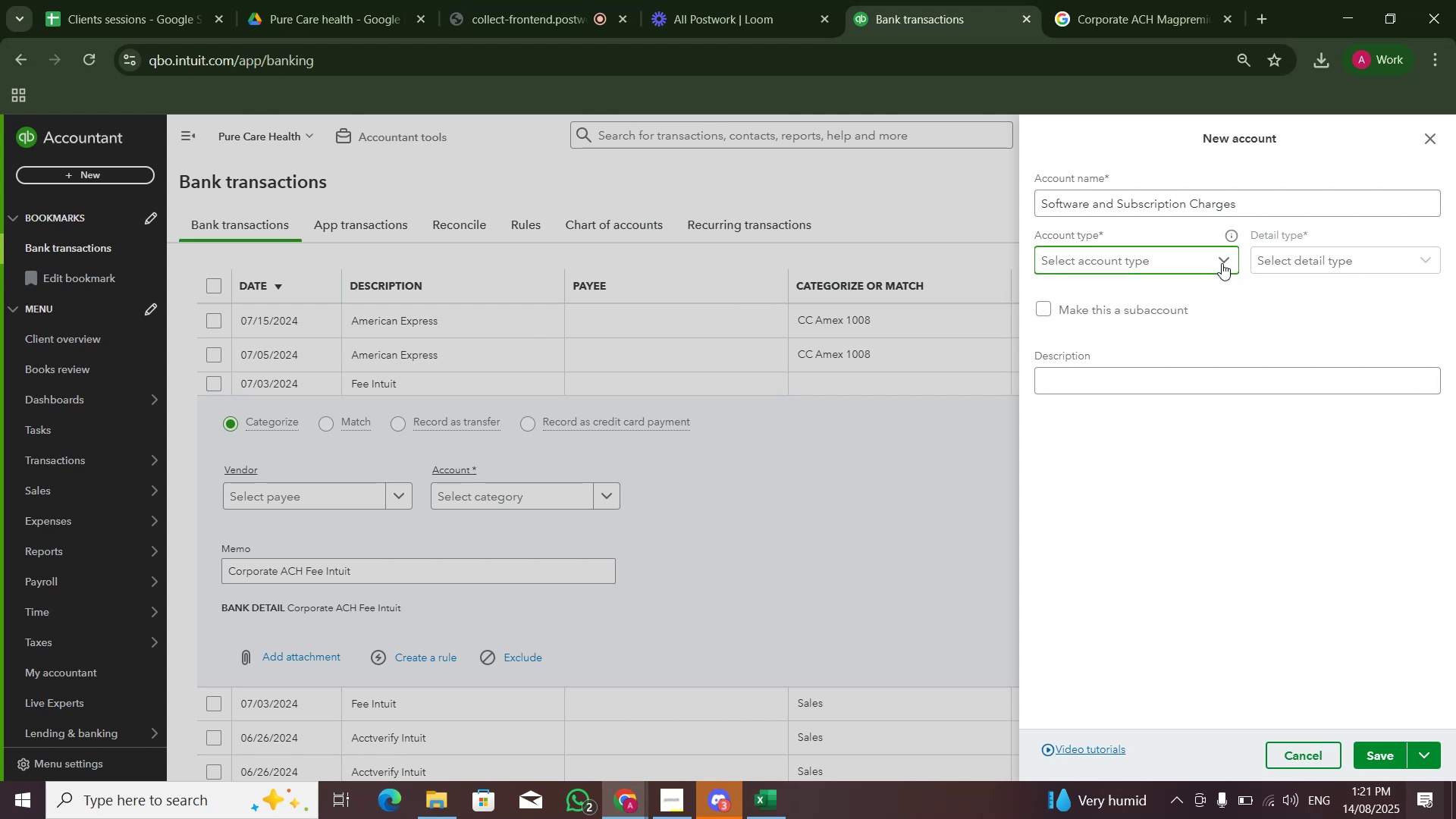 
triple_click([1222, 263])
 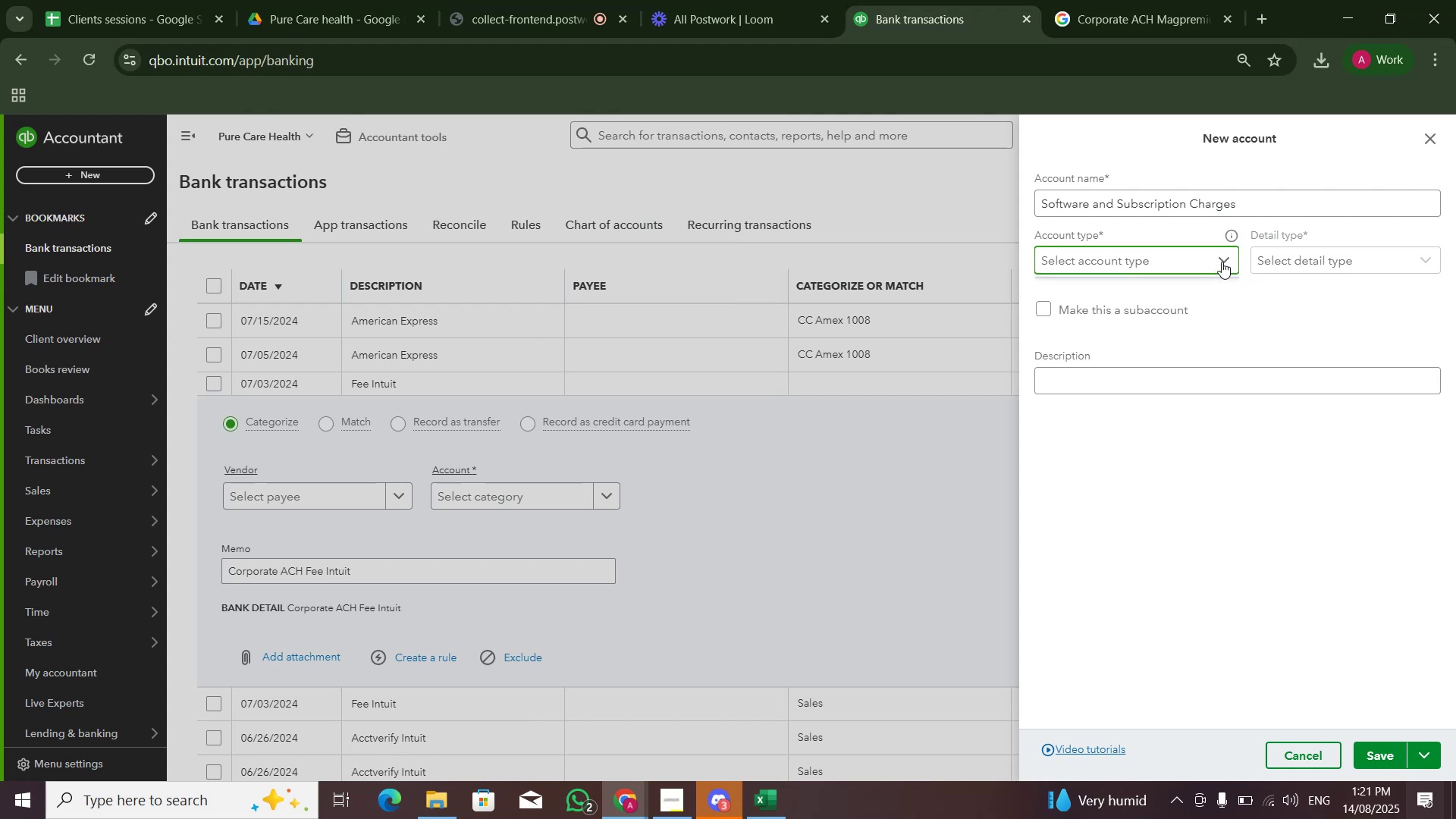 
triple_click([1220, 262])
 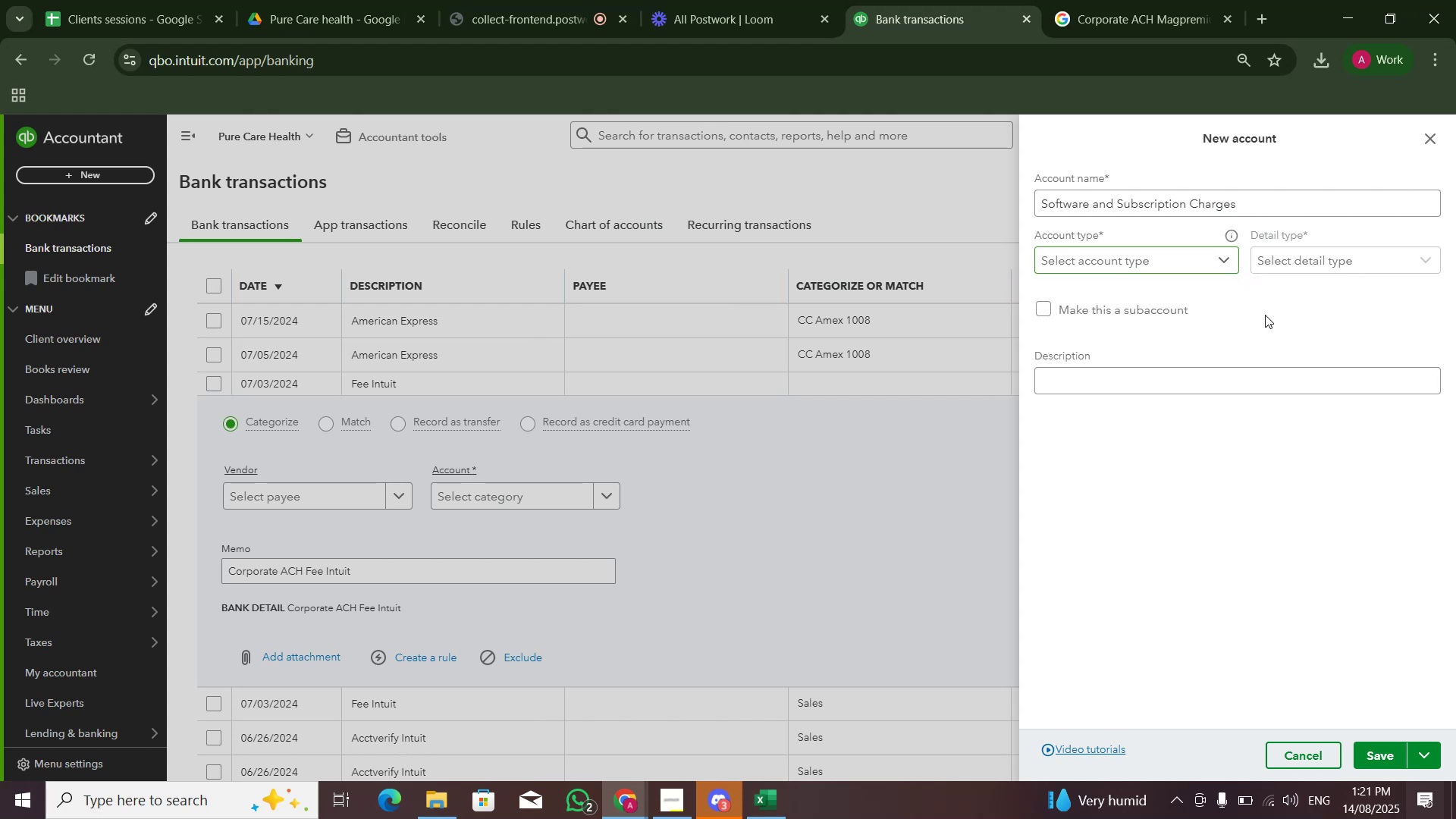 
triple_click([1265, 315])
 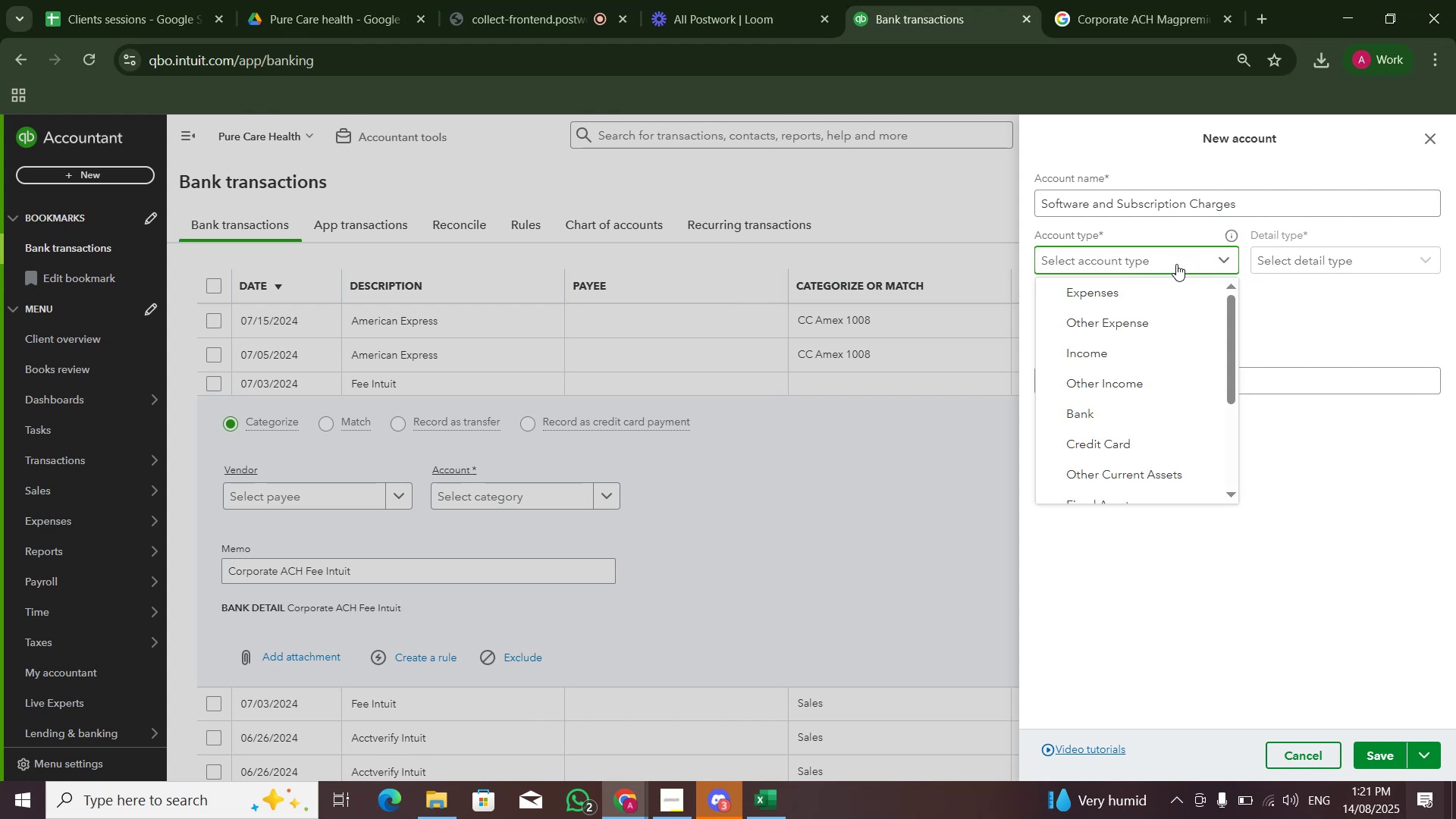 
left_click([1116, 296])
 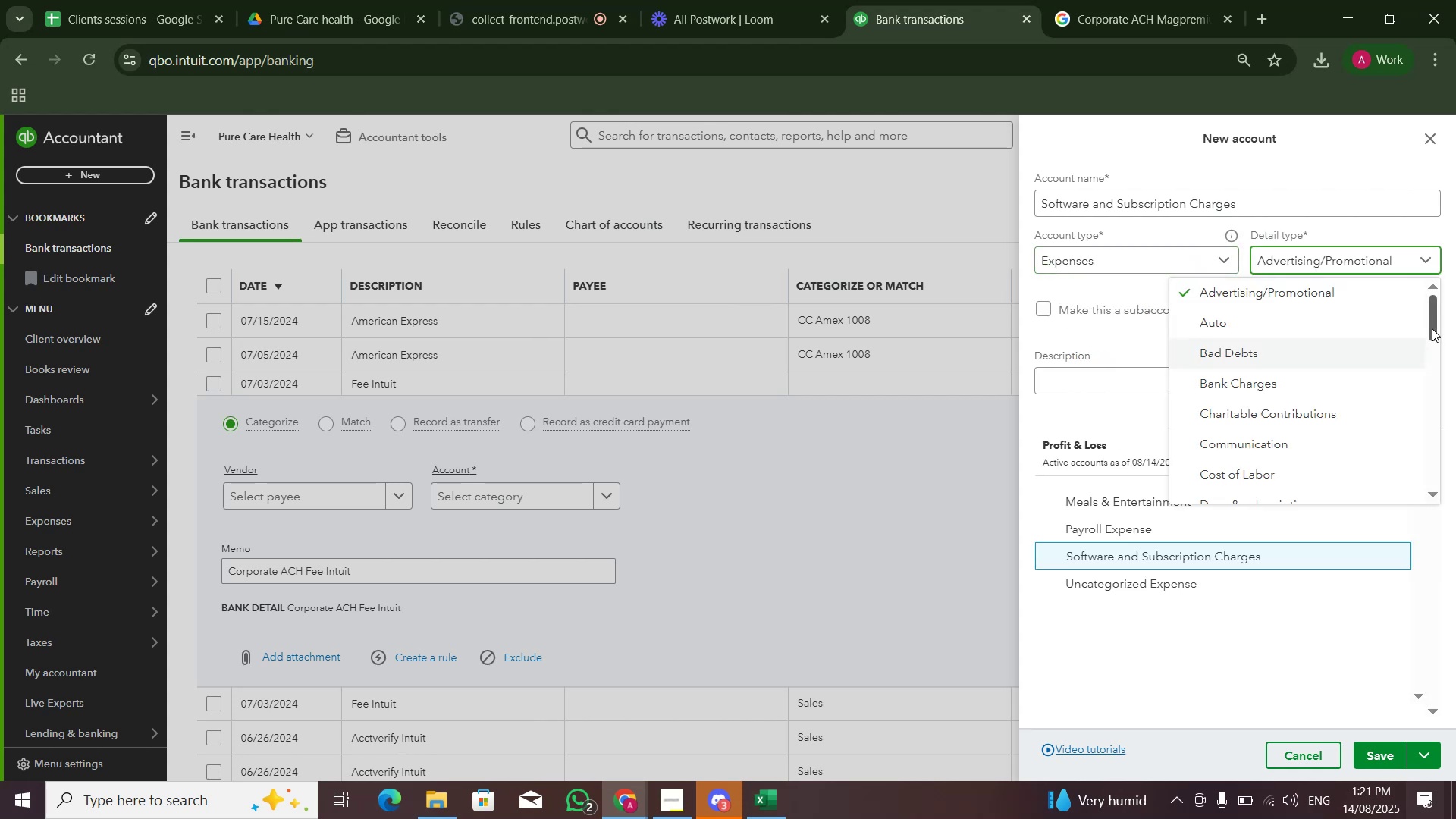 
left_click_drag(start_coordinate=[1432, 328], to_coordinate=[1428, 355])
 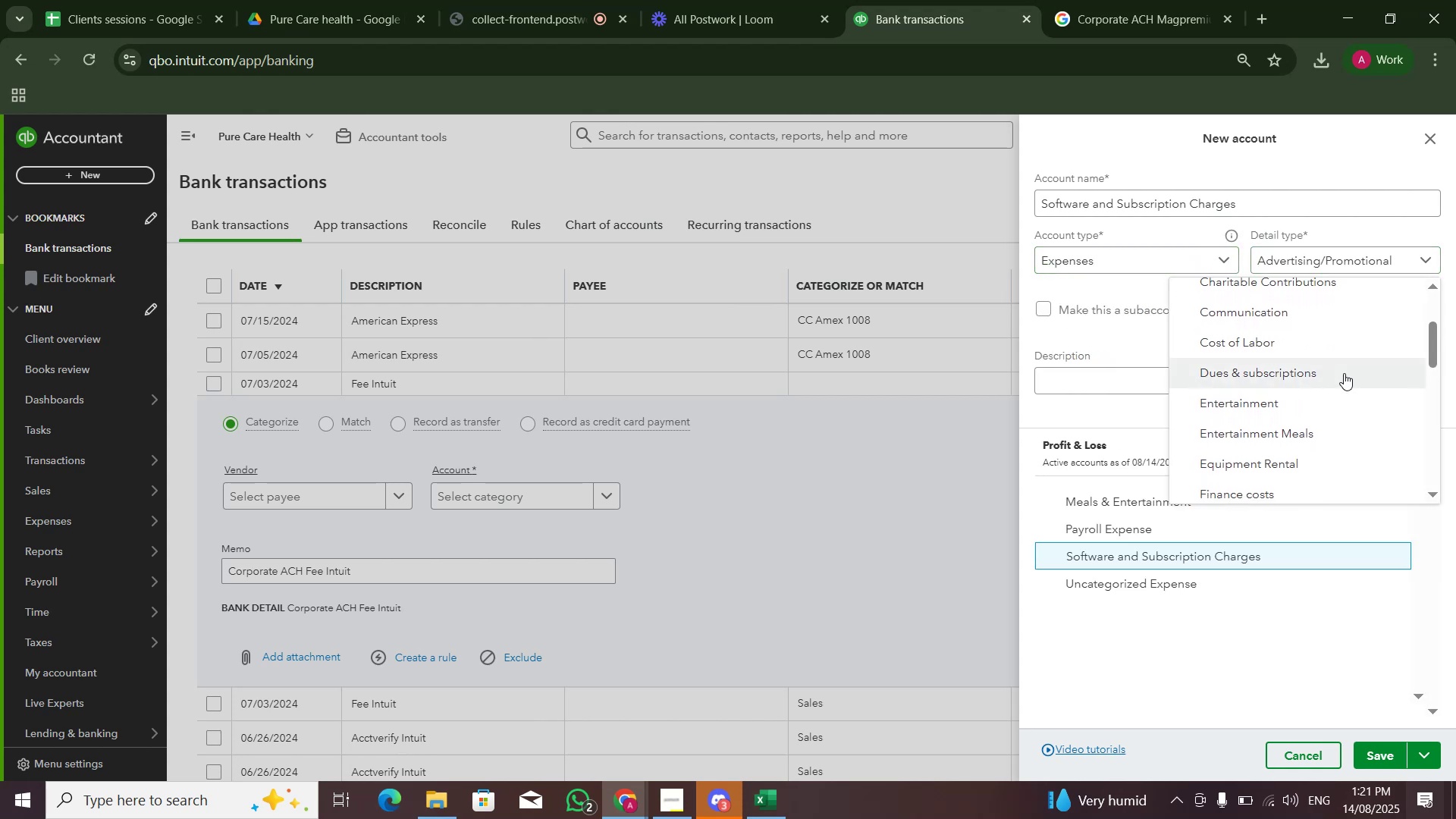 
left_click([1344, 373])
 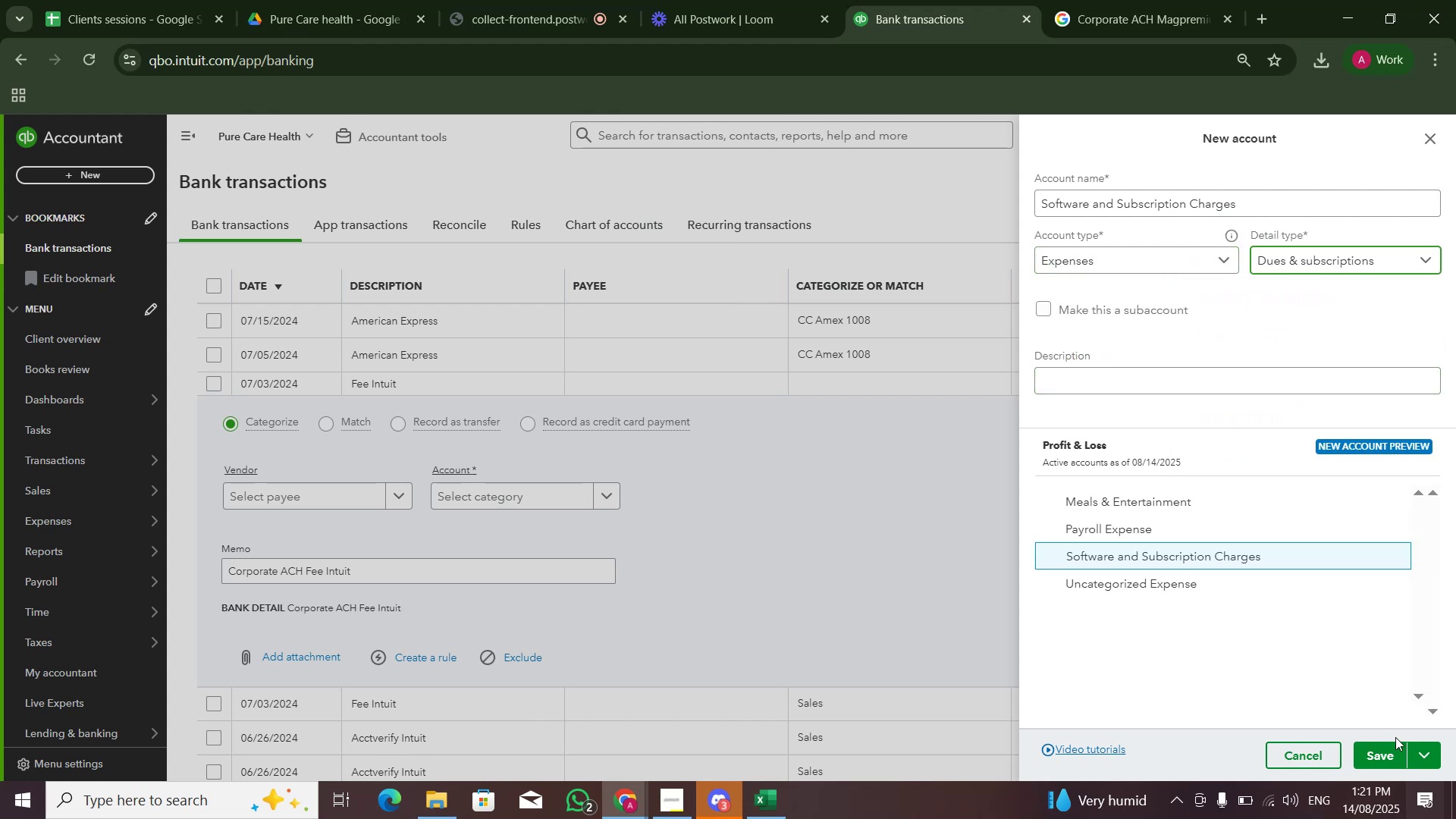 
left_click([1386, 749])
 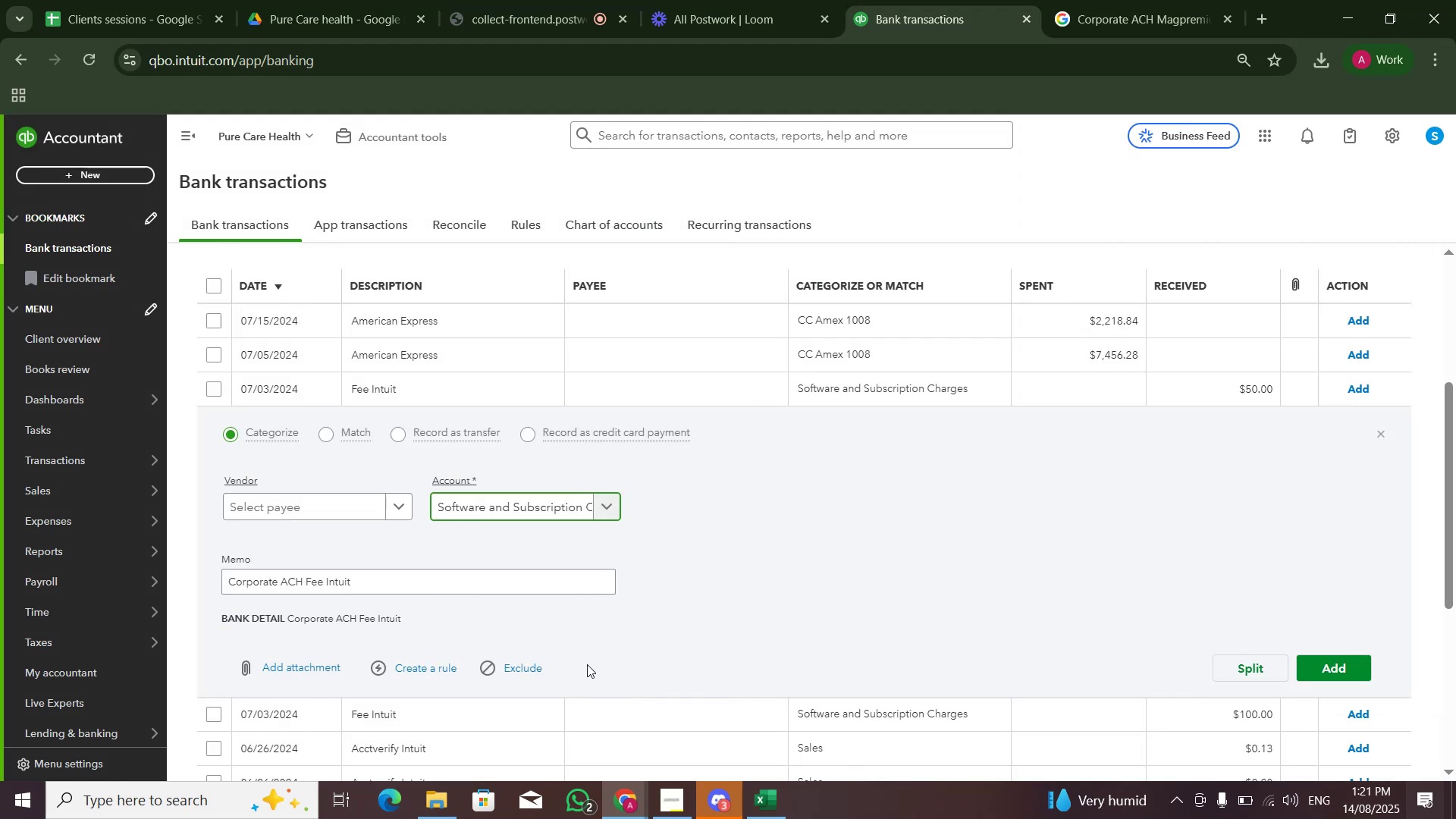 
left_click([1354, 657])
 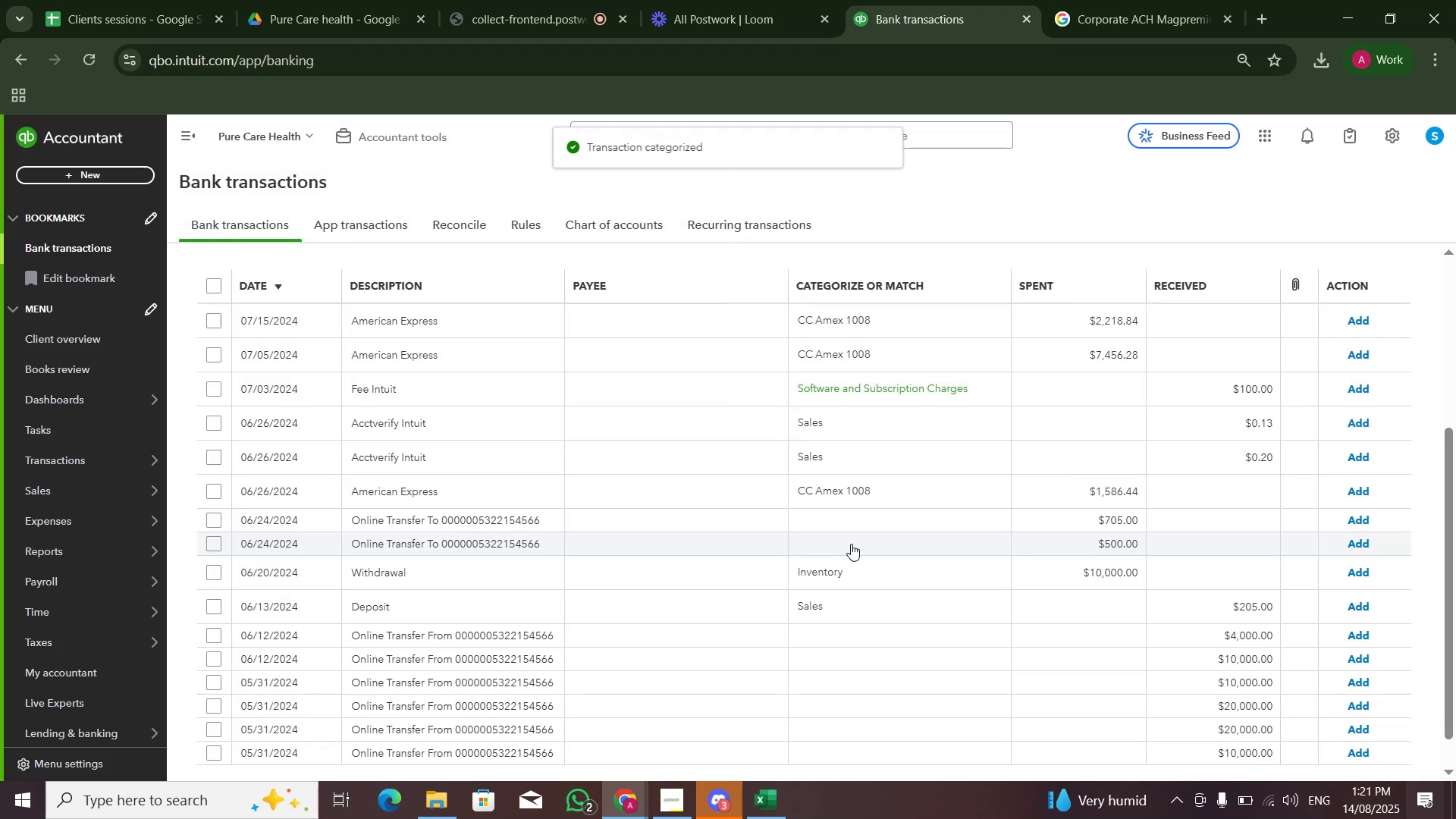 
left_click([499, 379])
 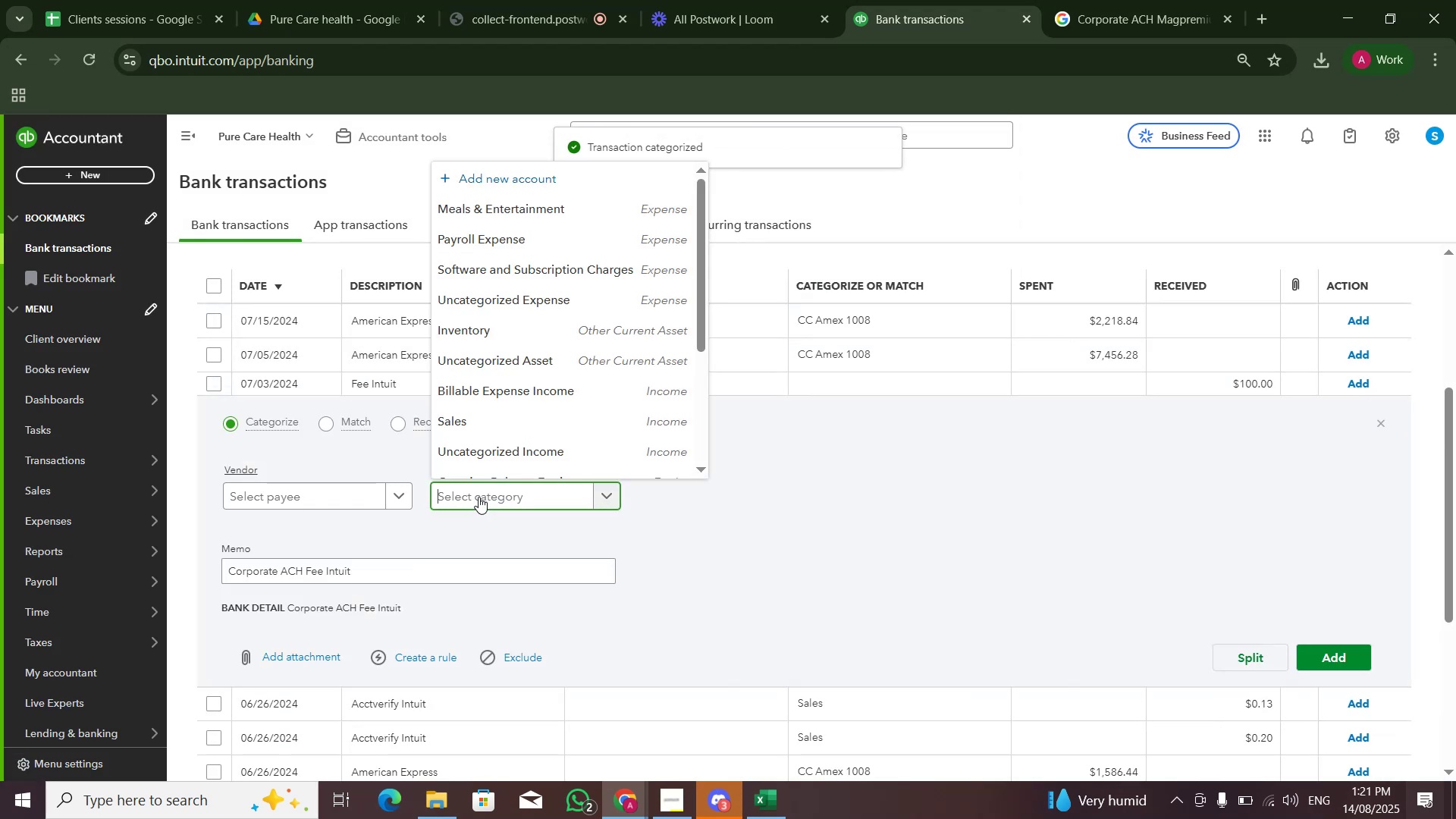 
type(softwa)
 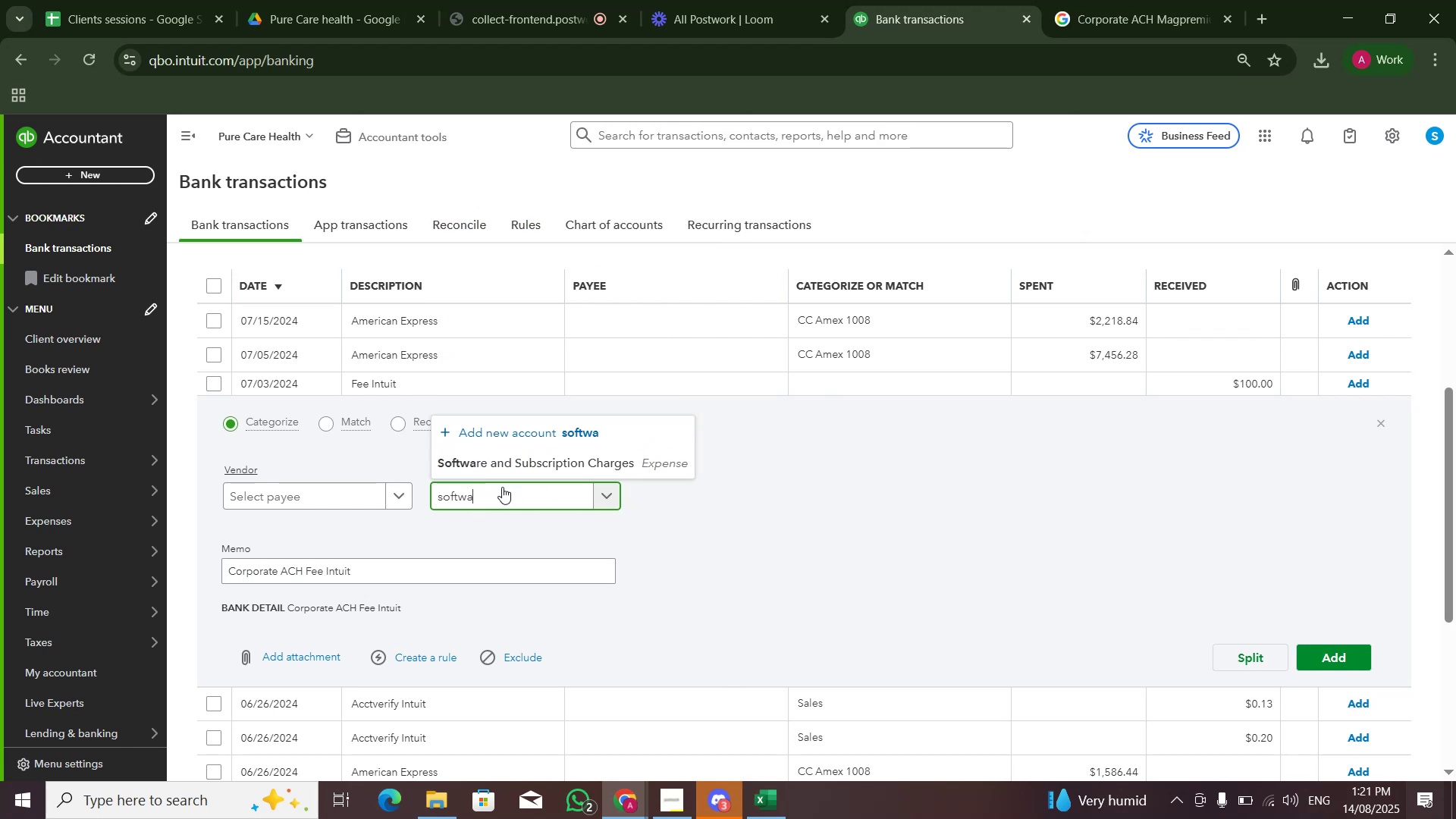 
left_click([515, 469])
 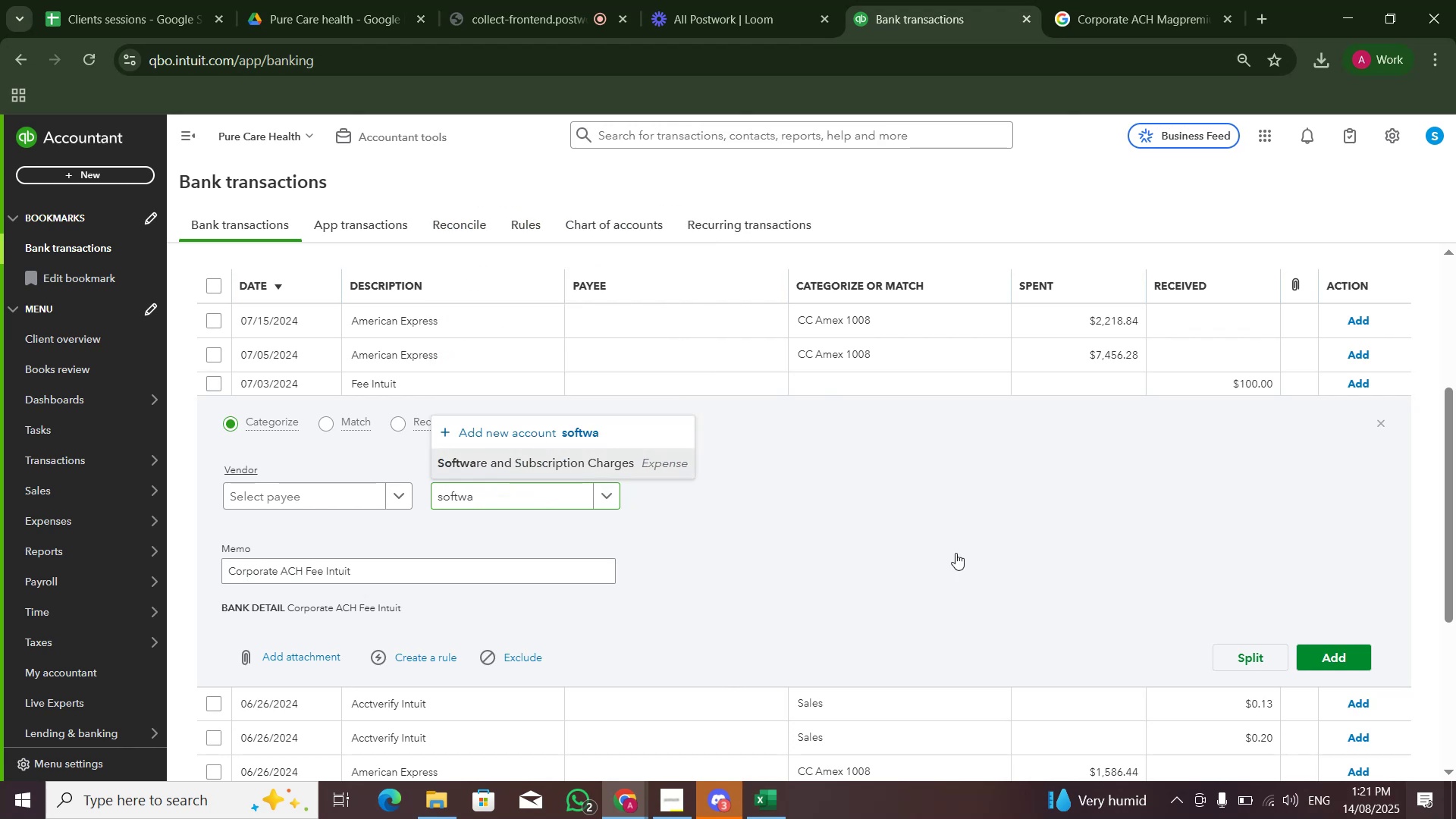 
left_click_drag(start_coordinate=[1064, 557], to_coordinate=[1068, 559])
 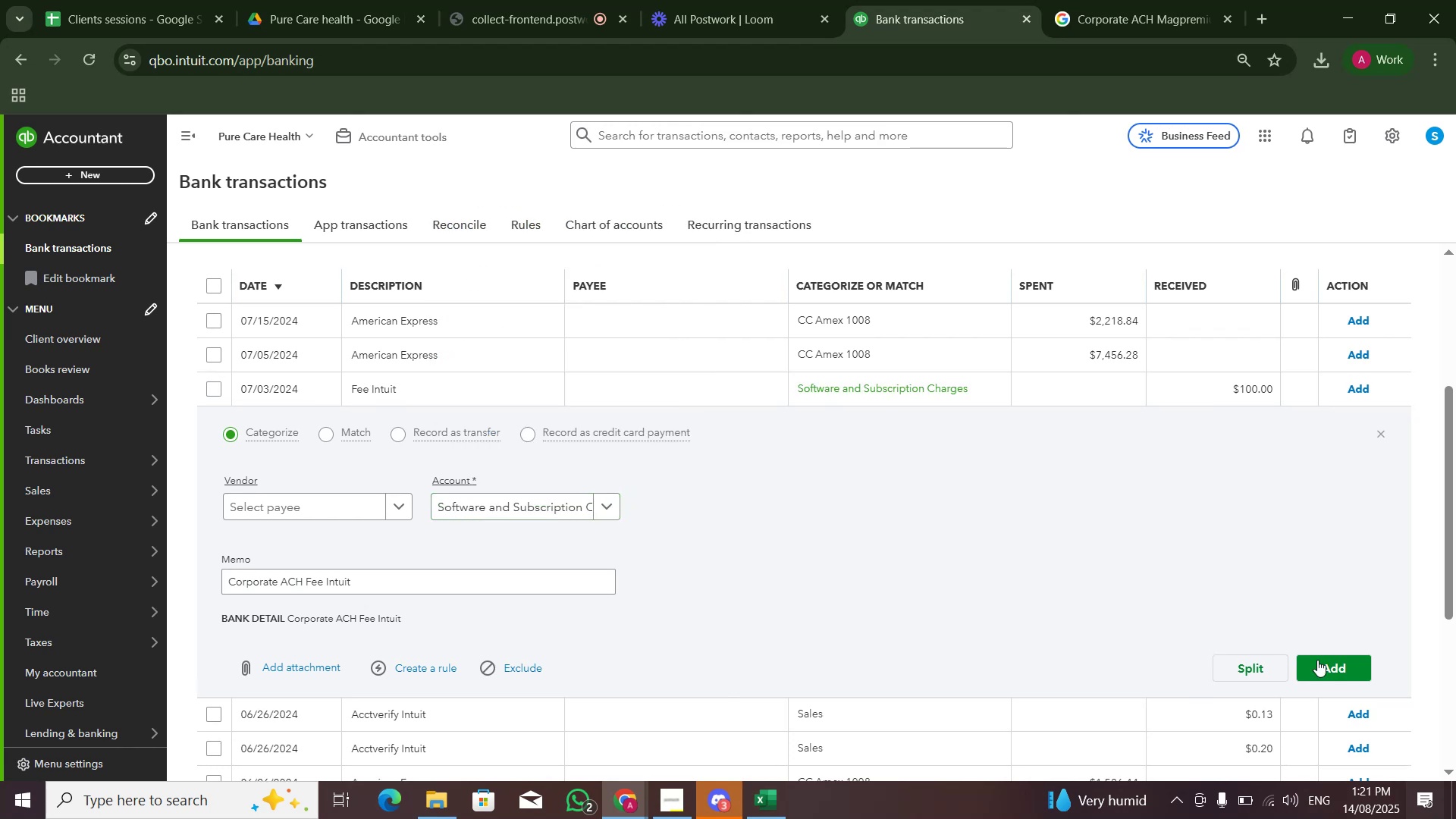 
left_click([1324, 667])
 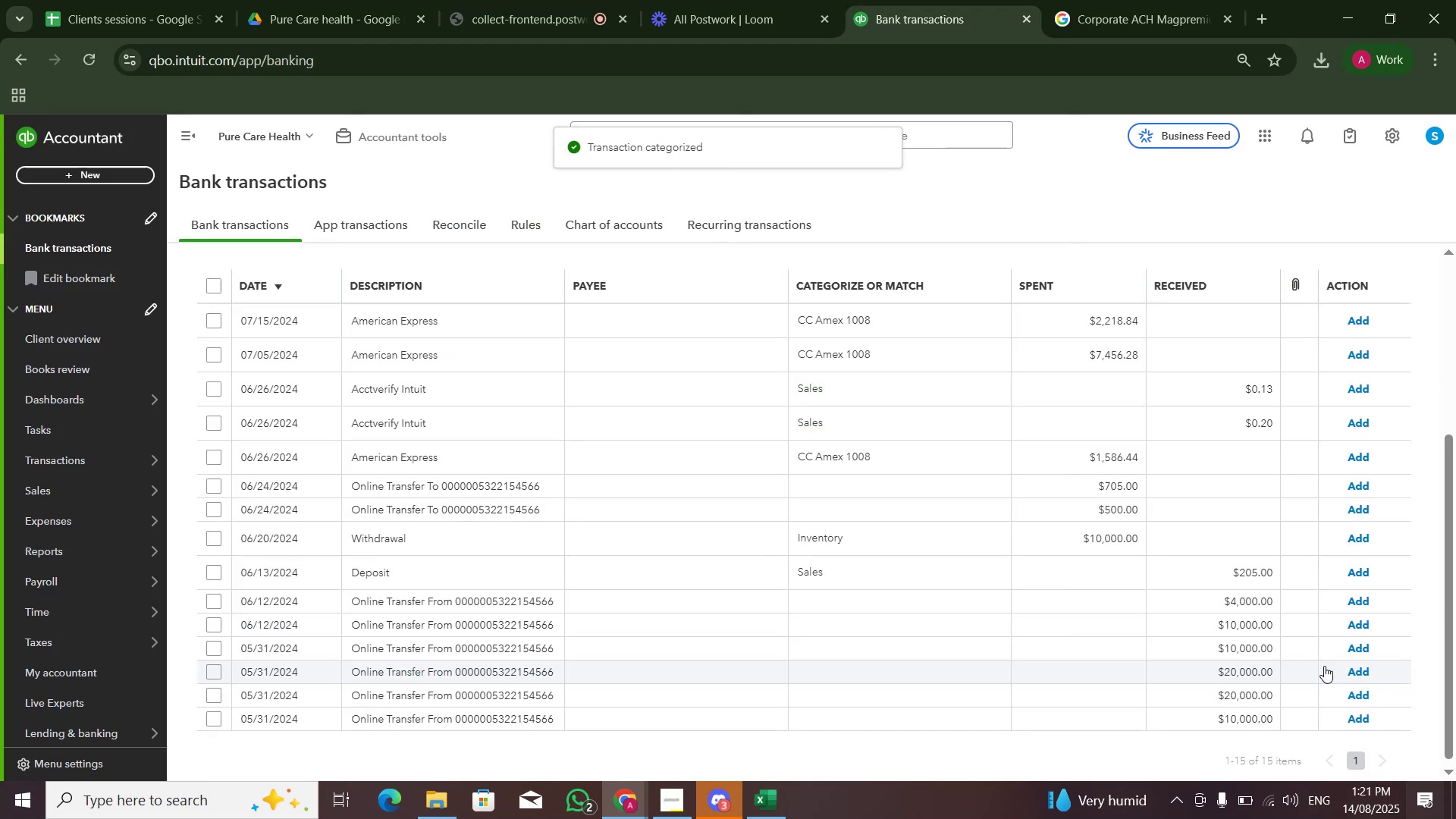 
wait(9.64)
 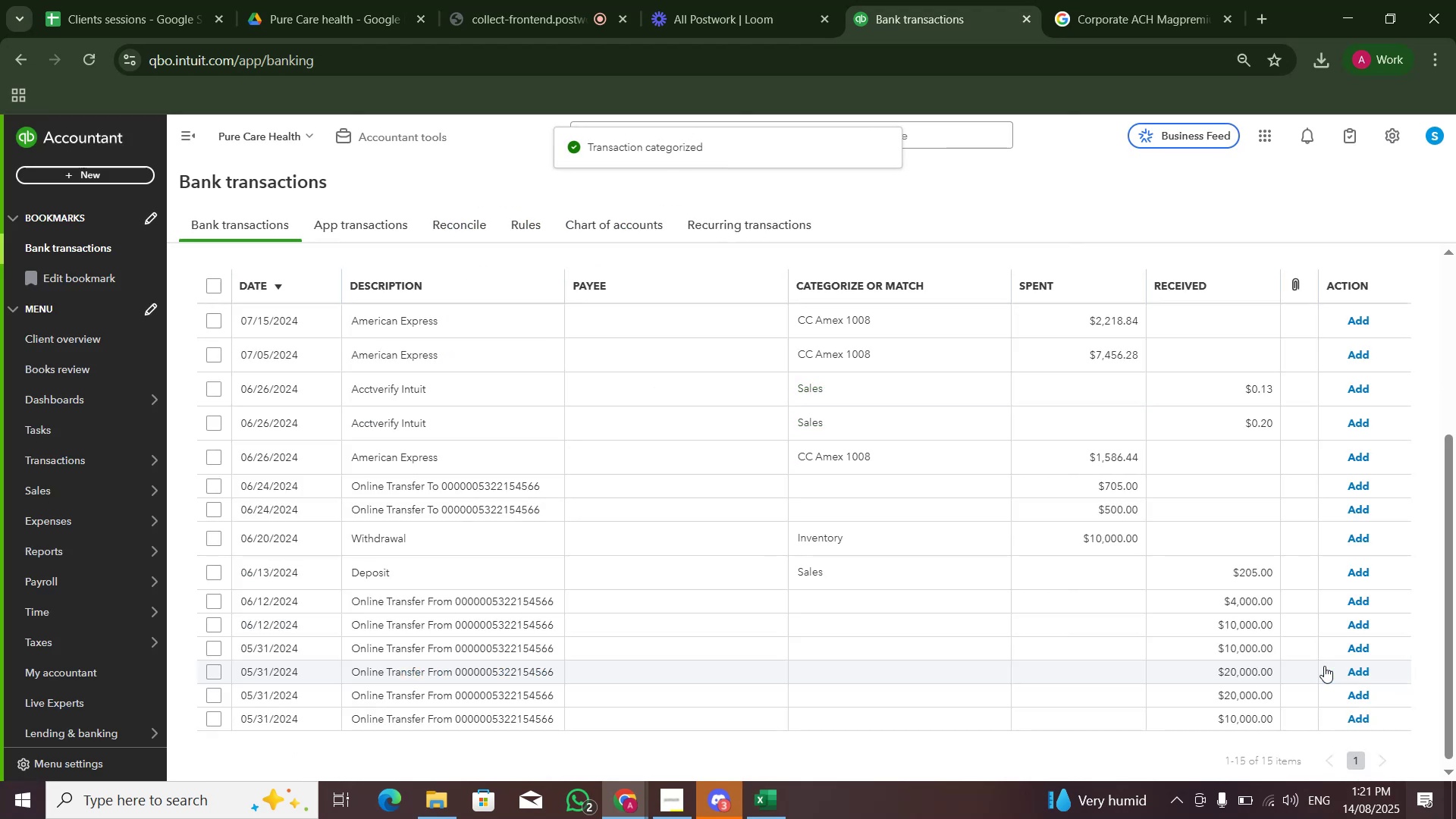 
left_click([502, 400])
 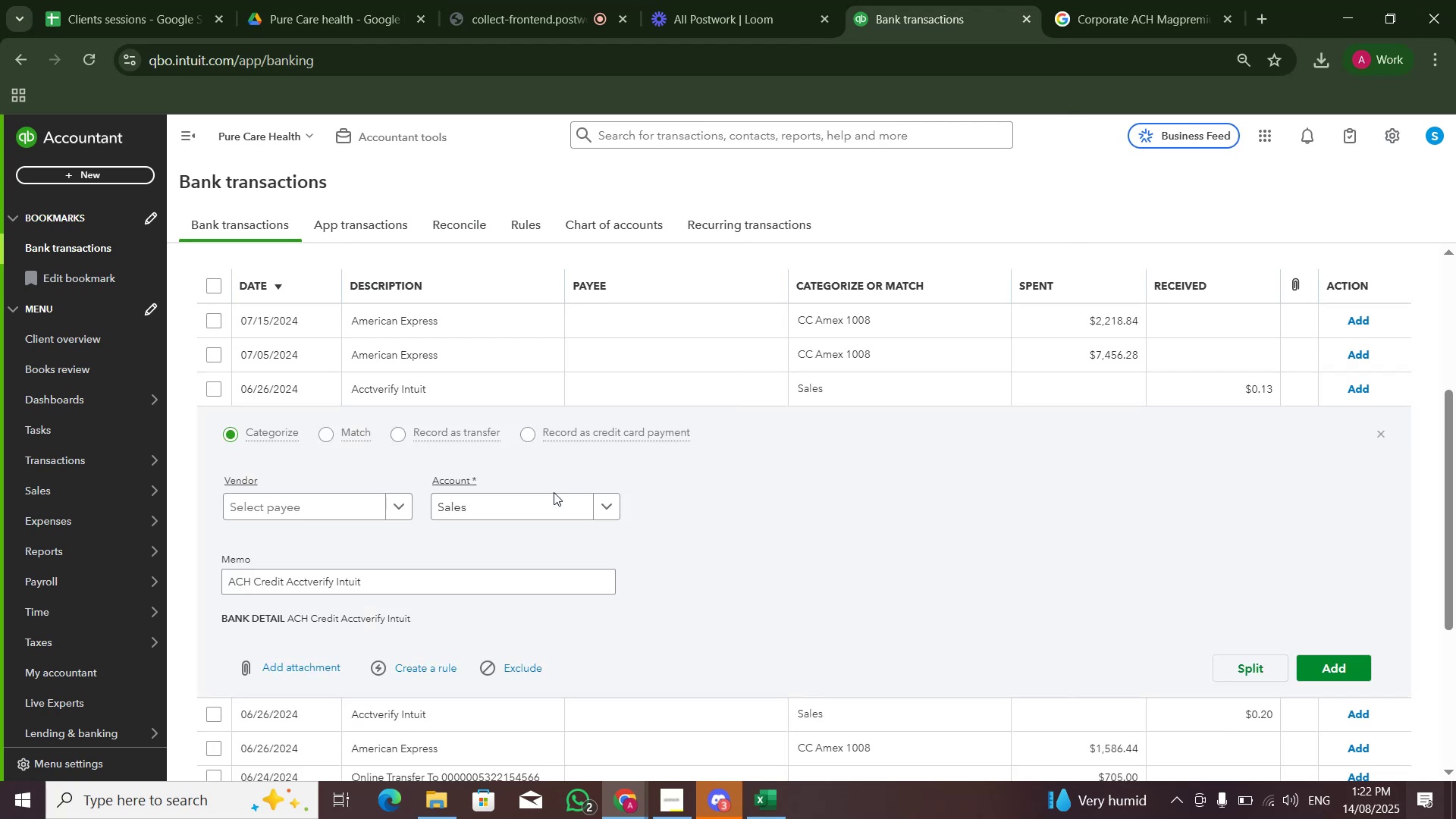 
left_click([543, 501])
 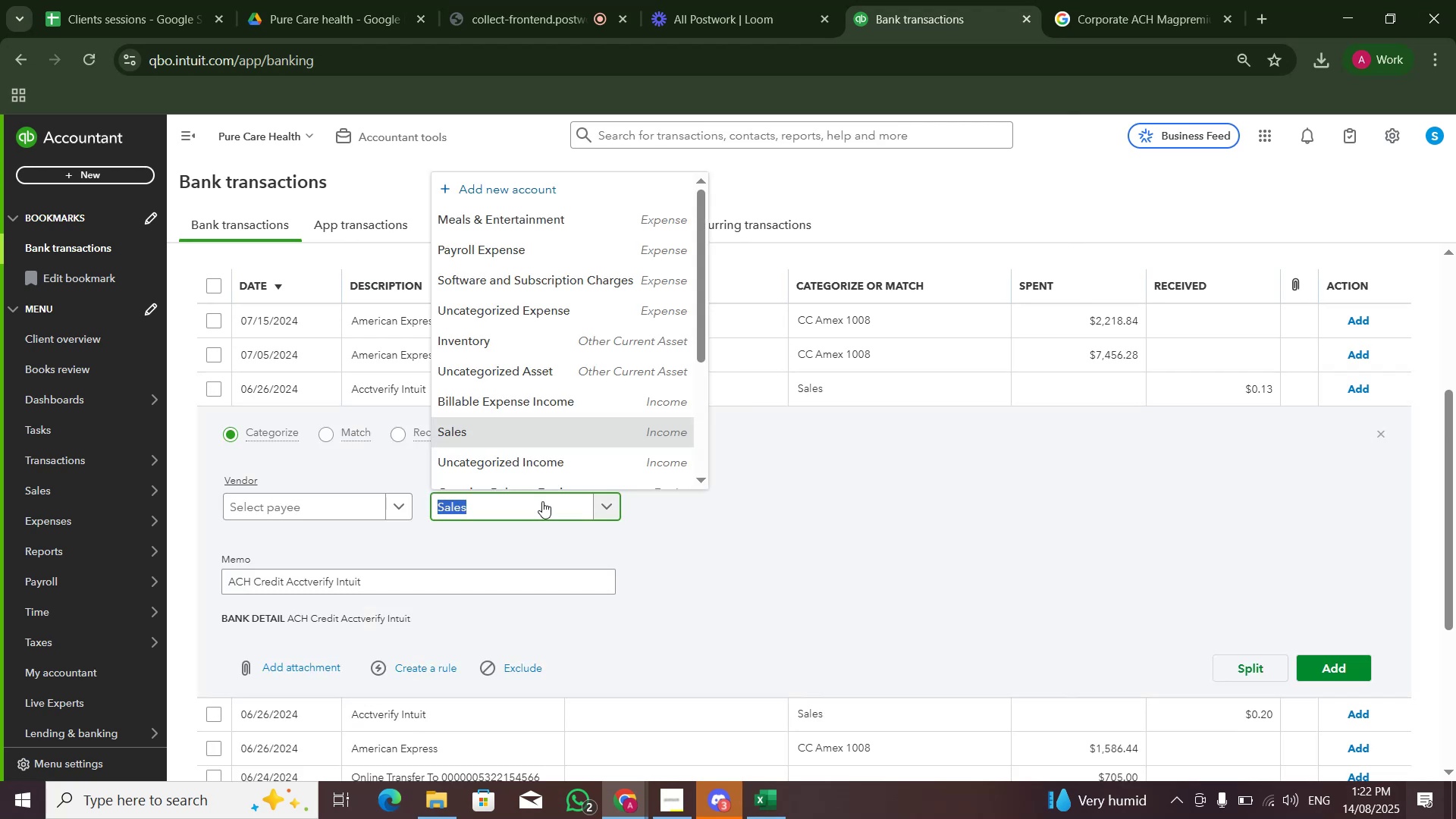 
type(soft)
 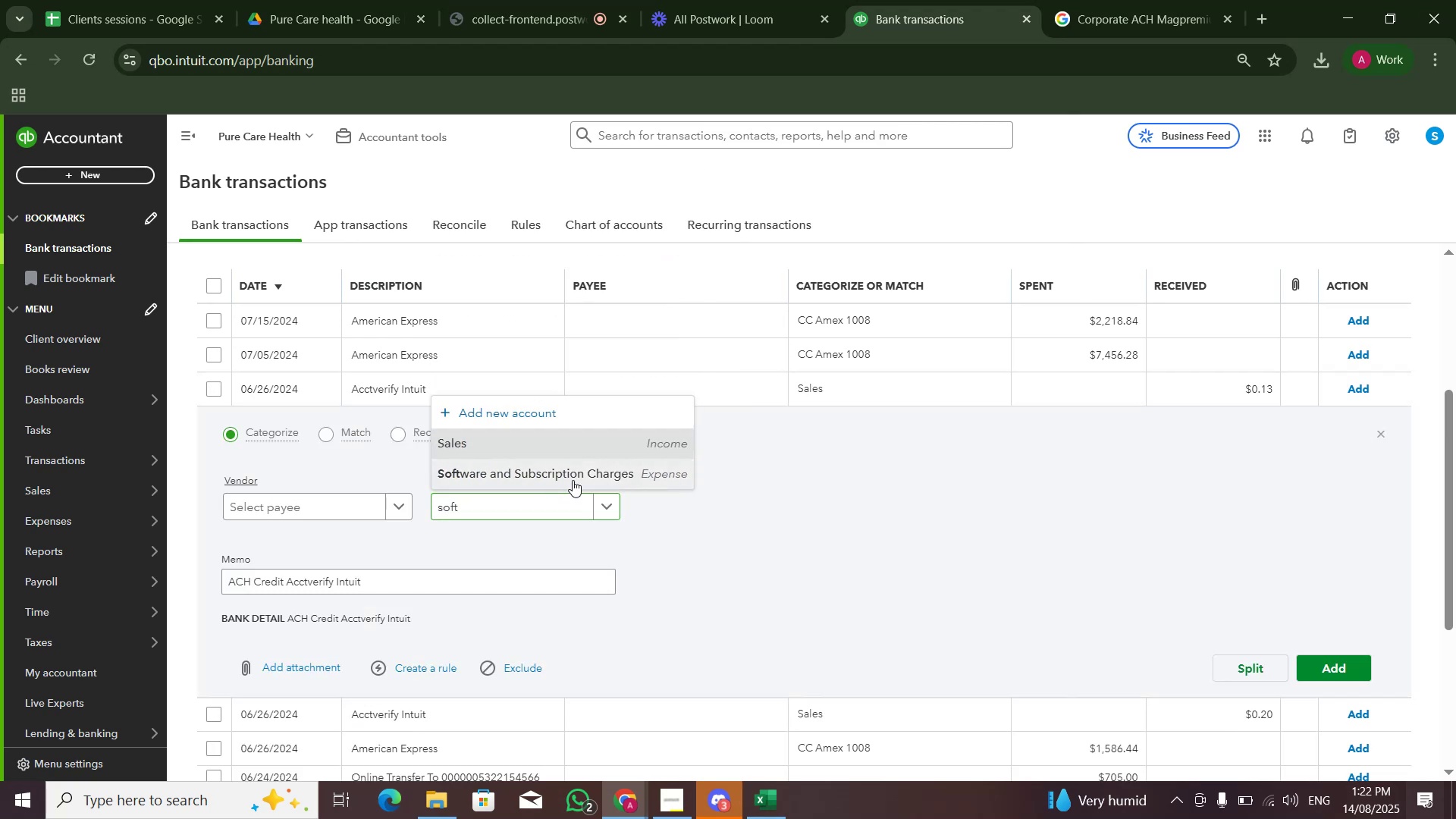 
double_click([1037, 553])
 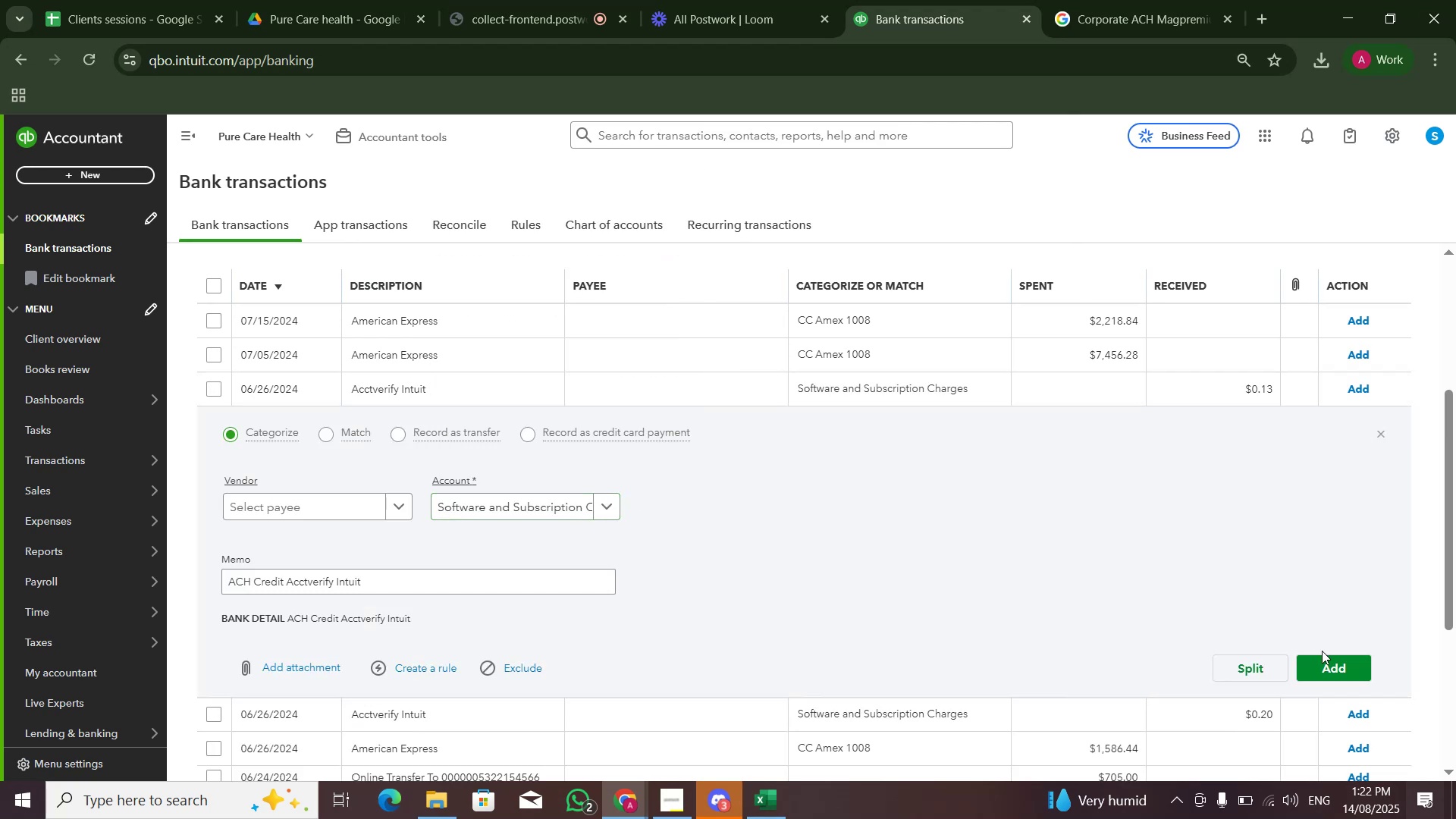 
left_click([1329, 666])
 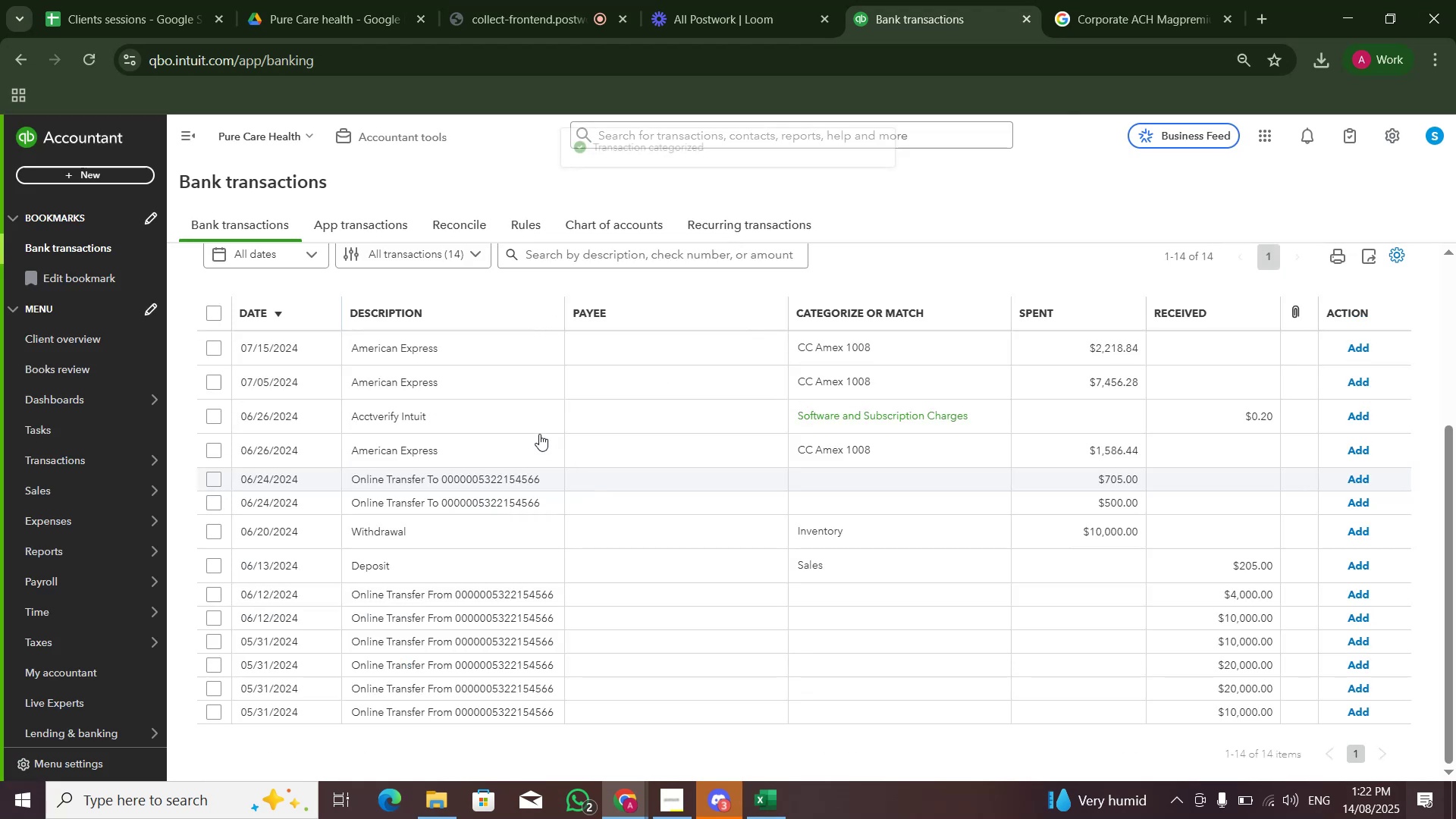 
left_click([516, 412])
 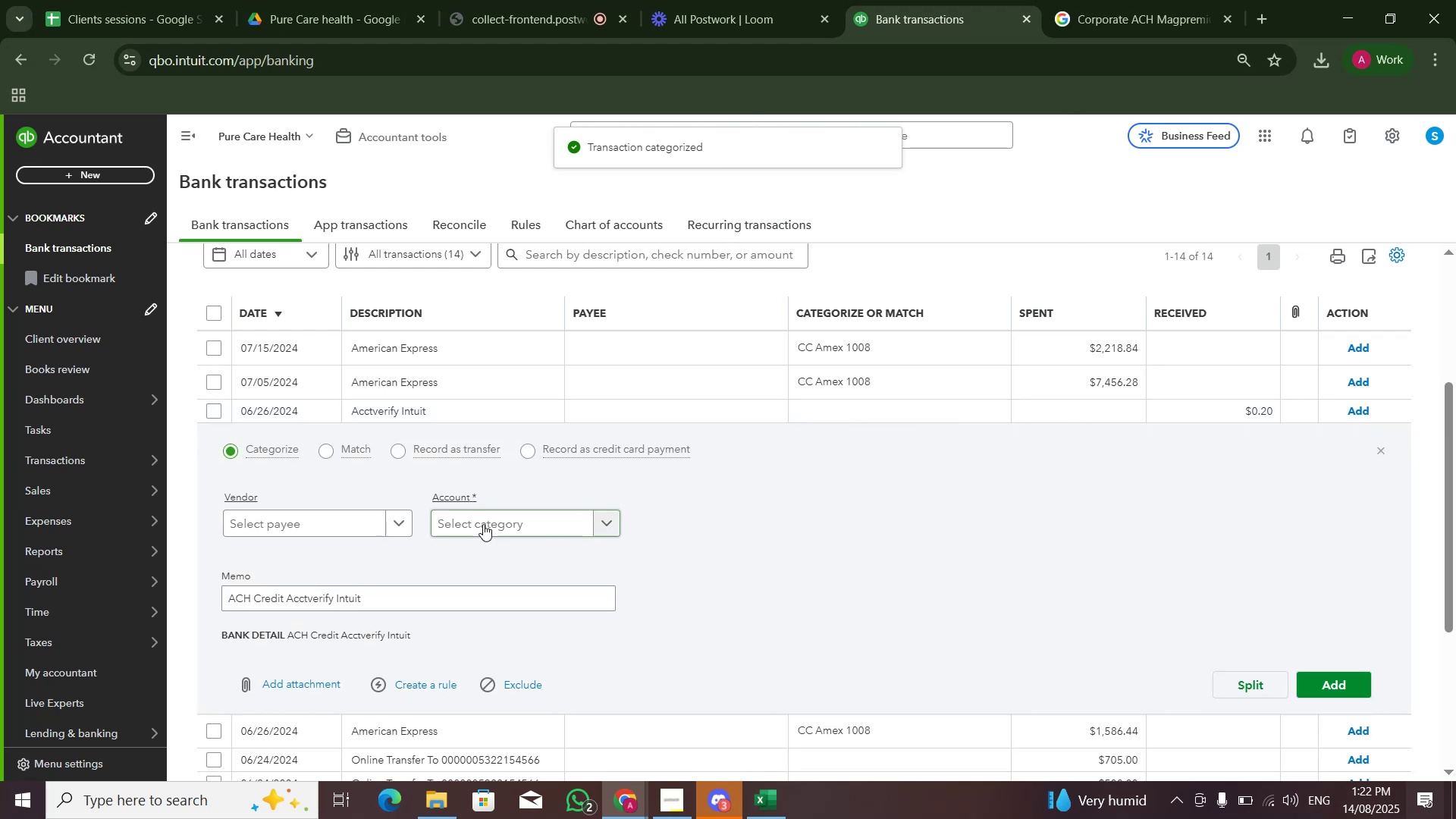 
left_click([486, 513])
 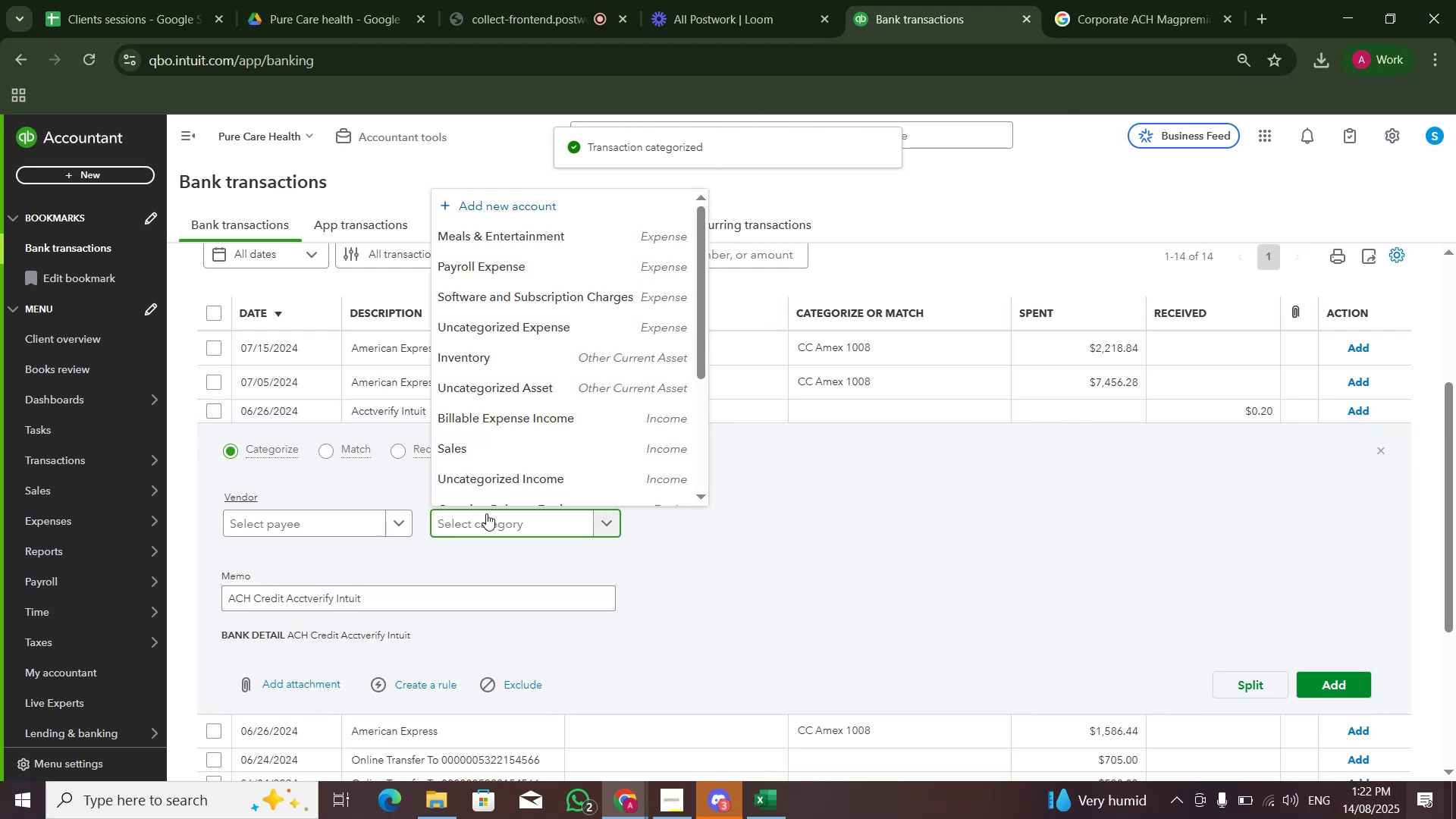 
type(d)
key(Backspace)
type(soft)
 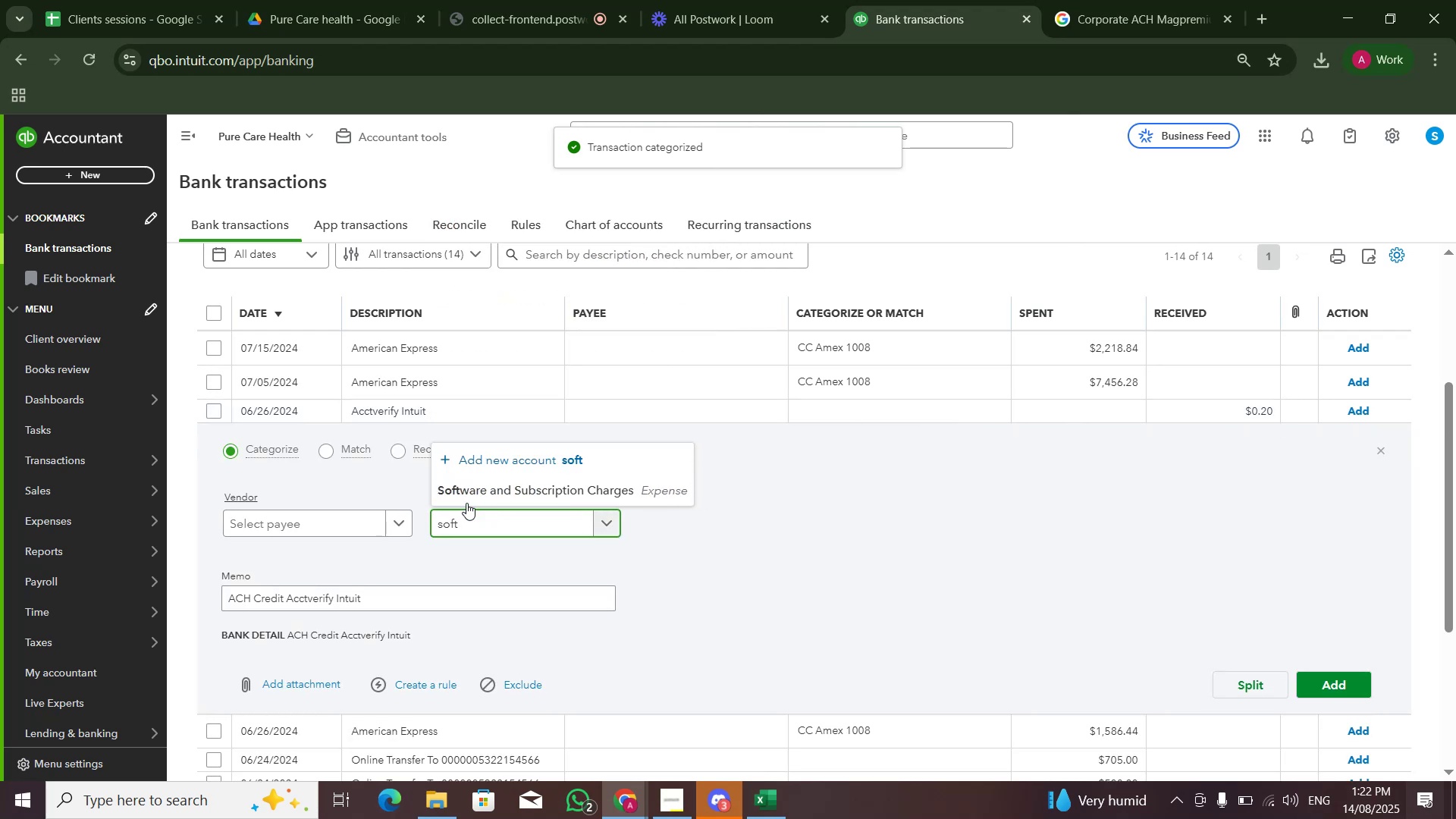 
left_click([471, 494])
 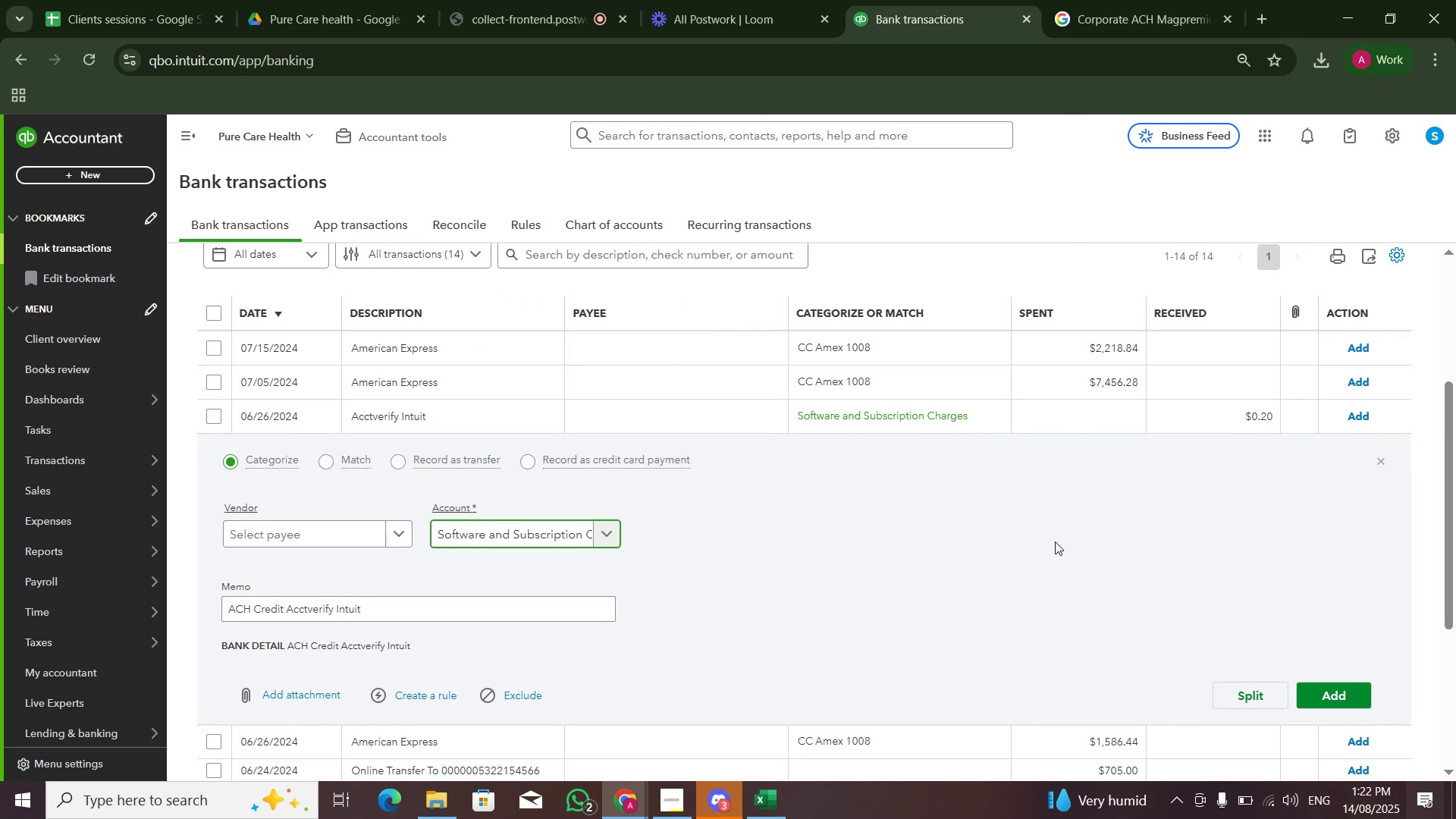 
left_click_drag(start_coordinate=[1056, 541], to_coordinate=[1062, 544])
 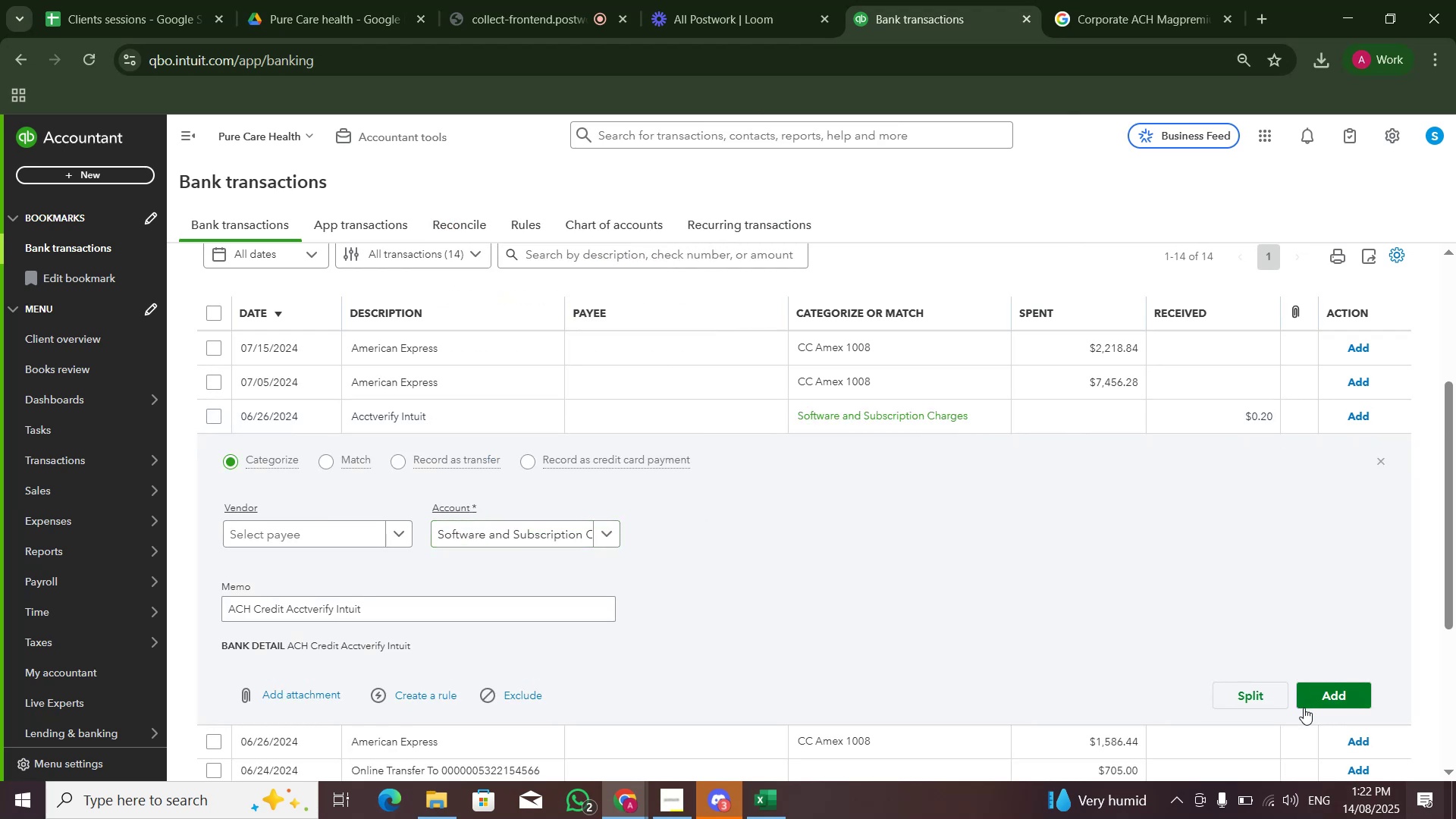 
left_click([1310, 702])
 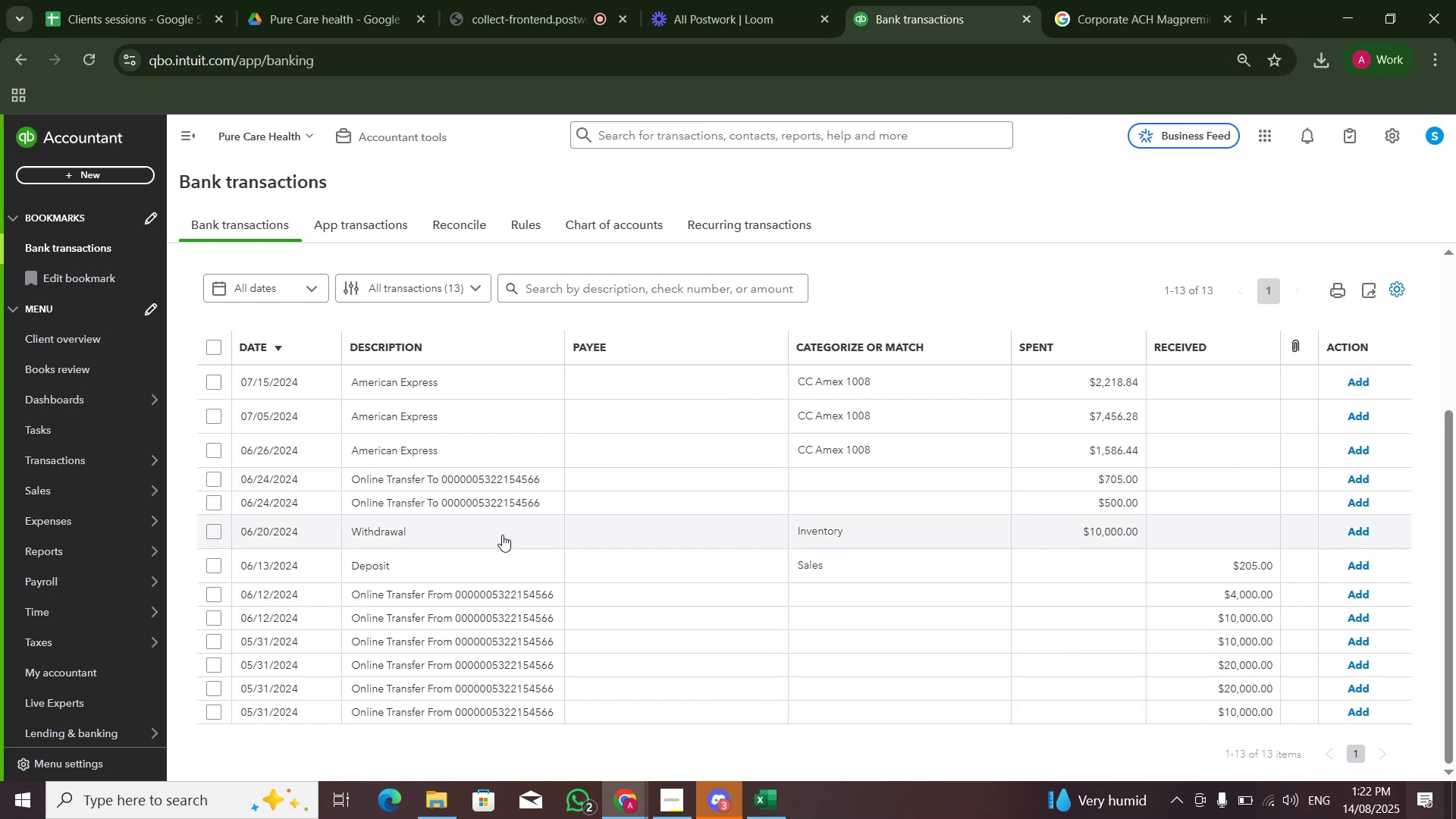 
wait(13.51)
 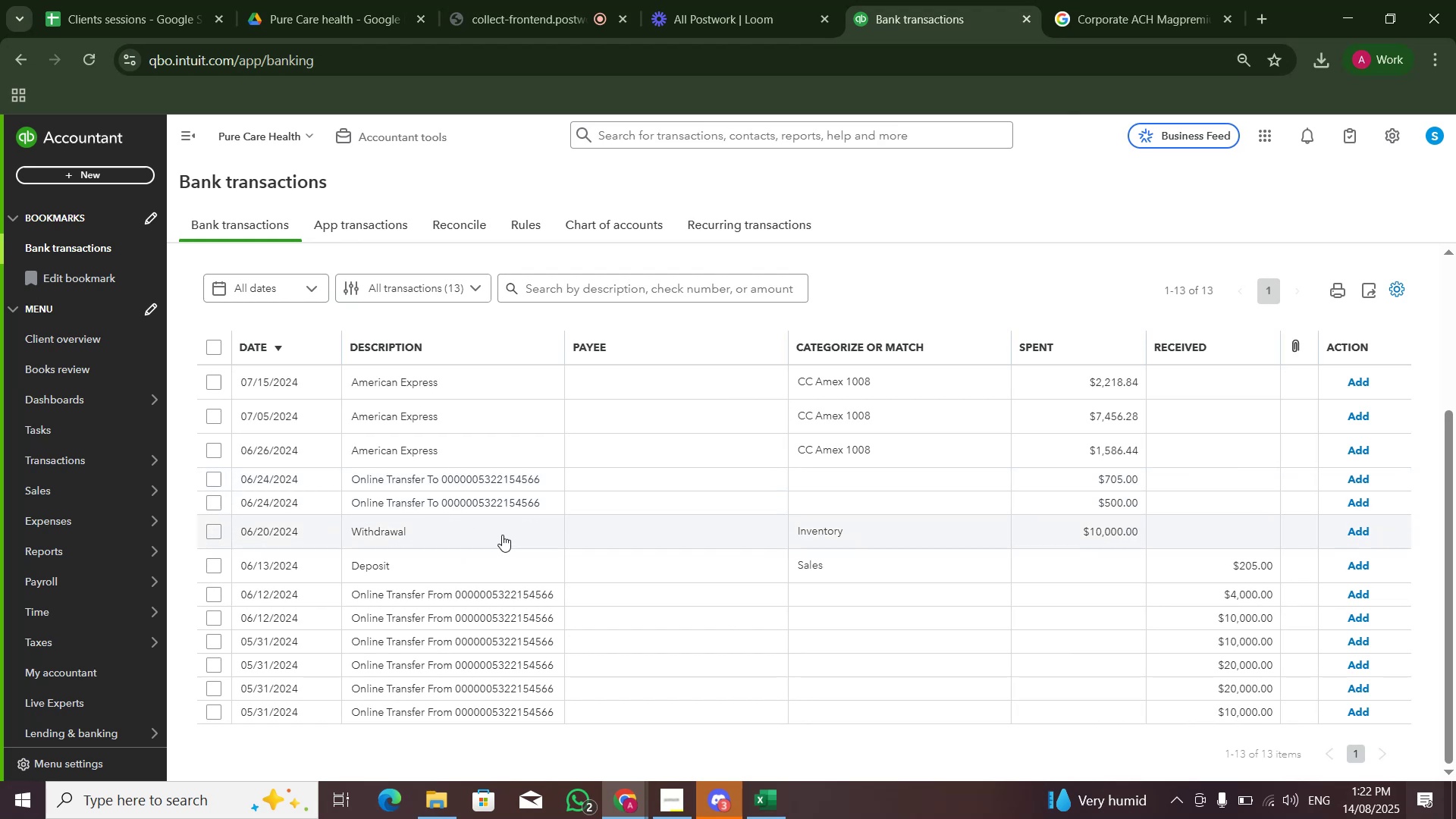 
left_click([491, 538])
 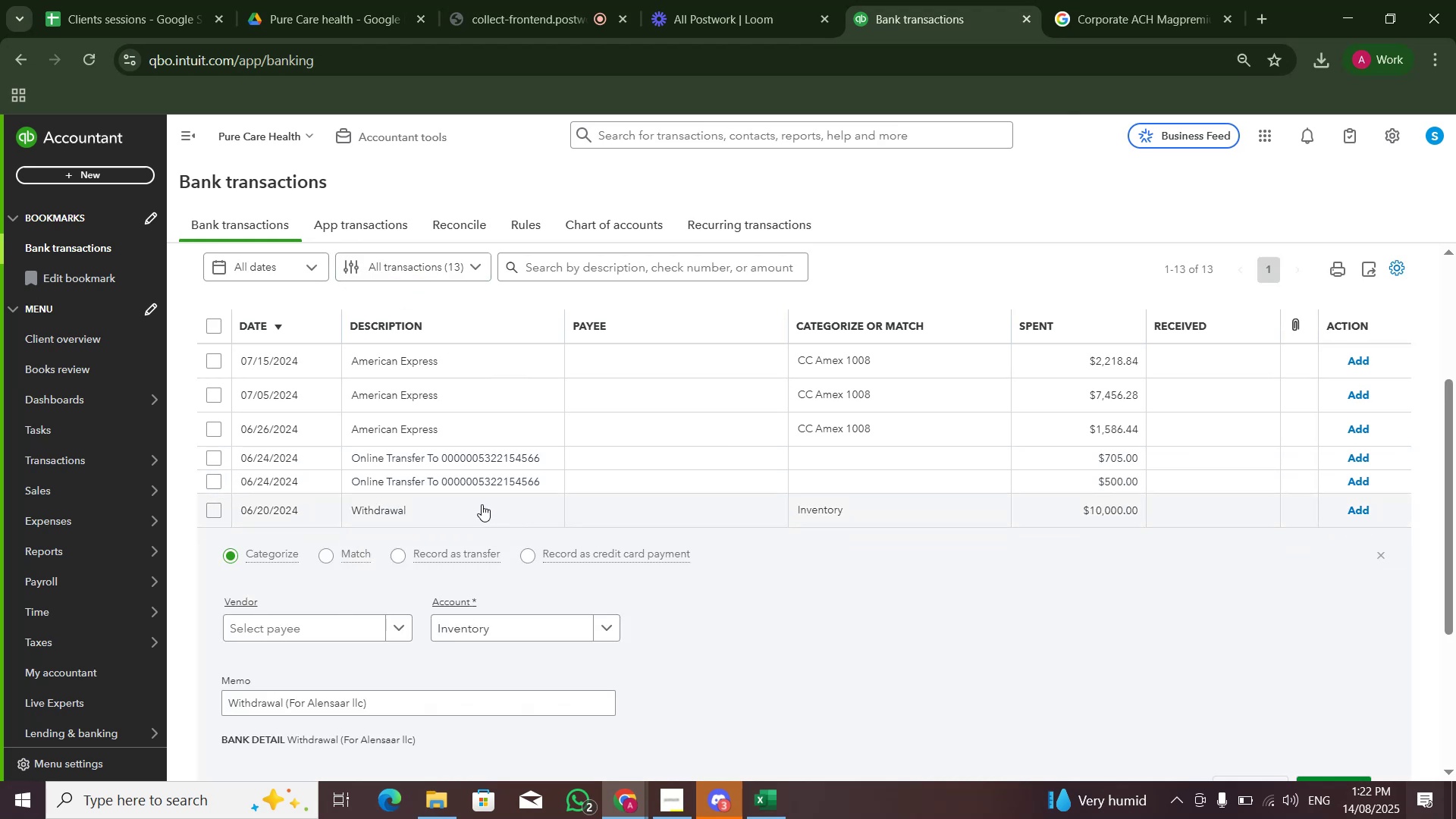 
left_click([482, 504])
 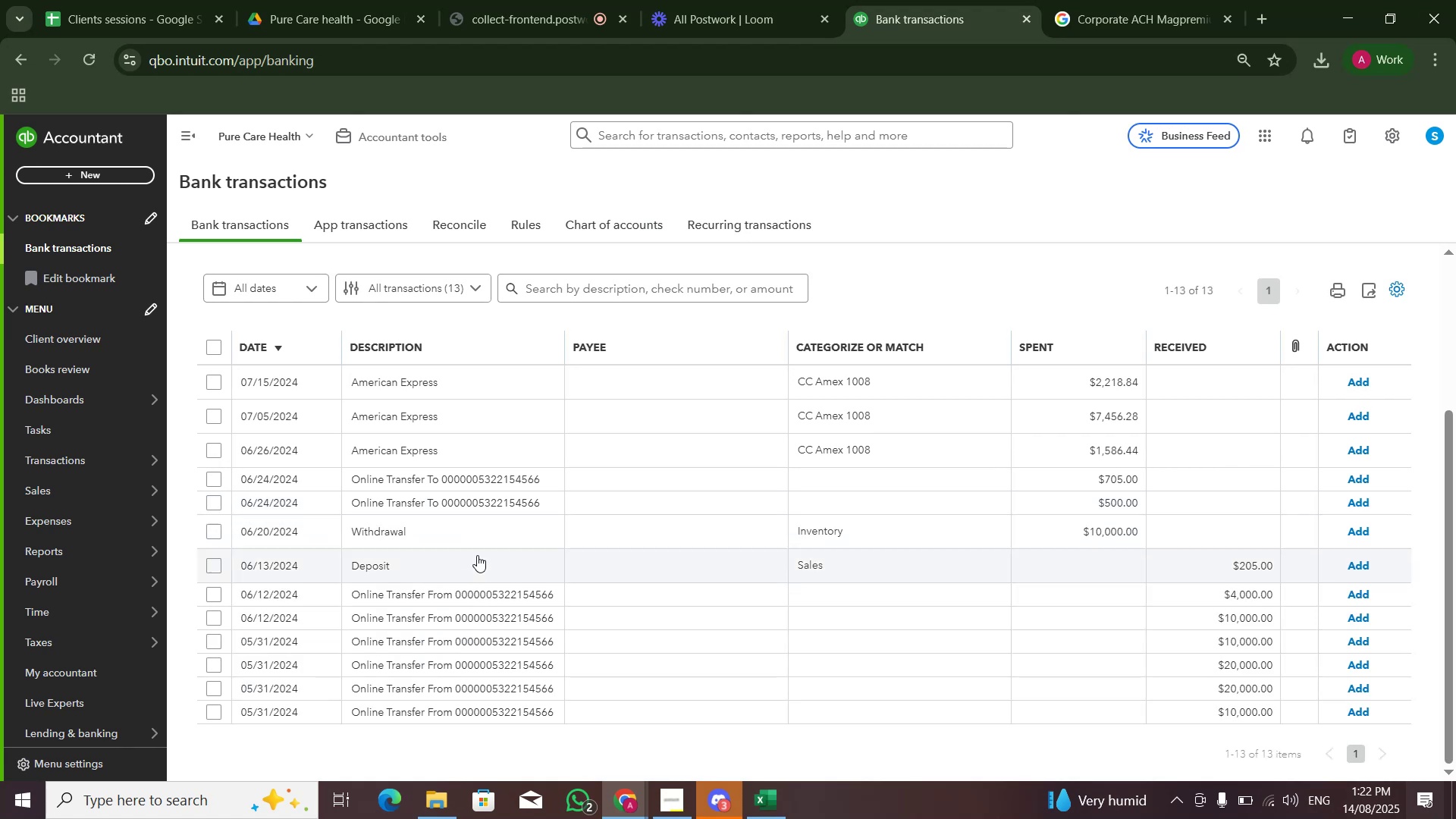 
left_click([477, 563])
 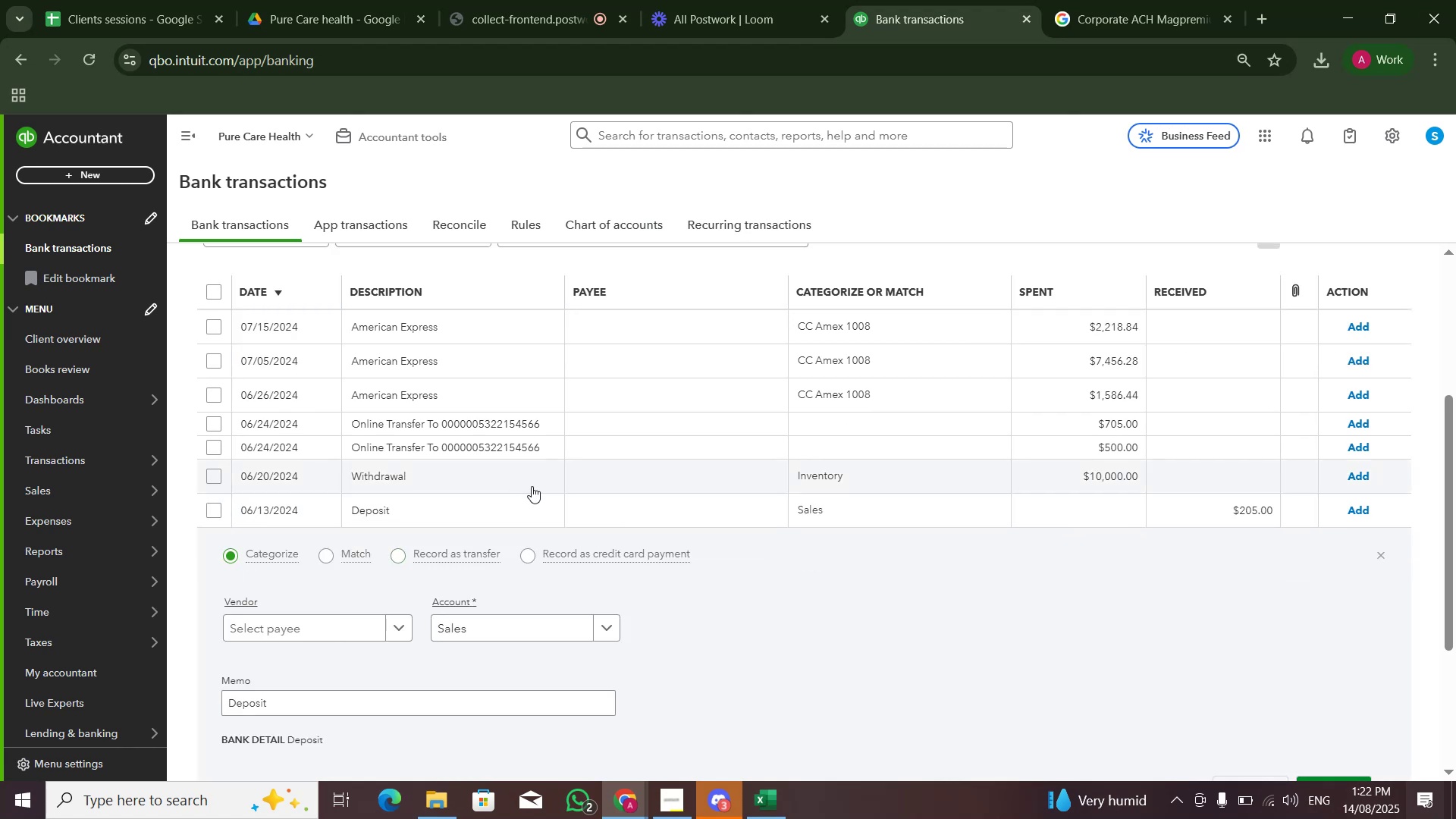 
left_click([532, 504])
 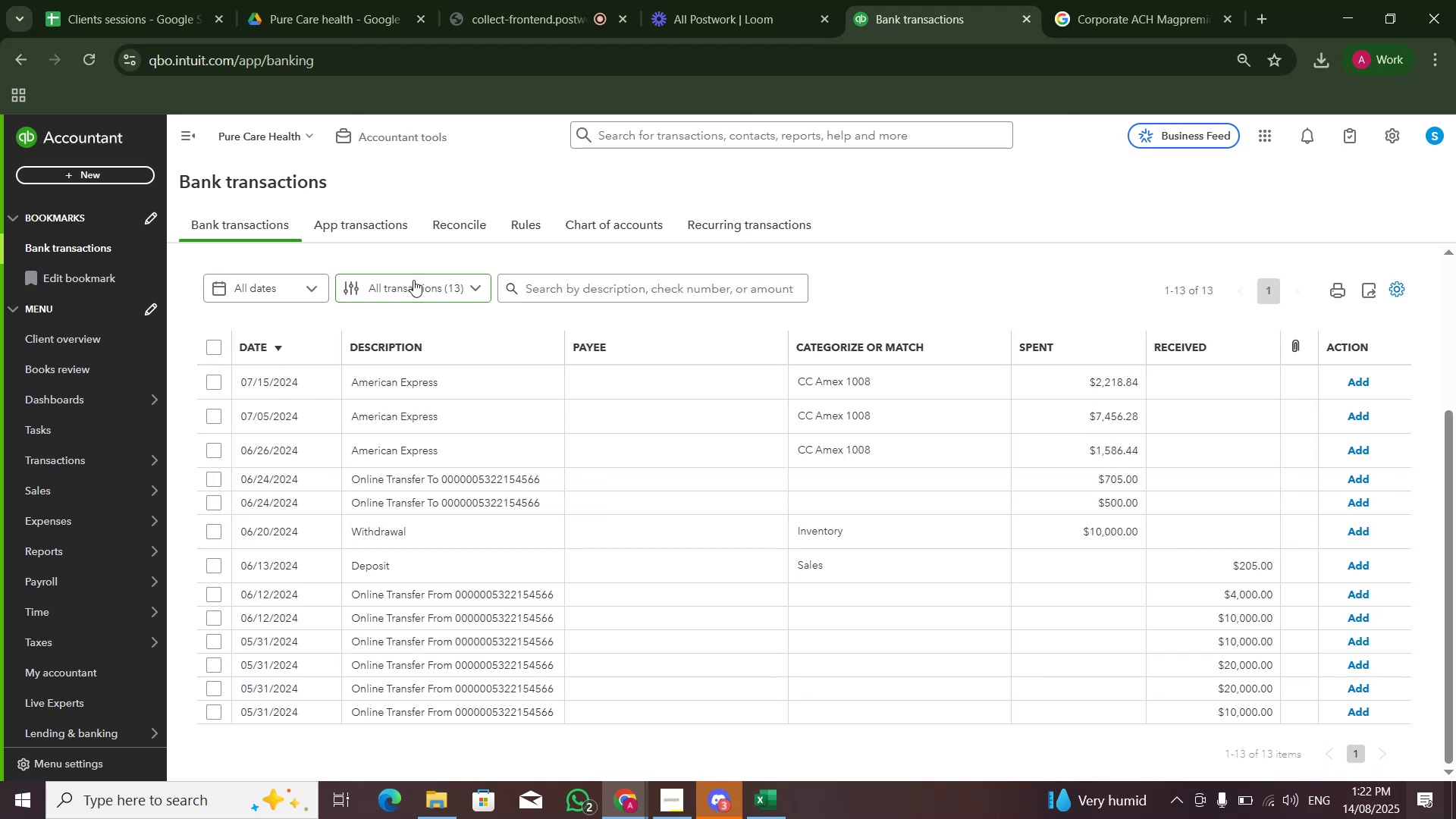 
scroll: coordinate [453, 293], scroll_direction: up, amount: 3.0
 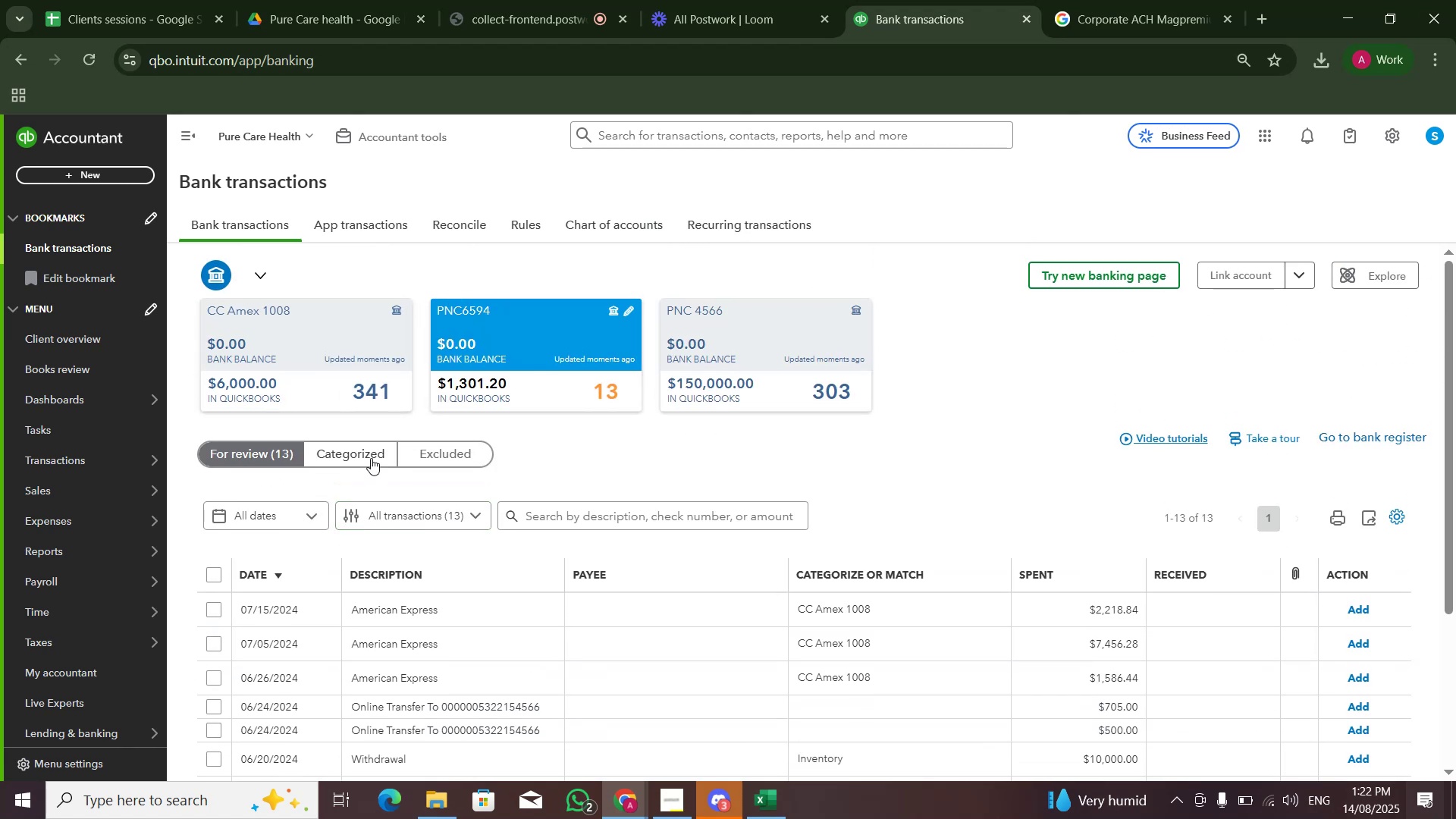 
left_click([372, 458])
 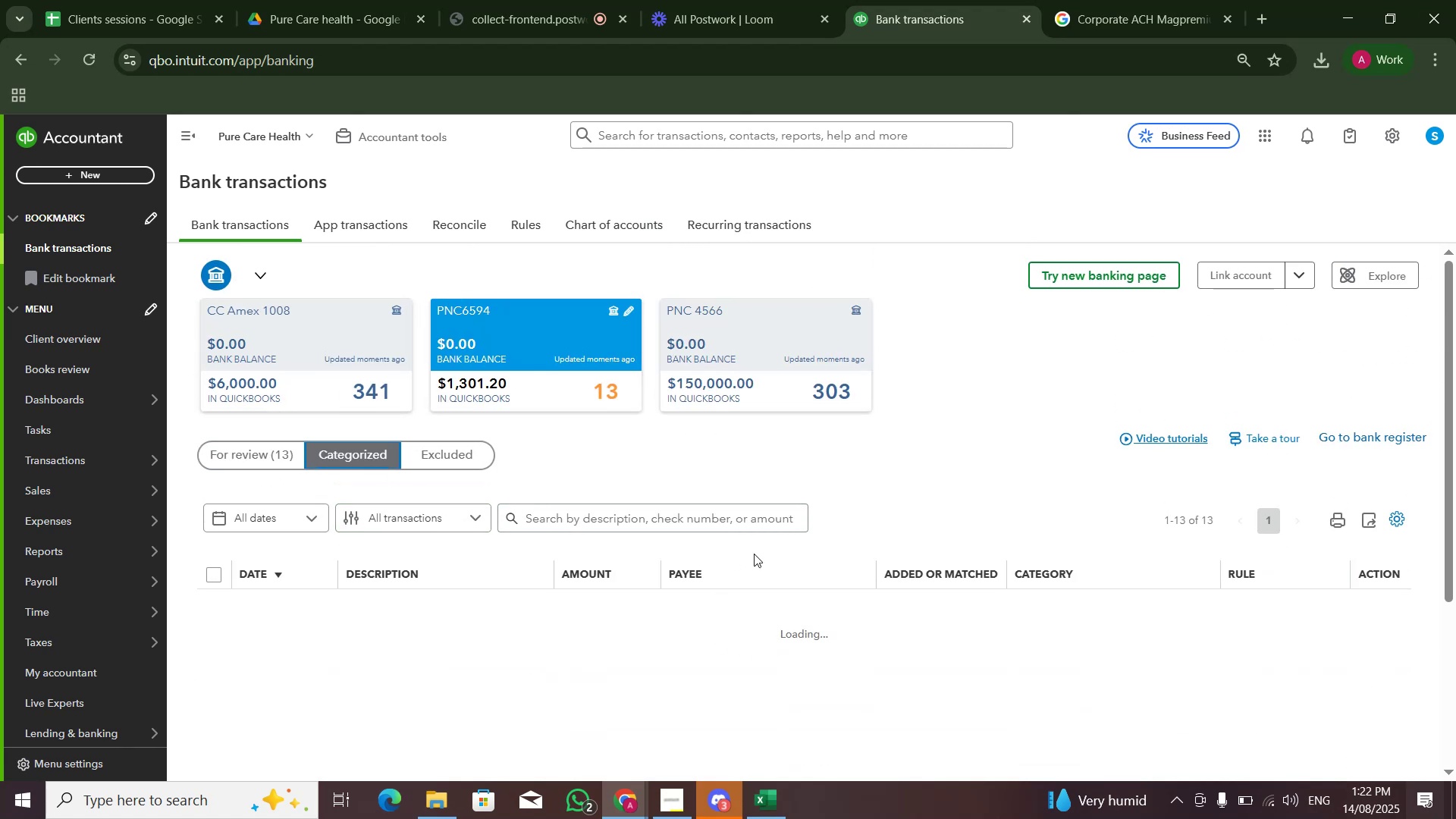 
wait(5.71)
 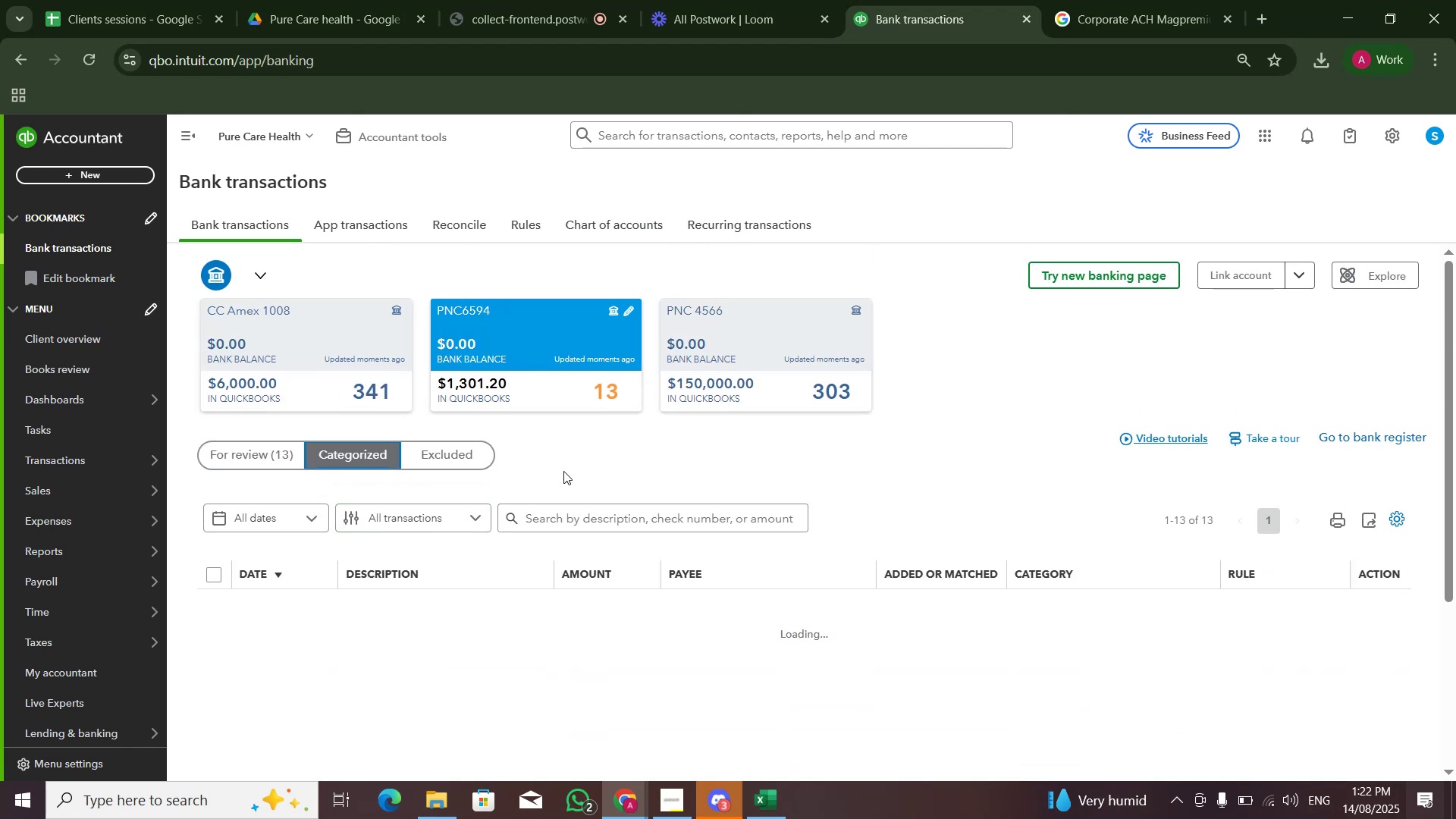 
scroll: coordinate [453, 538], scroll_direction: down, amount: 7.0
 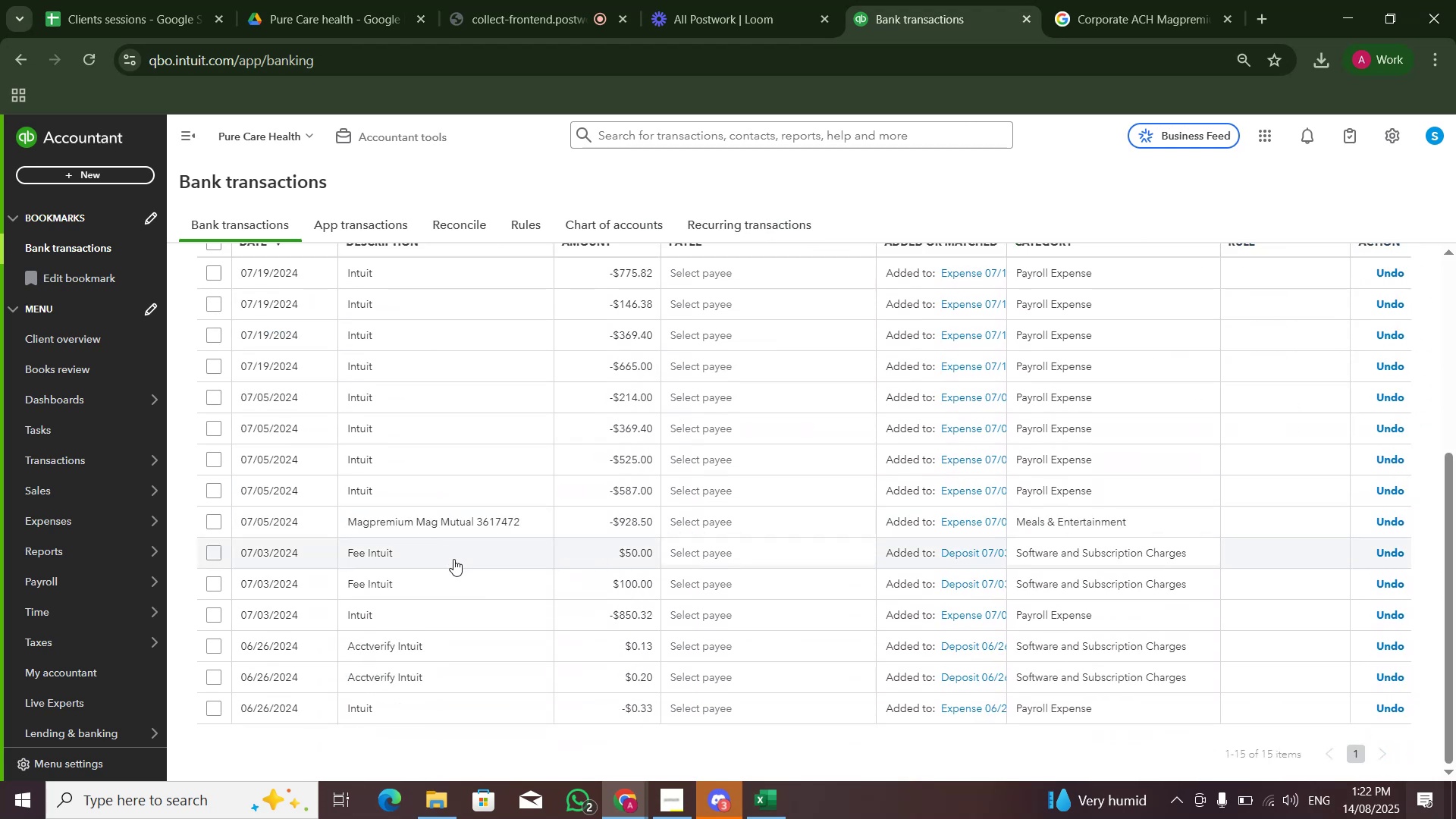 
scroll: coordinate [452, 556], scroll_direction: up, amount: 5.0
 